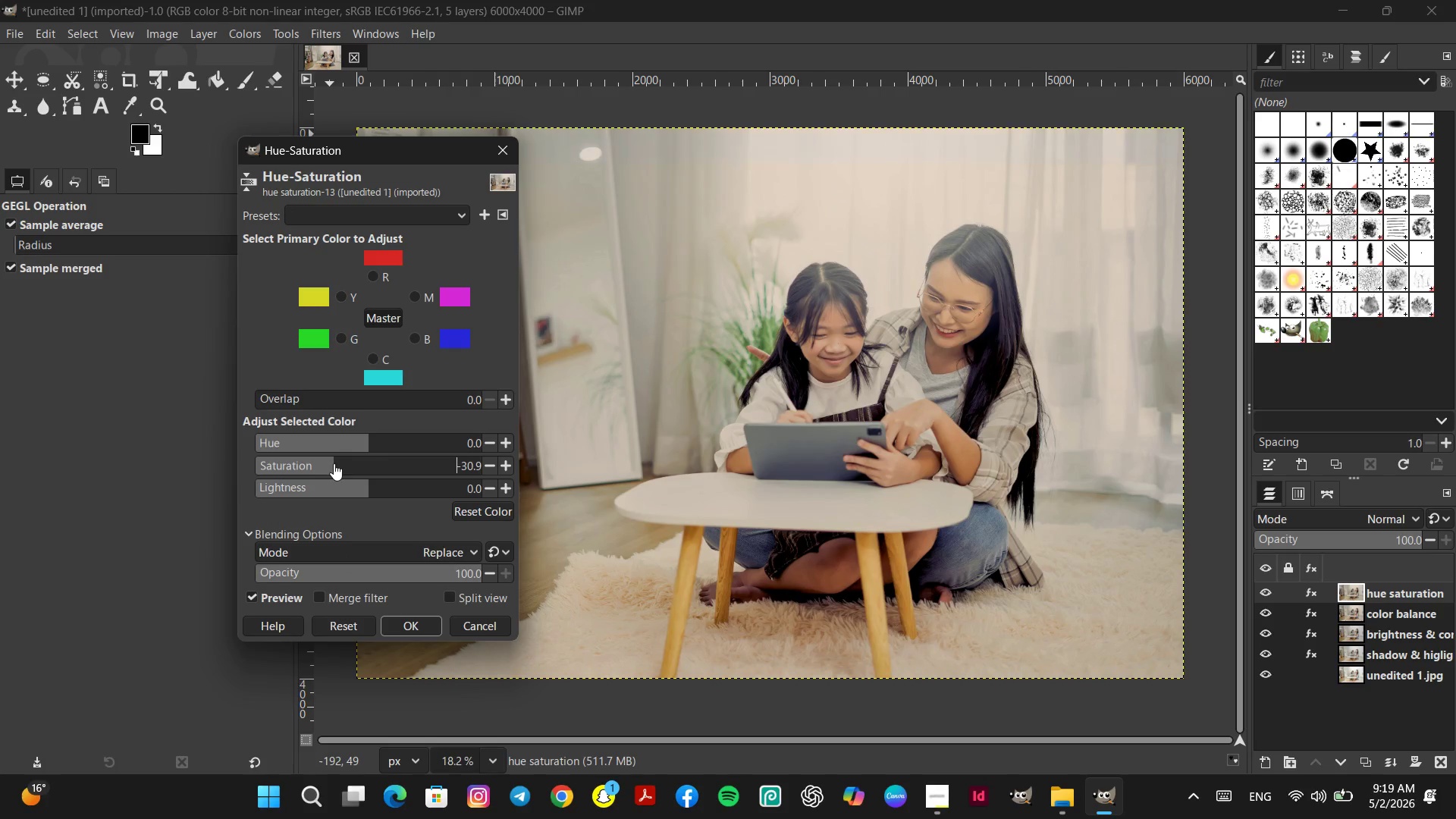 
double_click([286, 455])
 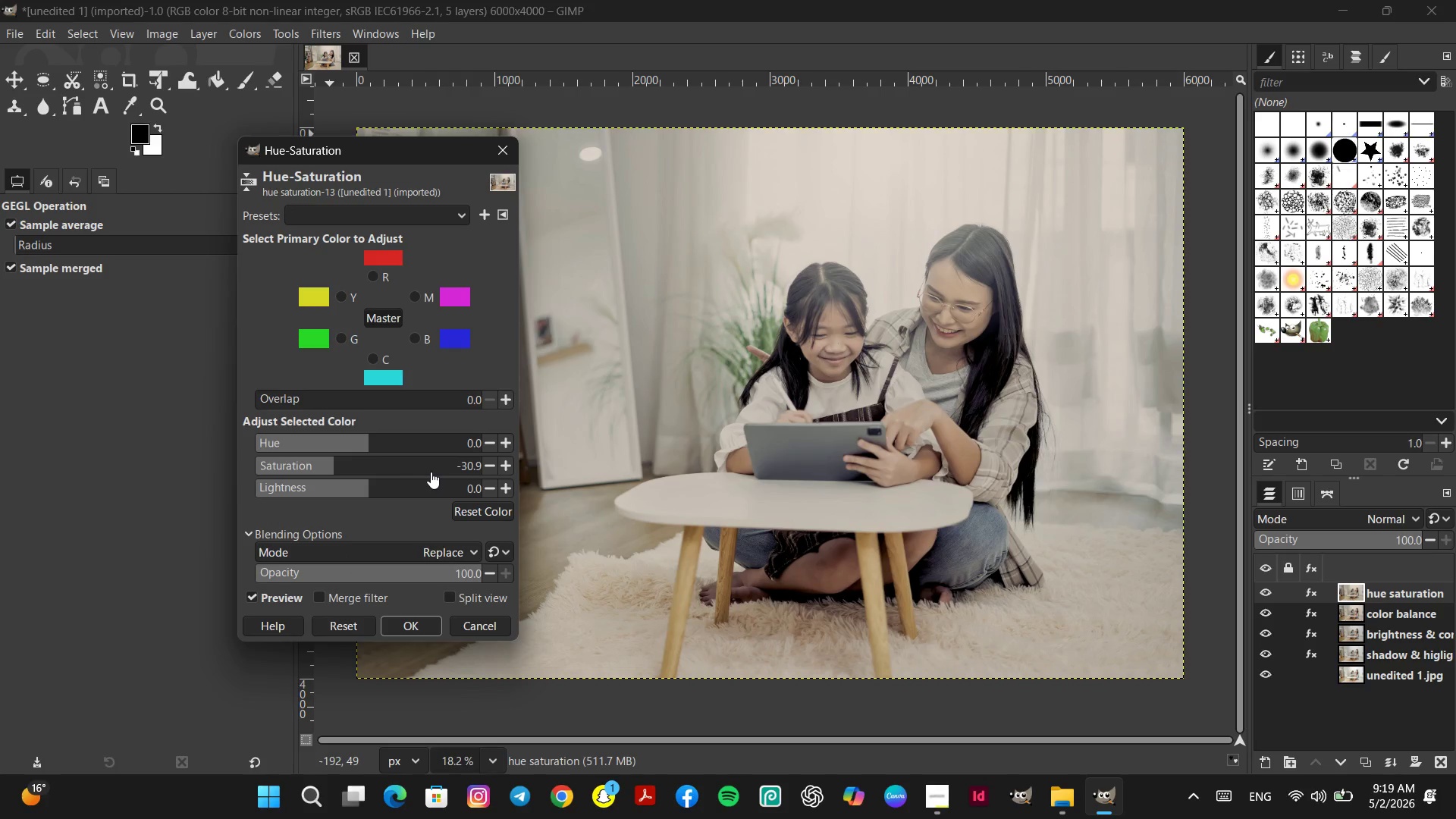 
left_click([434, 464])
 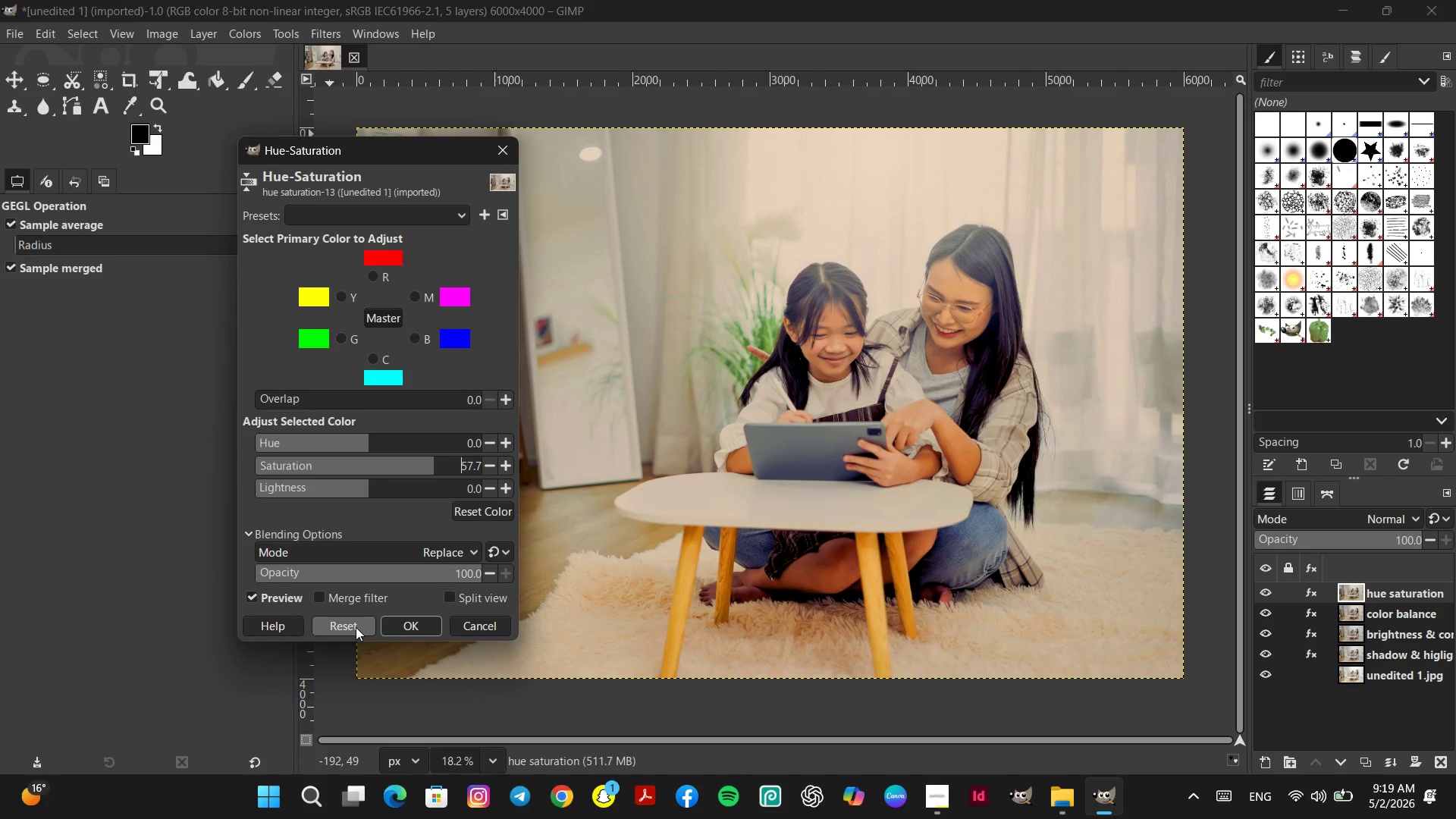 
left_click([356, 627])
 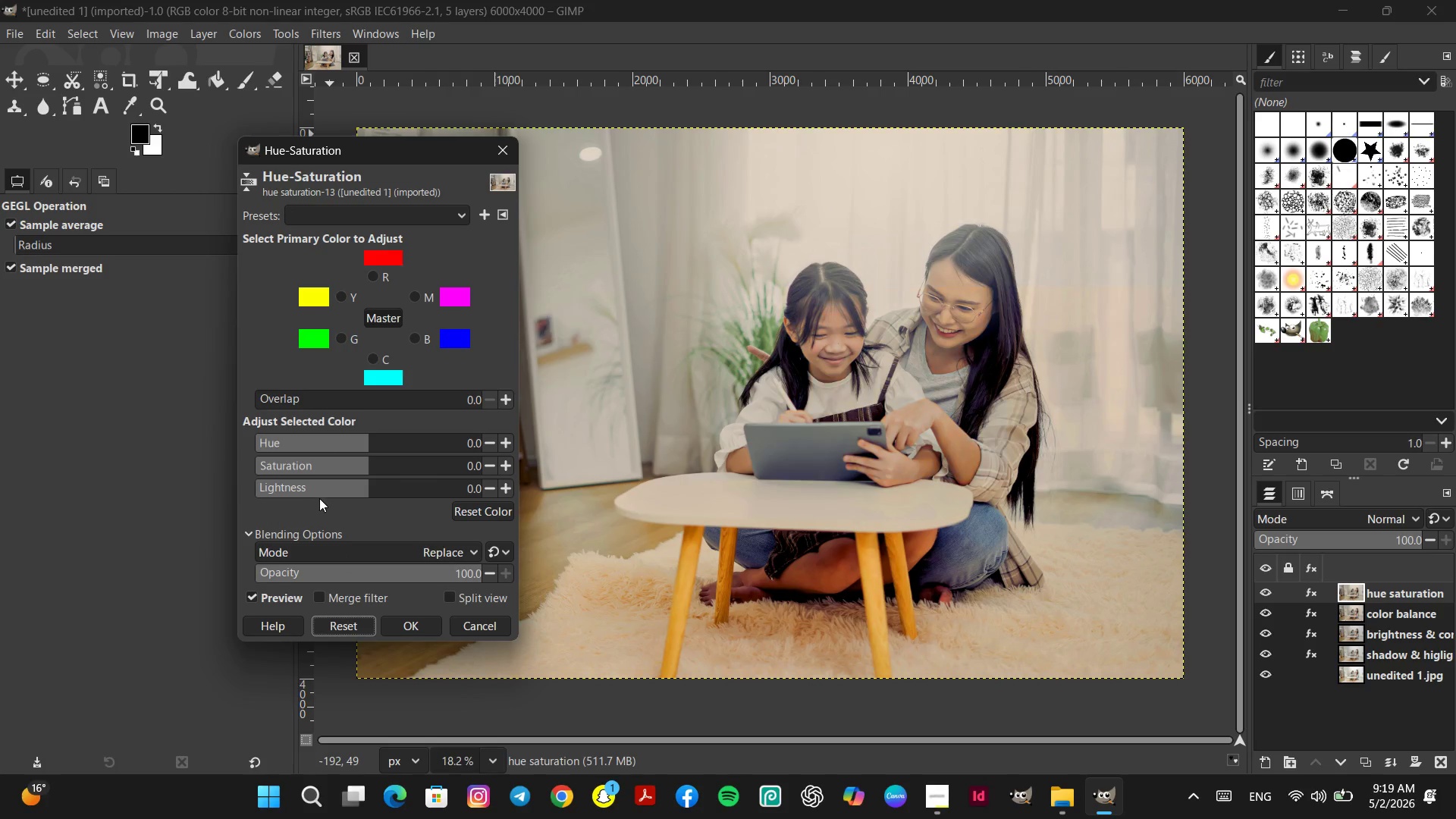 
left_click([322, 494])
 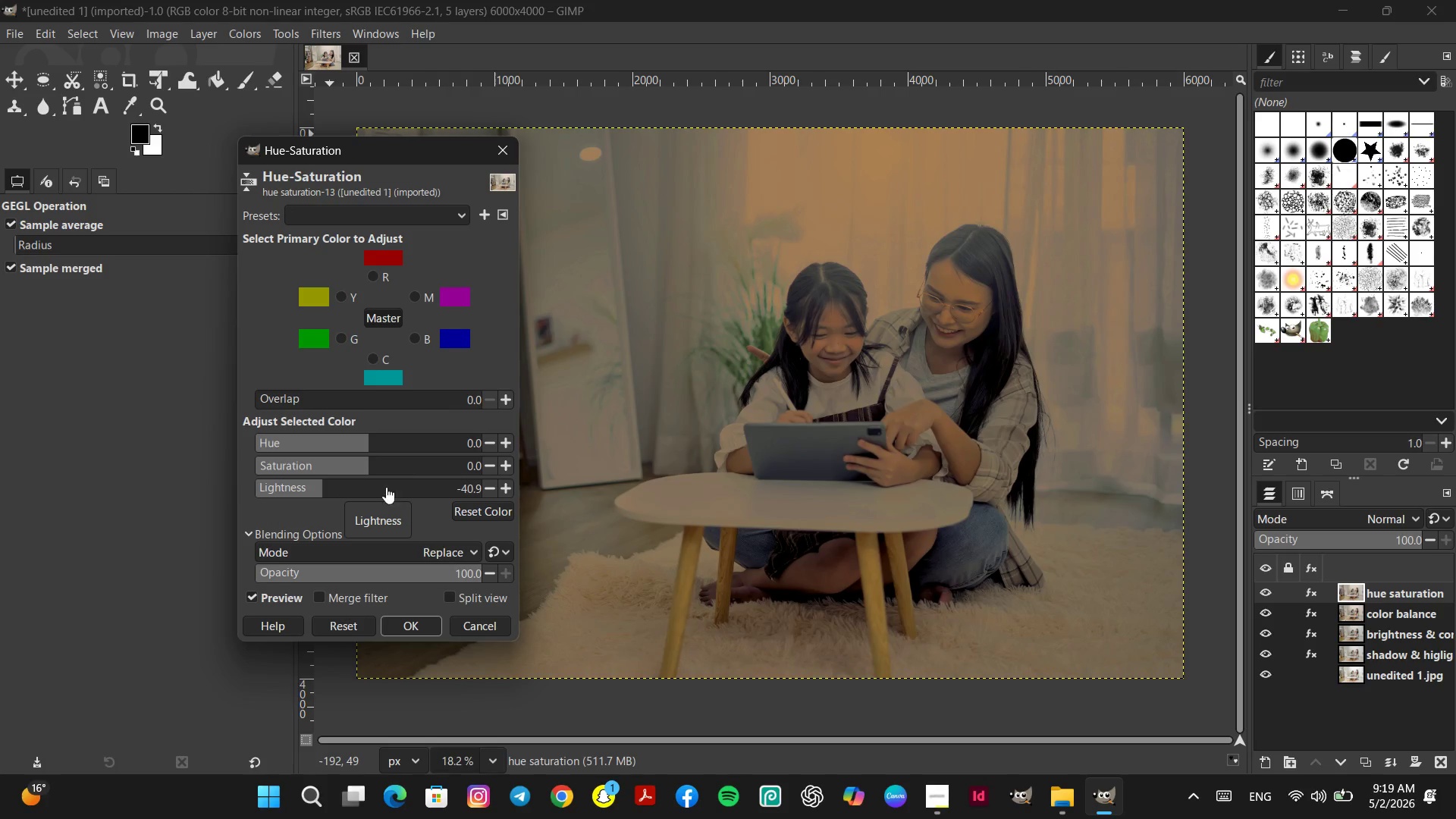 
left_click([410, 483])
 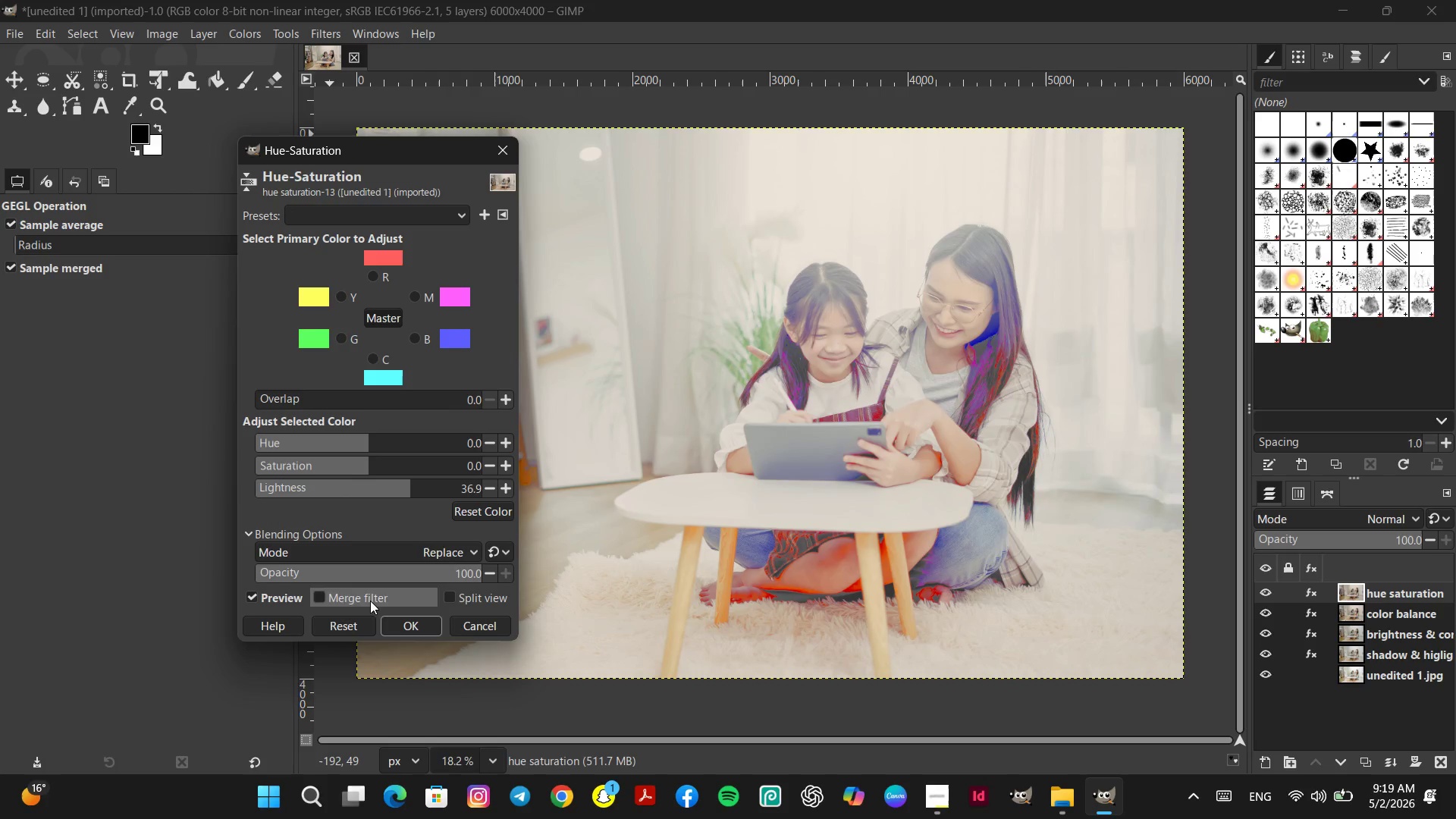 
left_click([353, 631])
 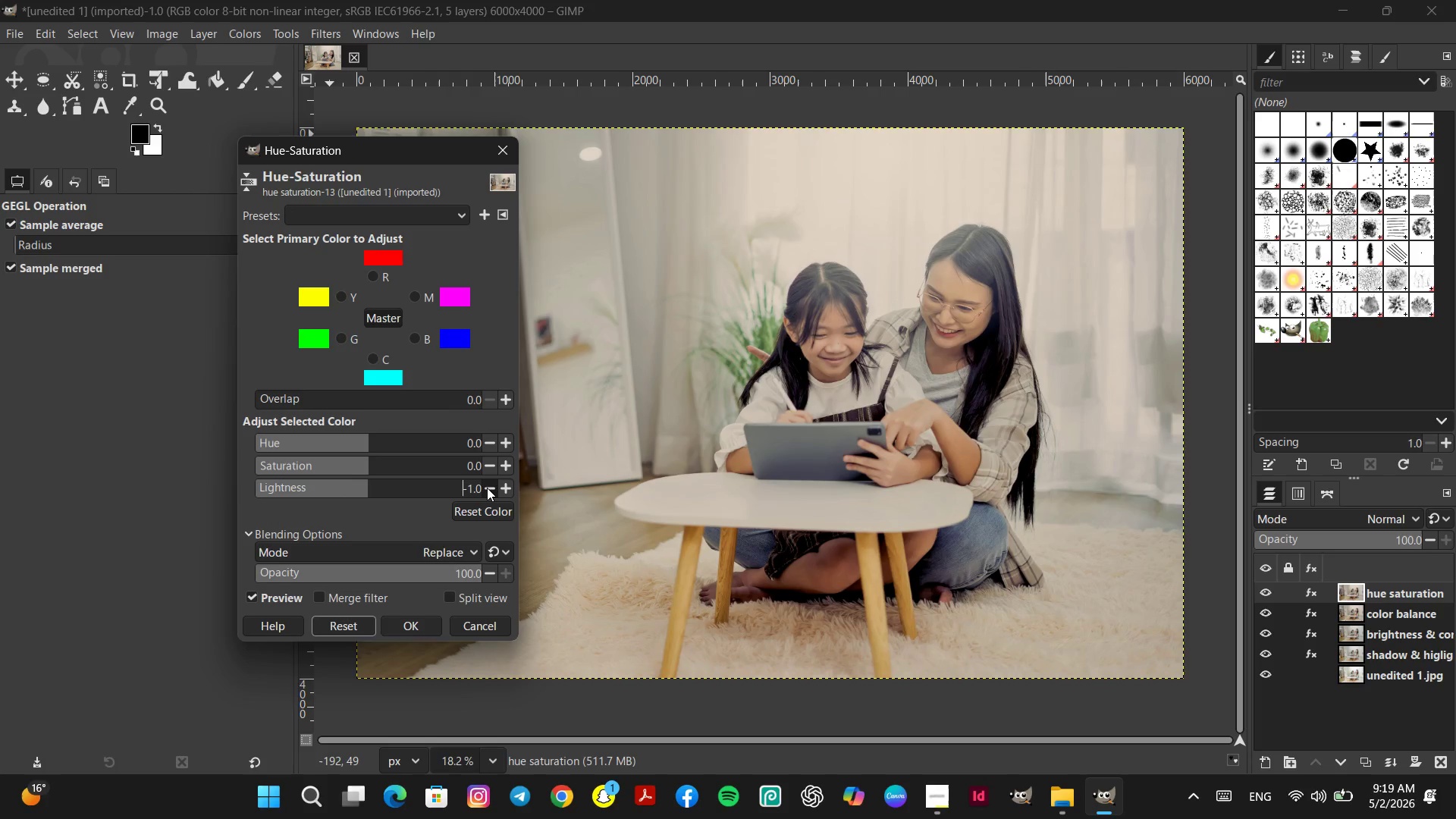 
double_click([487, 488])
 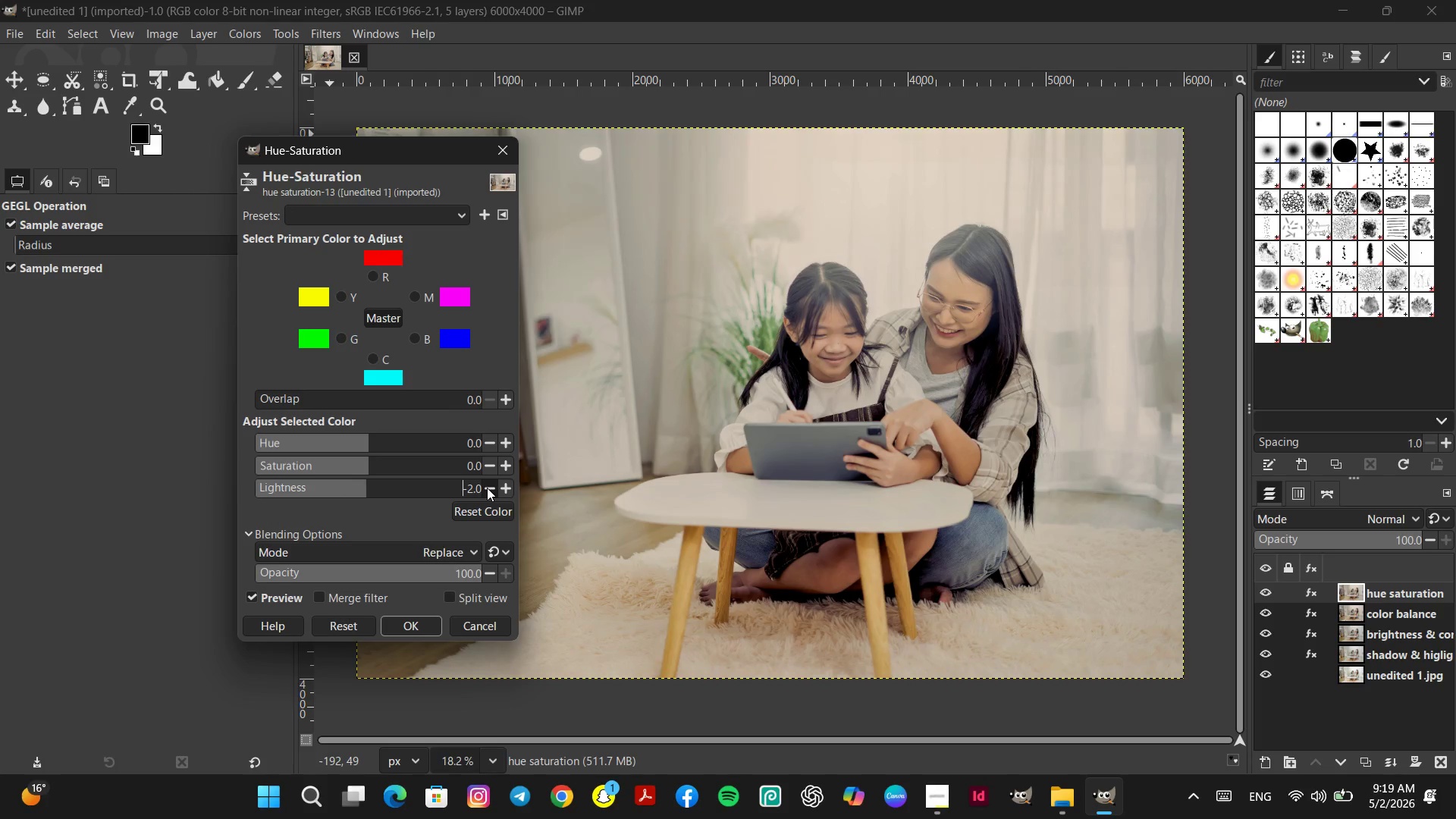 
triple_click([487, 488])
 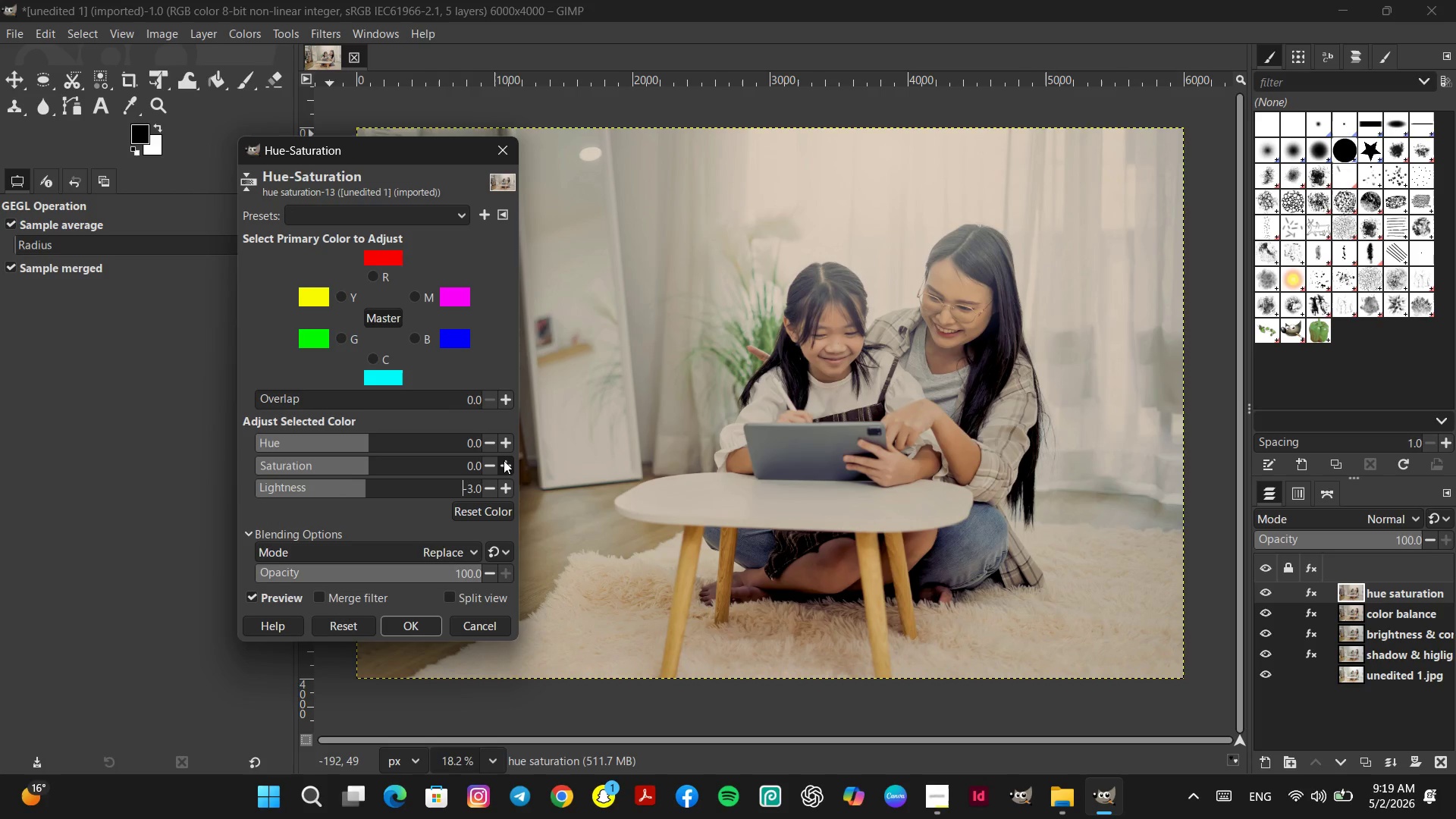 
double_click([504, 460])
 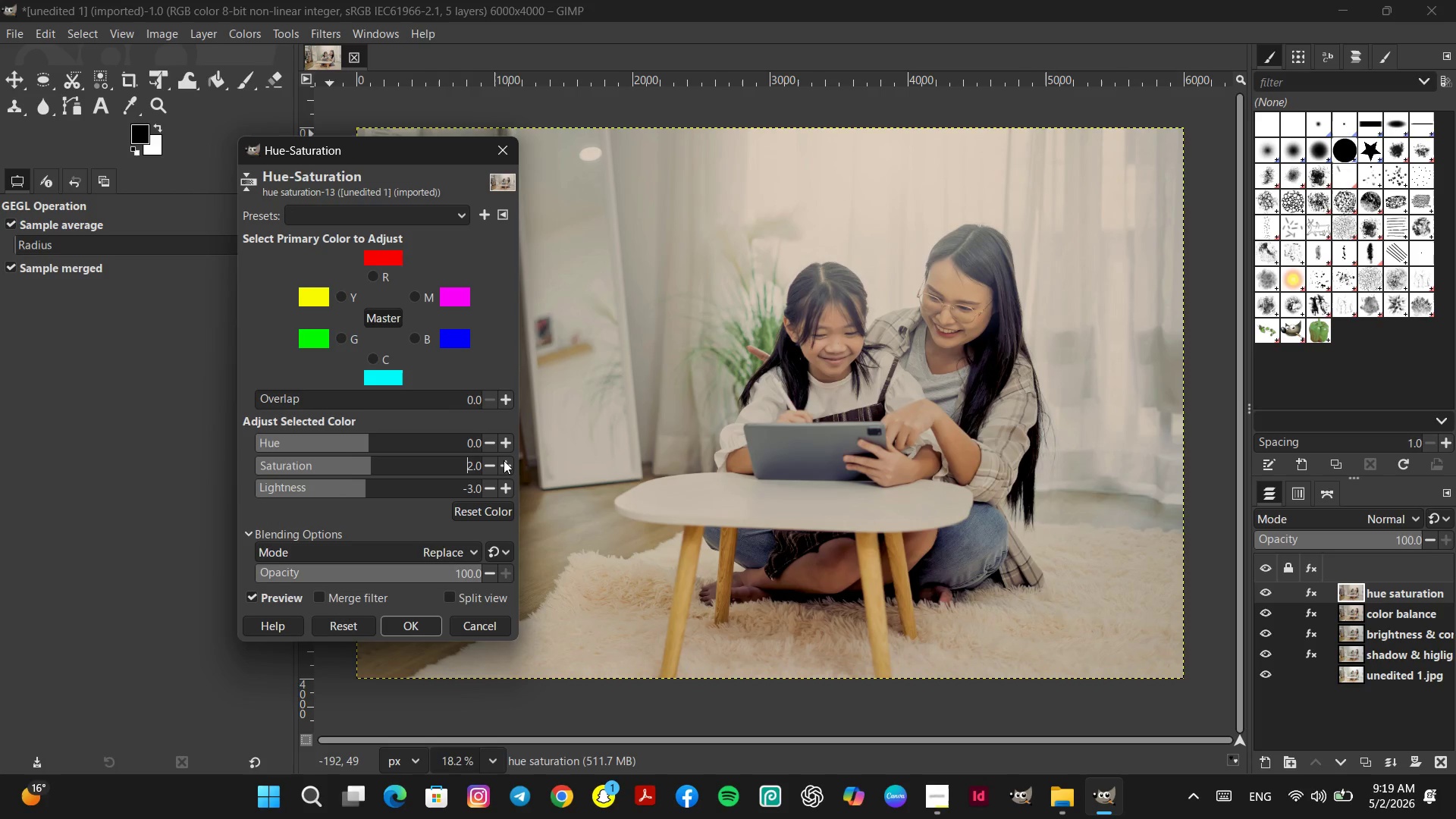 
triple_click([504, 460])
 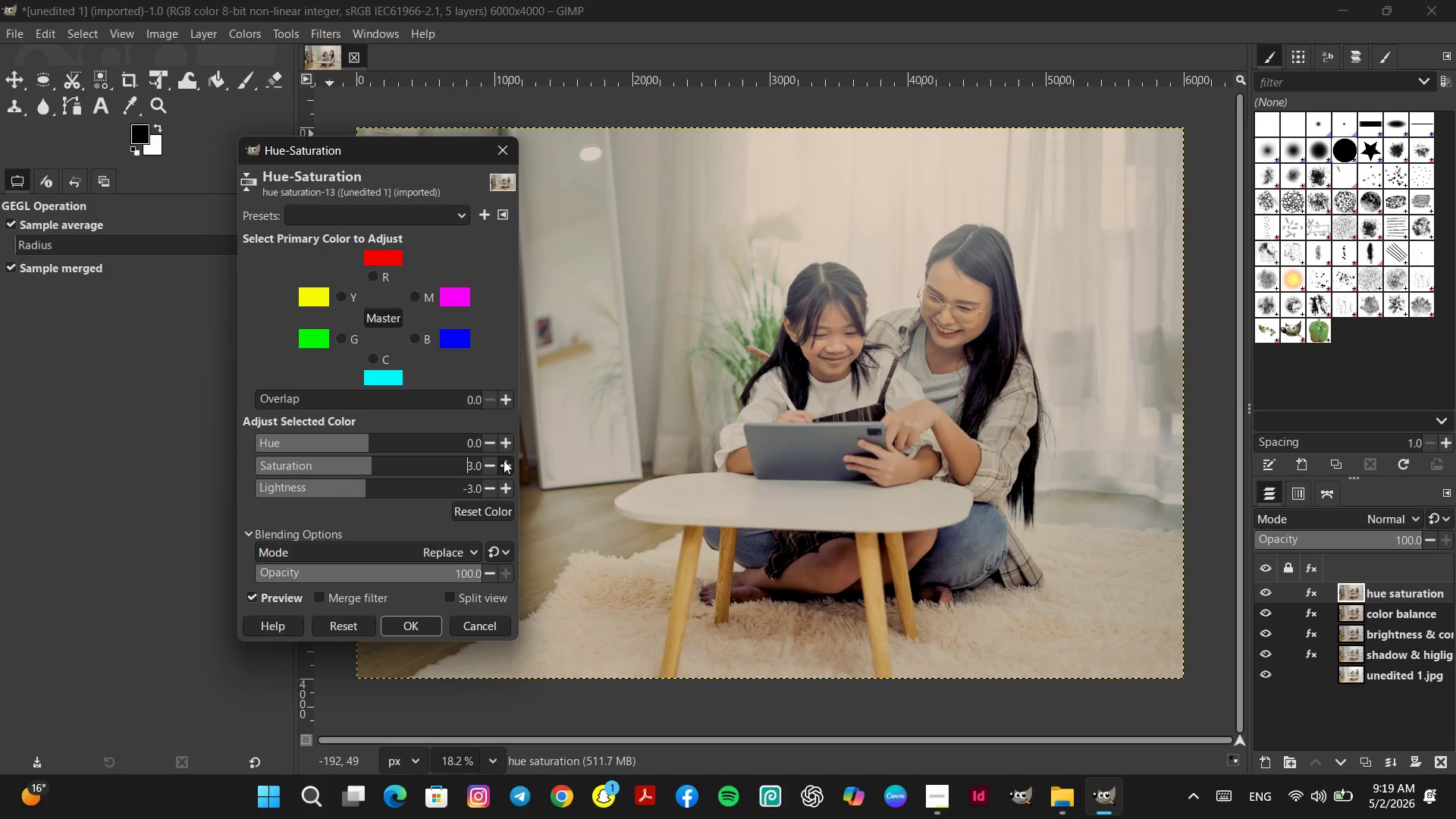 
triple_click([504, 460])
 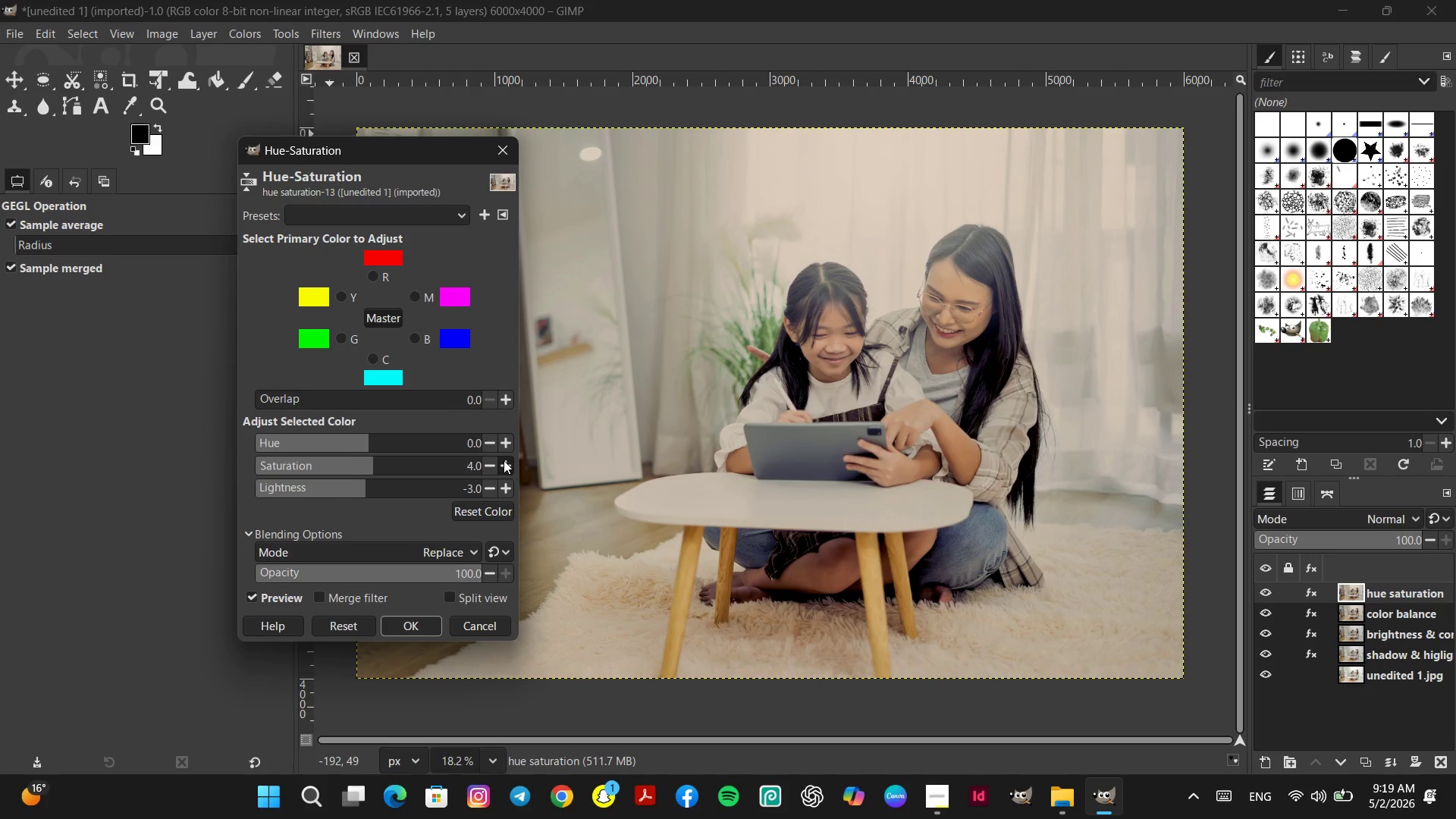 
triple_click([504, 460])
 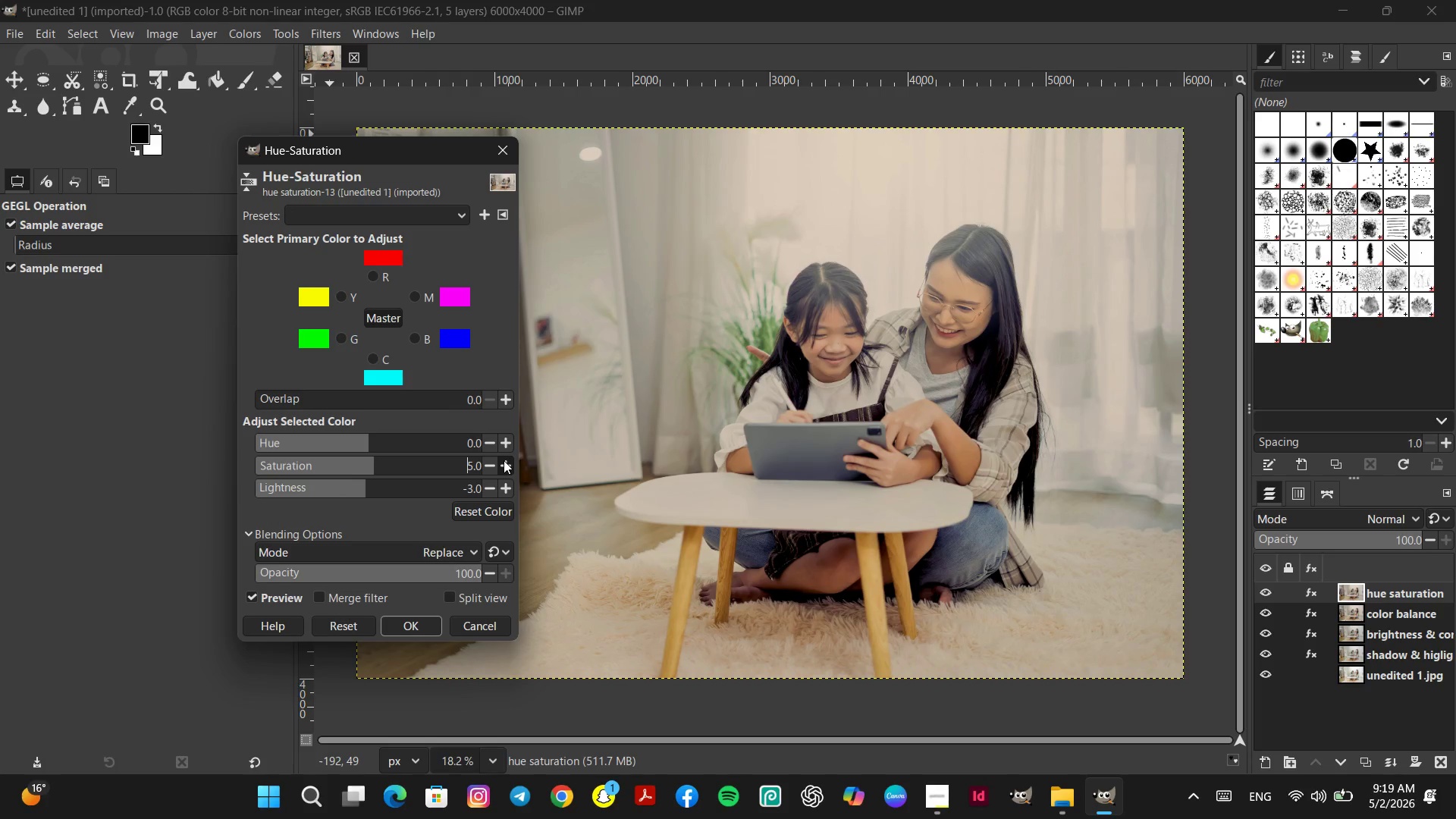 
double_click([504, 460])
 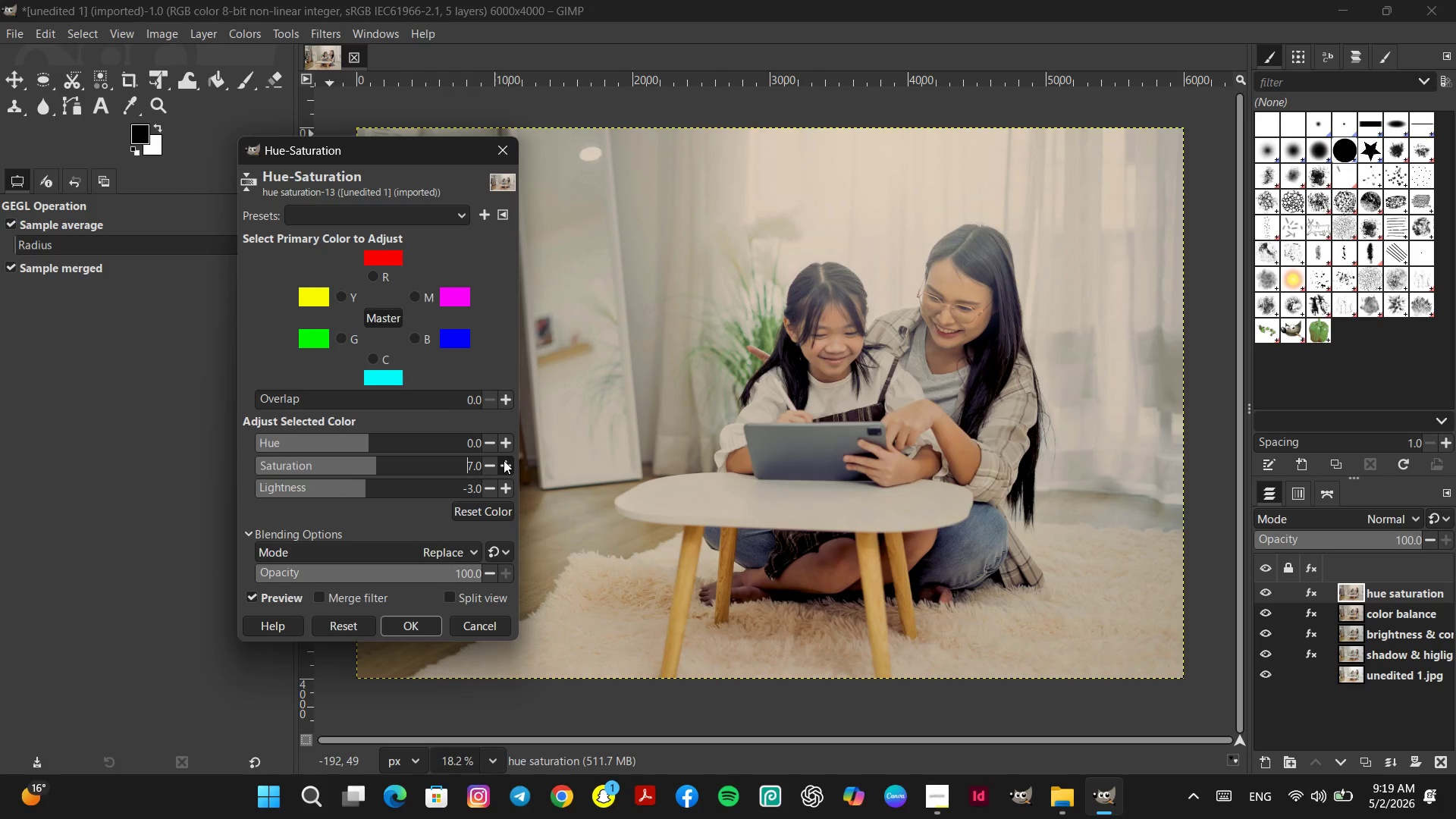 
left_click([504, 460])
 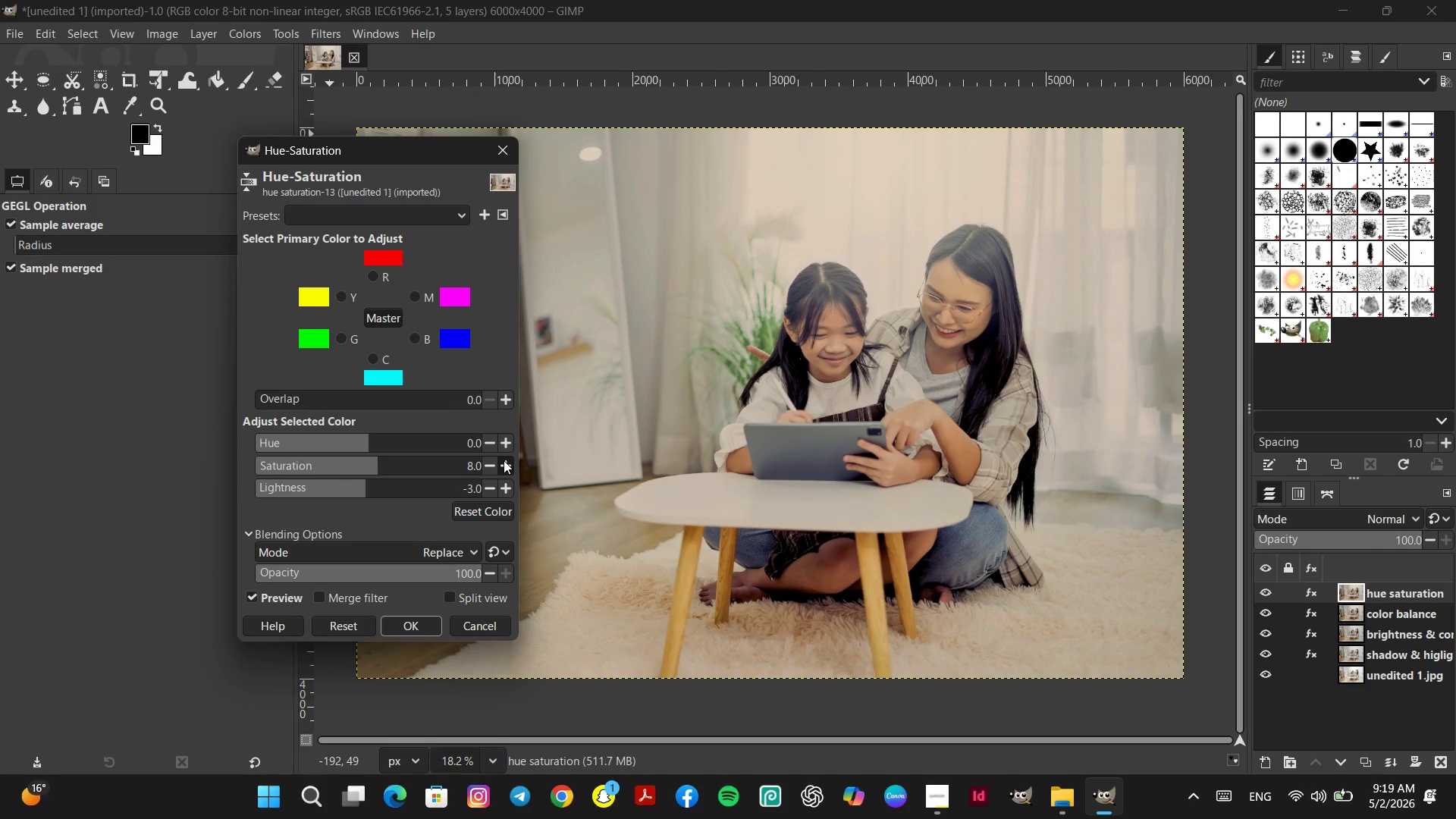 
double_click([504, 460])
 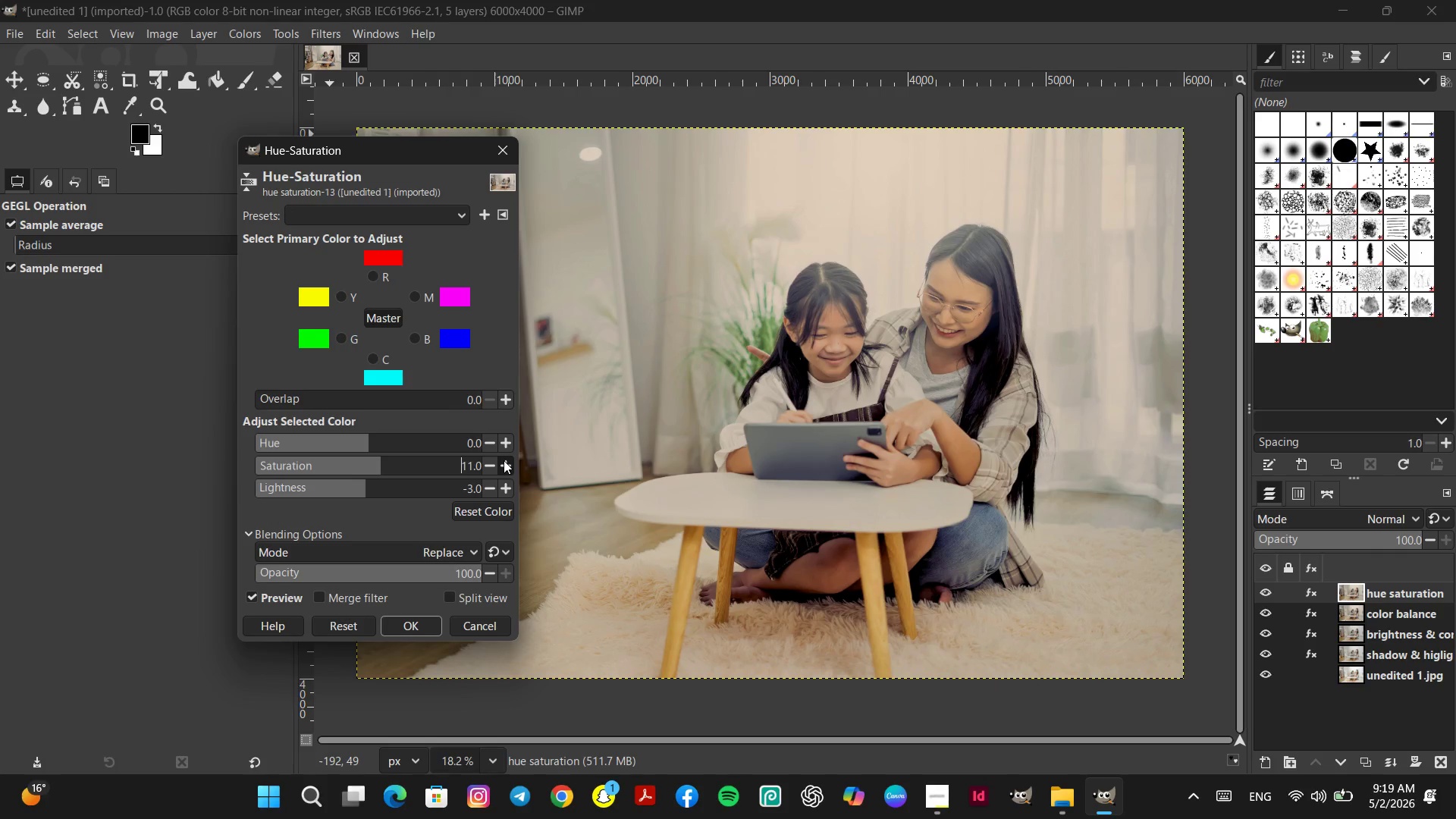 
double_click([504, 460])
 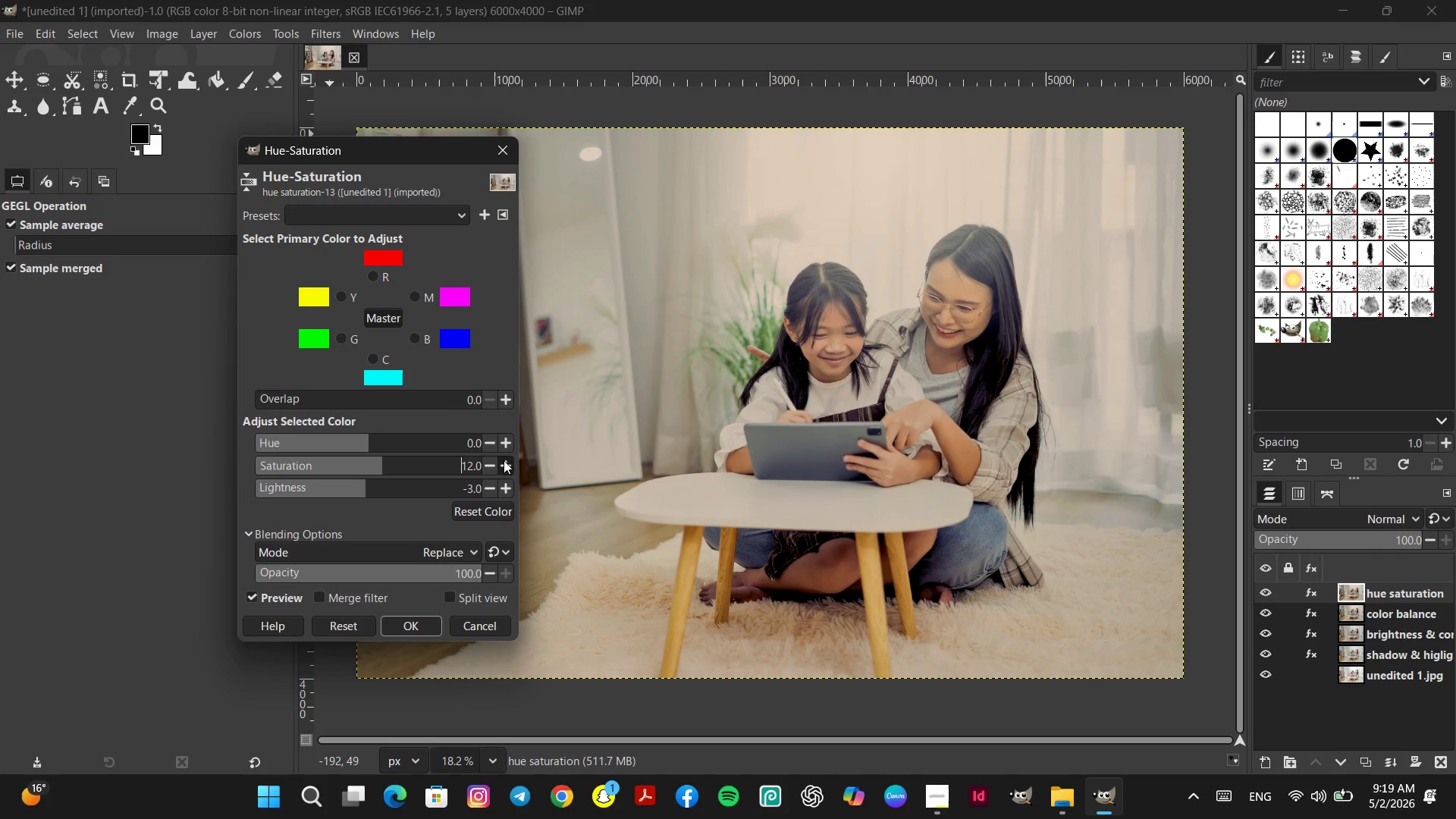 
triple_click([504, 460])
 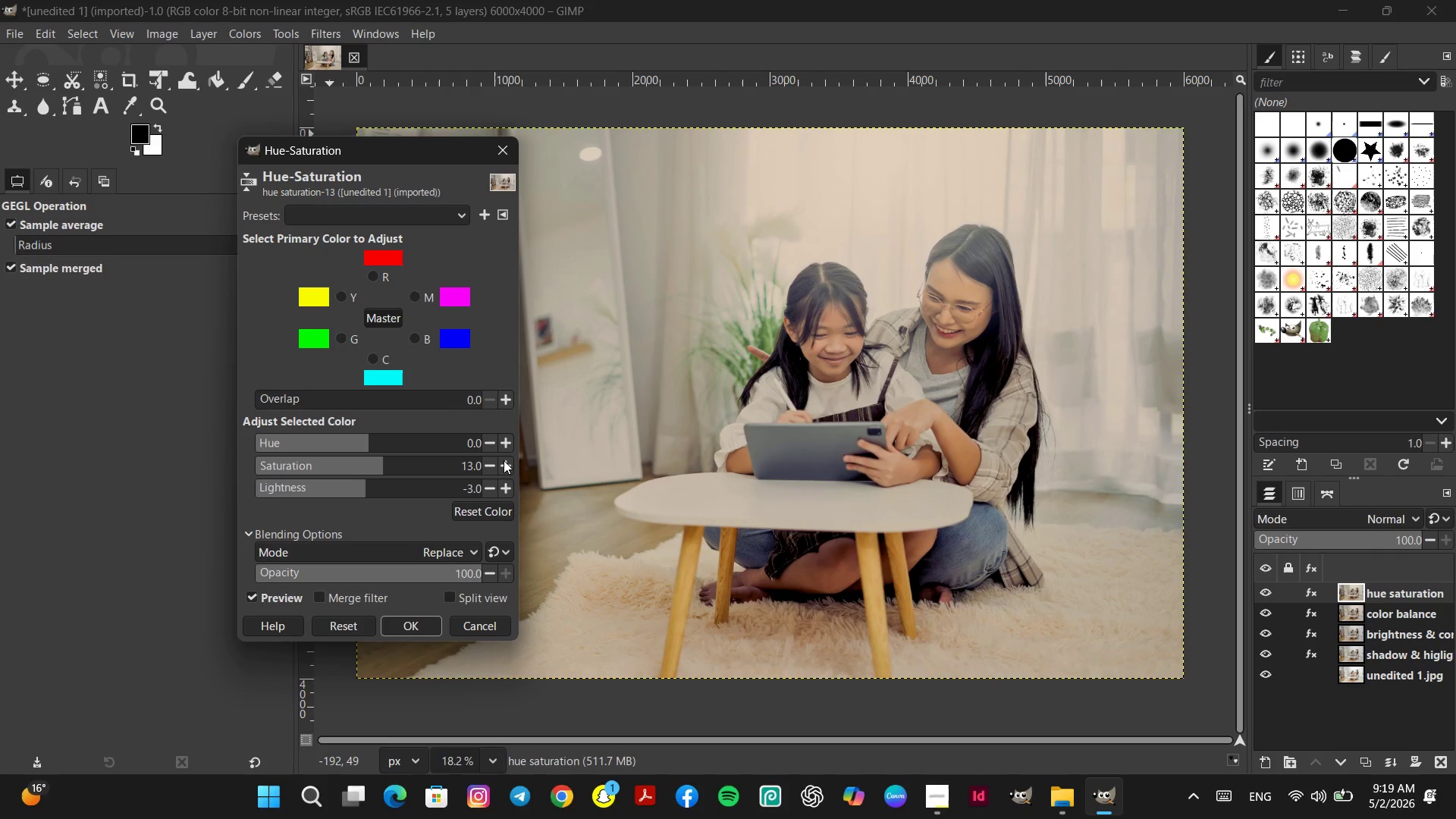 
triple_click([504, 460])
 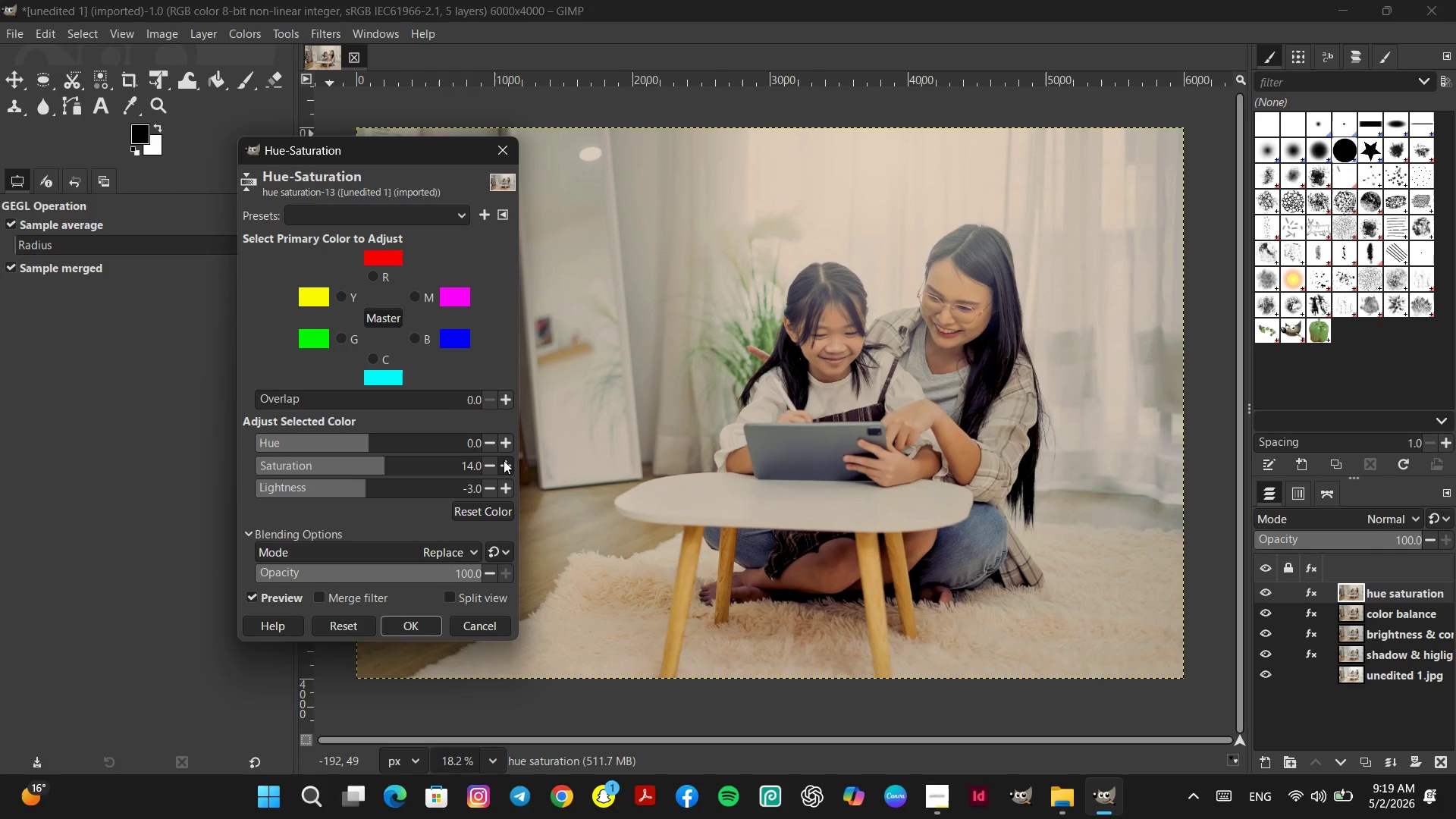 
triple_click([504, 460])
 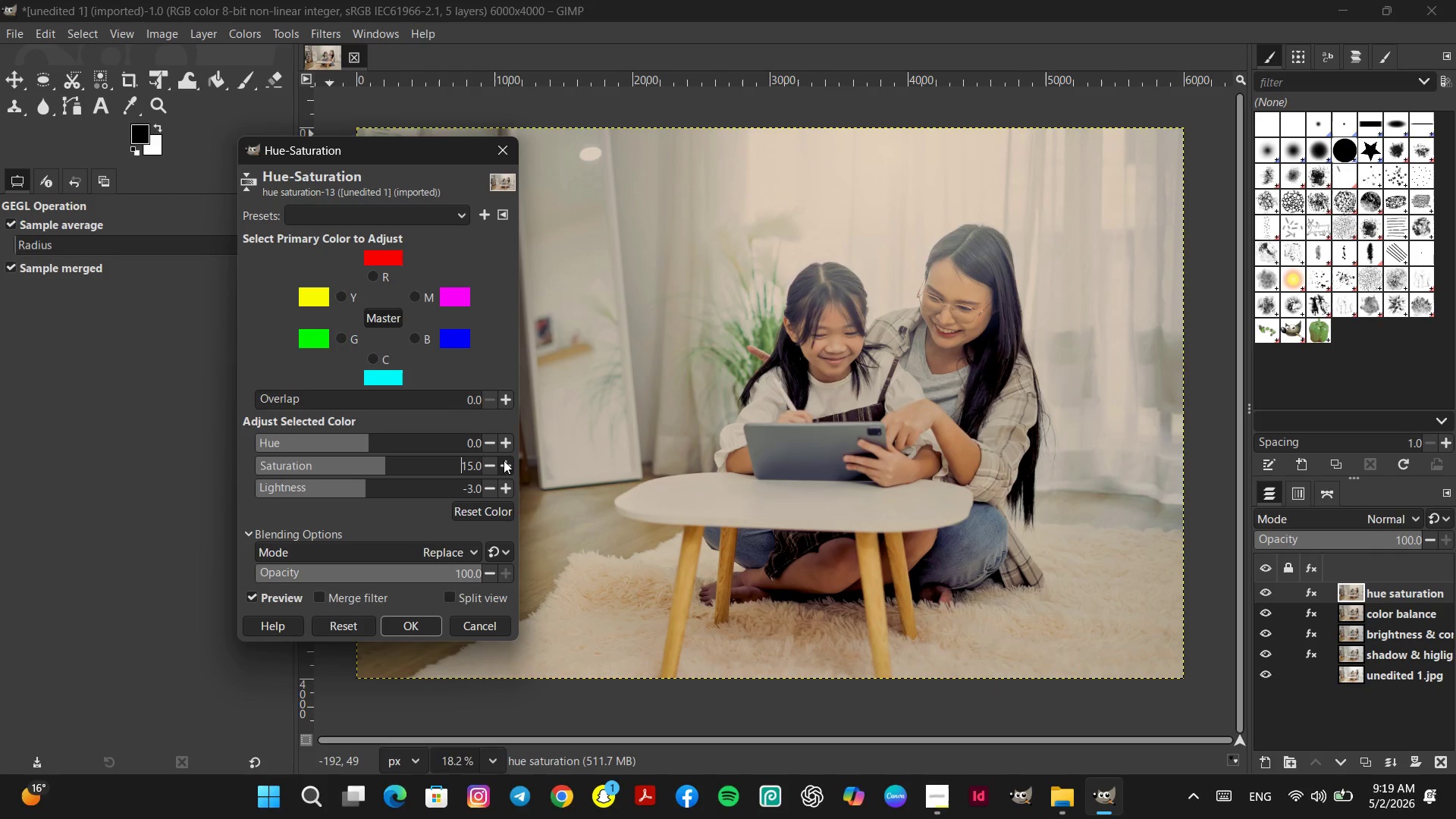 
triple_click([504, 460])
 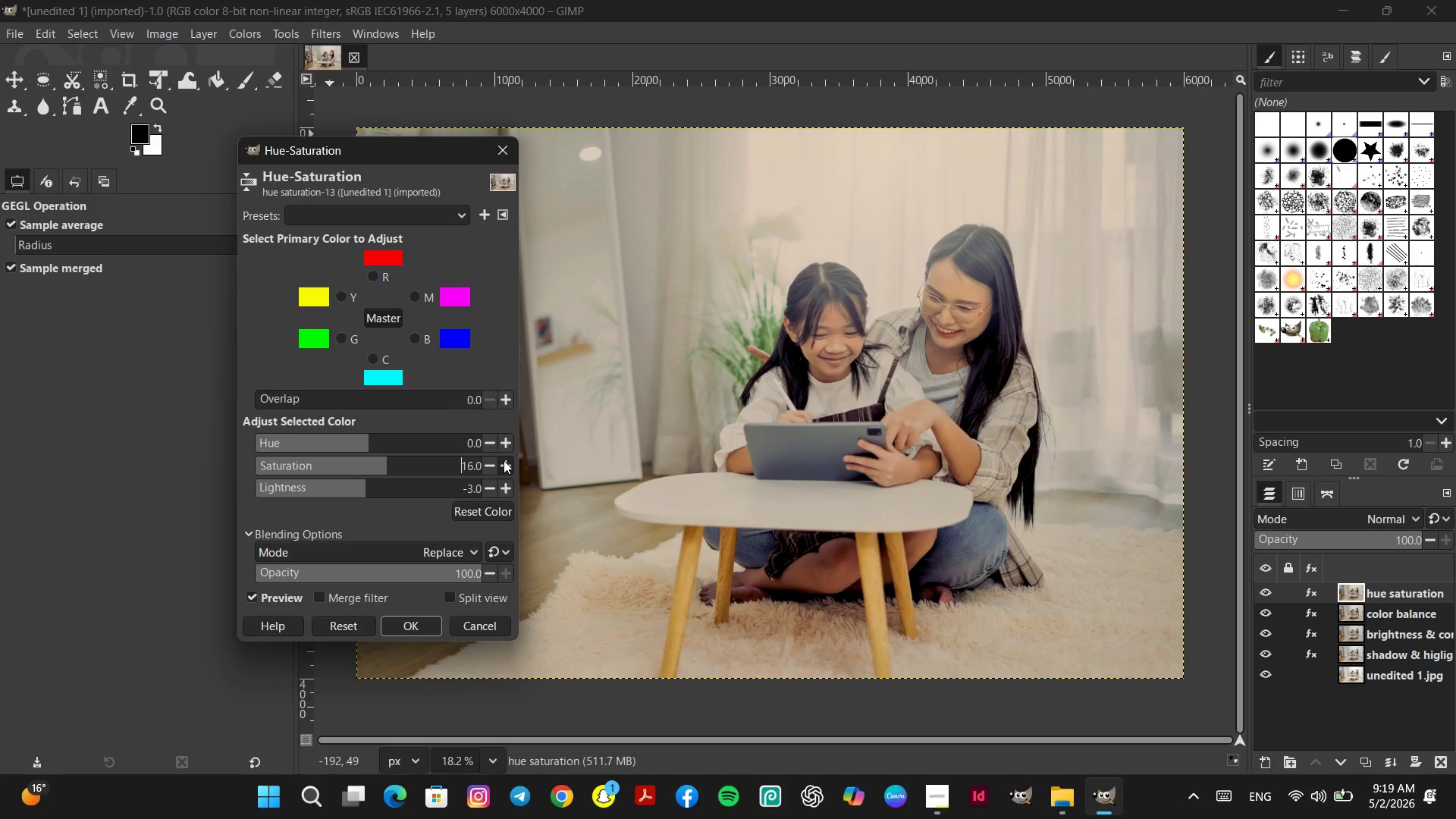 
triple_click([504, 460])
 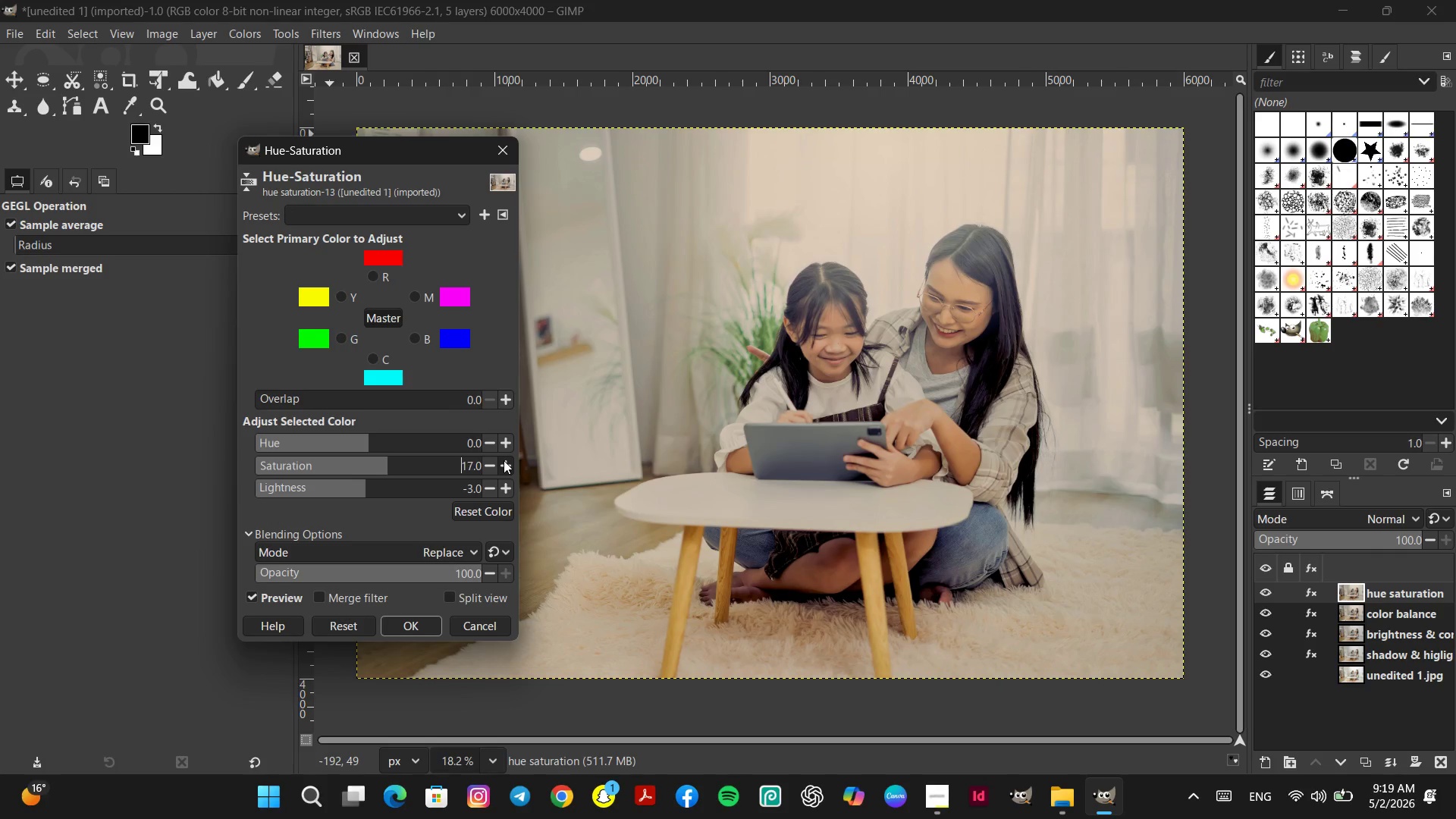 
triple_click([504, 460])
 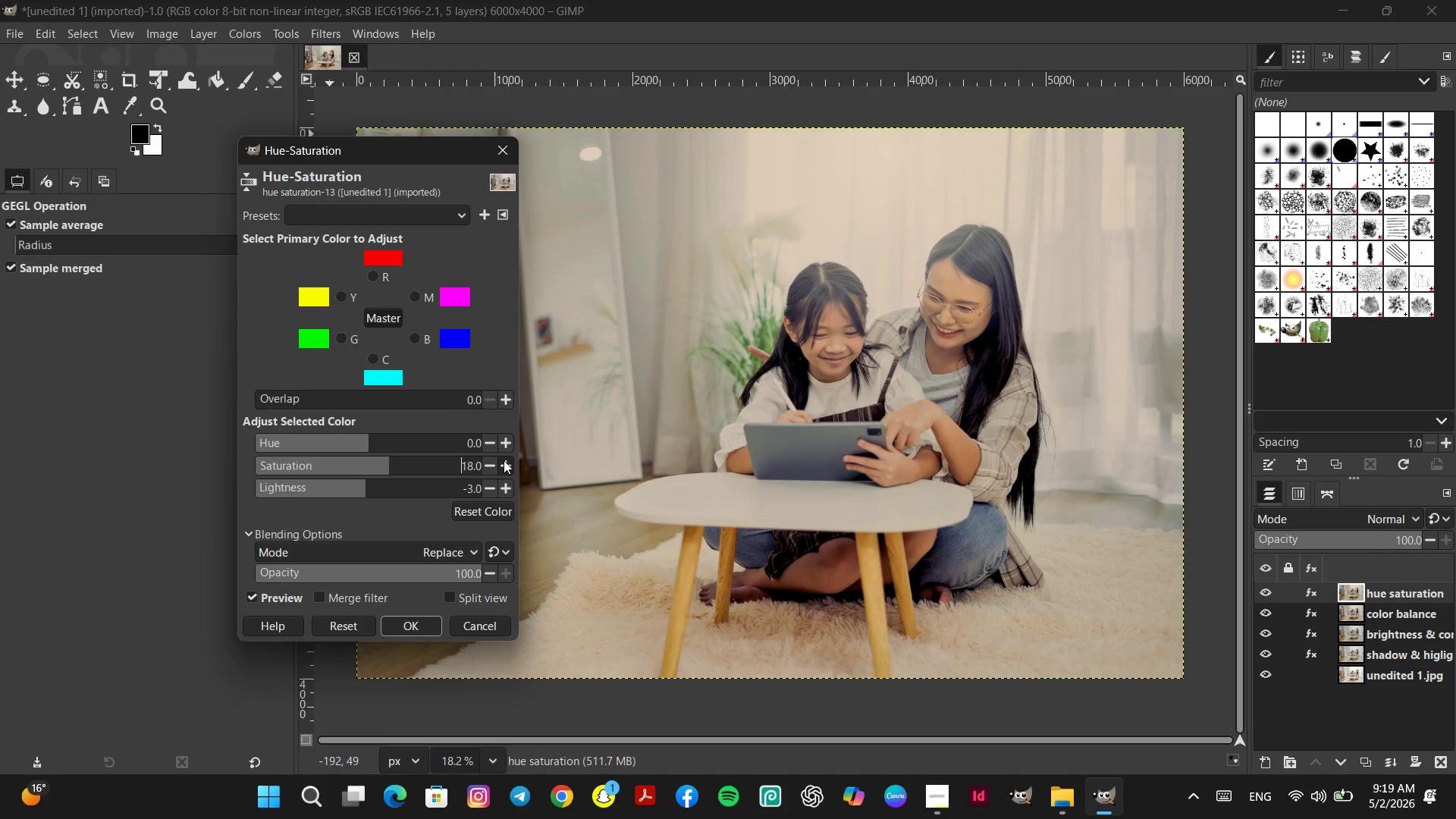 
triple_click([504, 460])
 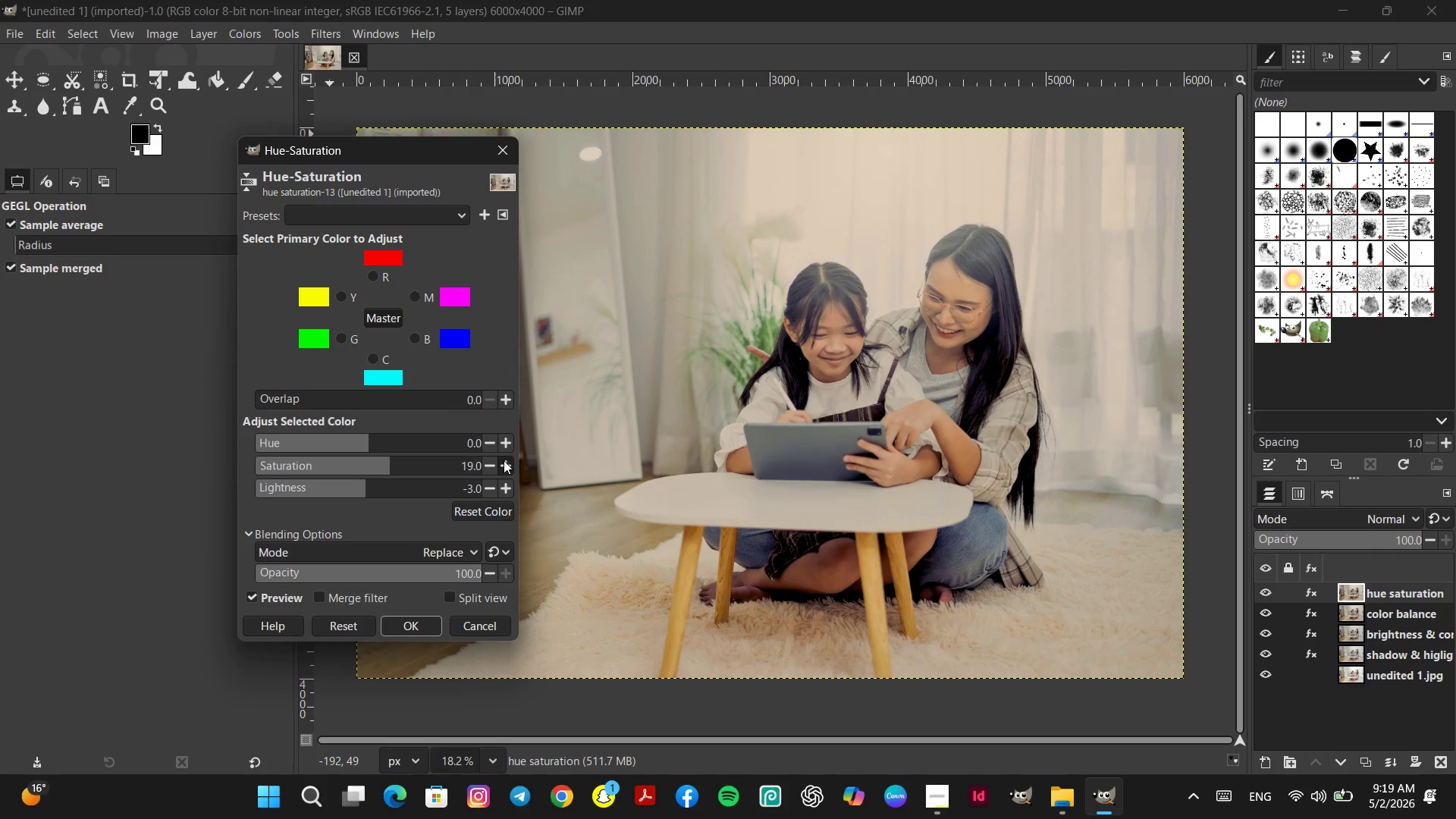 
triple_click([504, 460])
 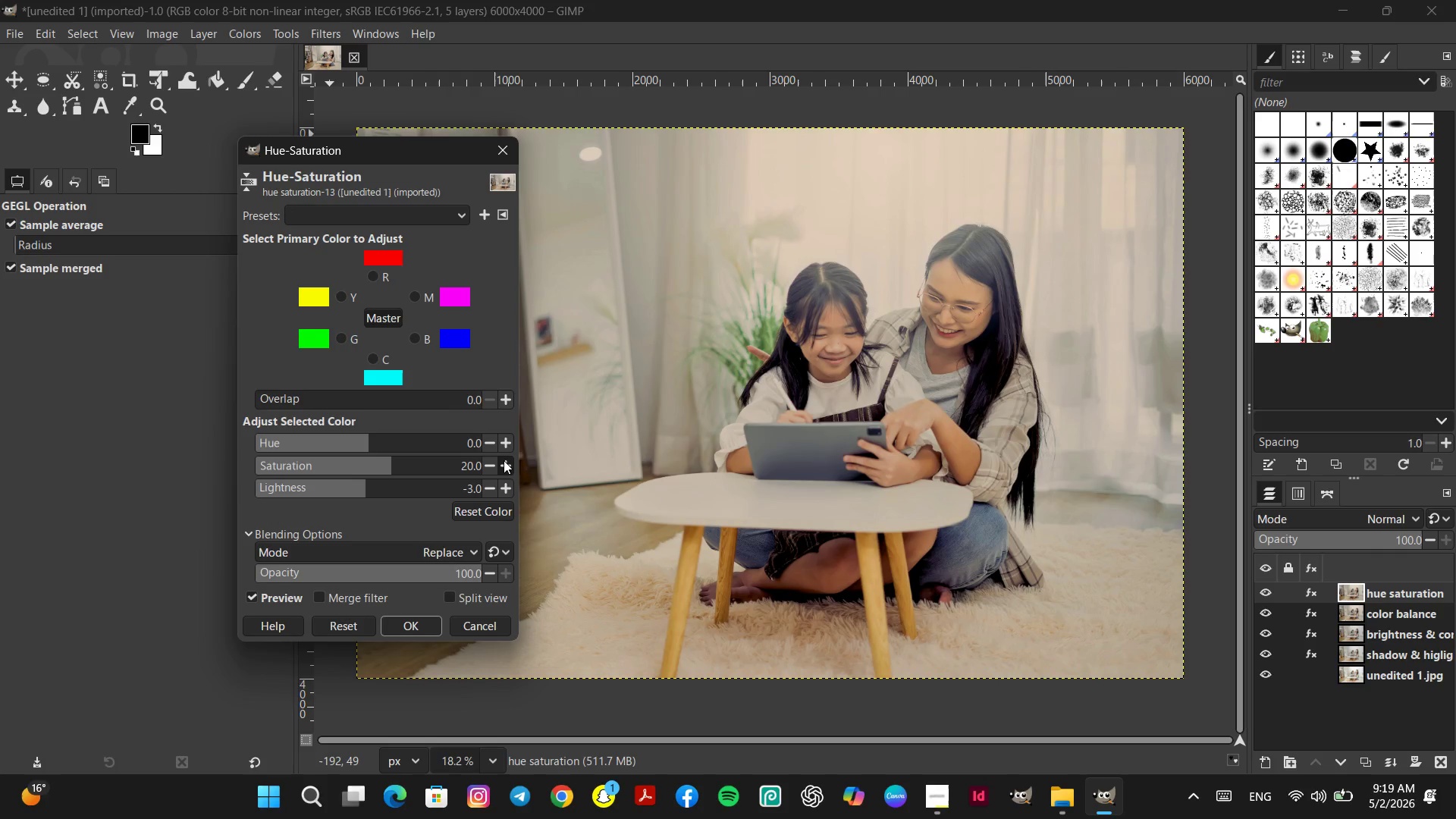 
triple_click([504, 460])
 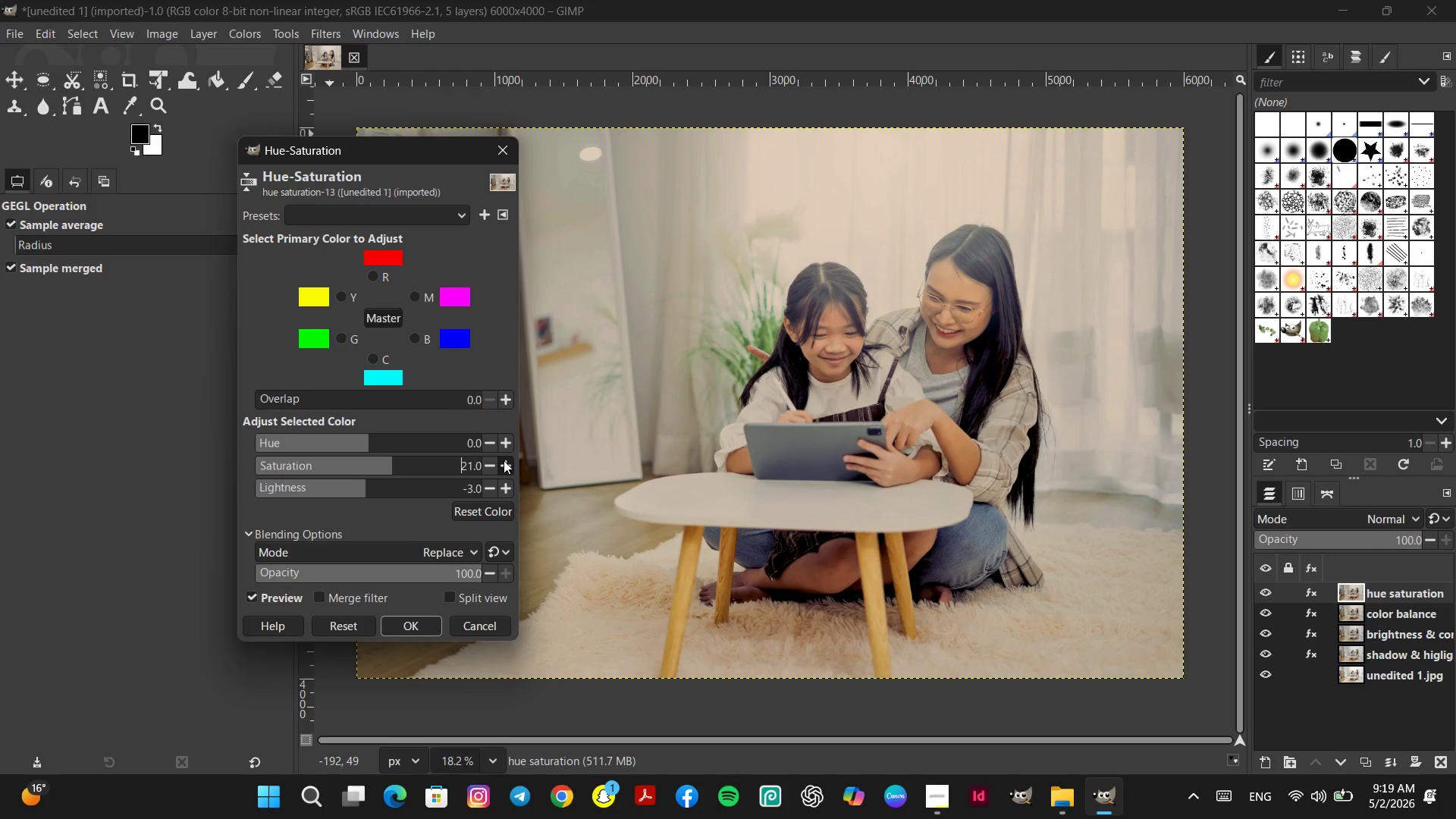 
left_click([504, 460])
 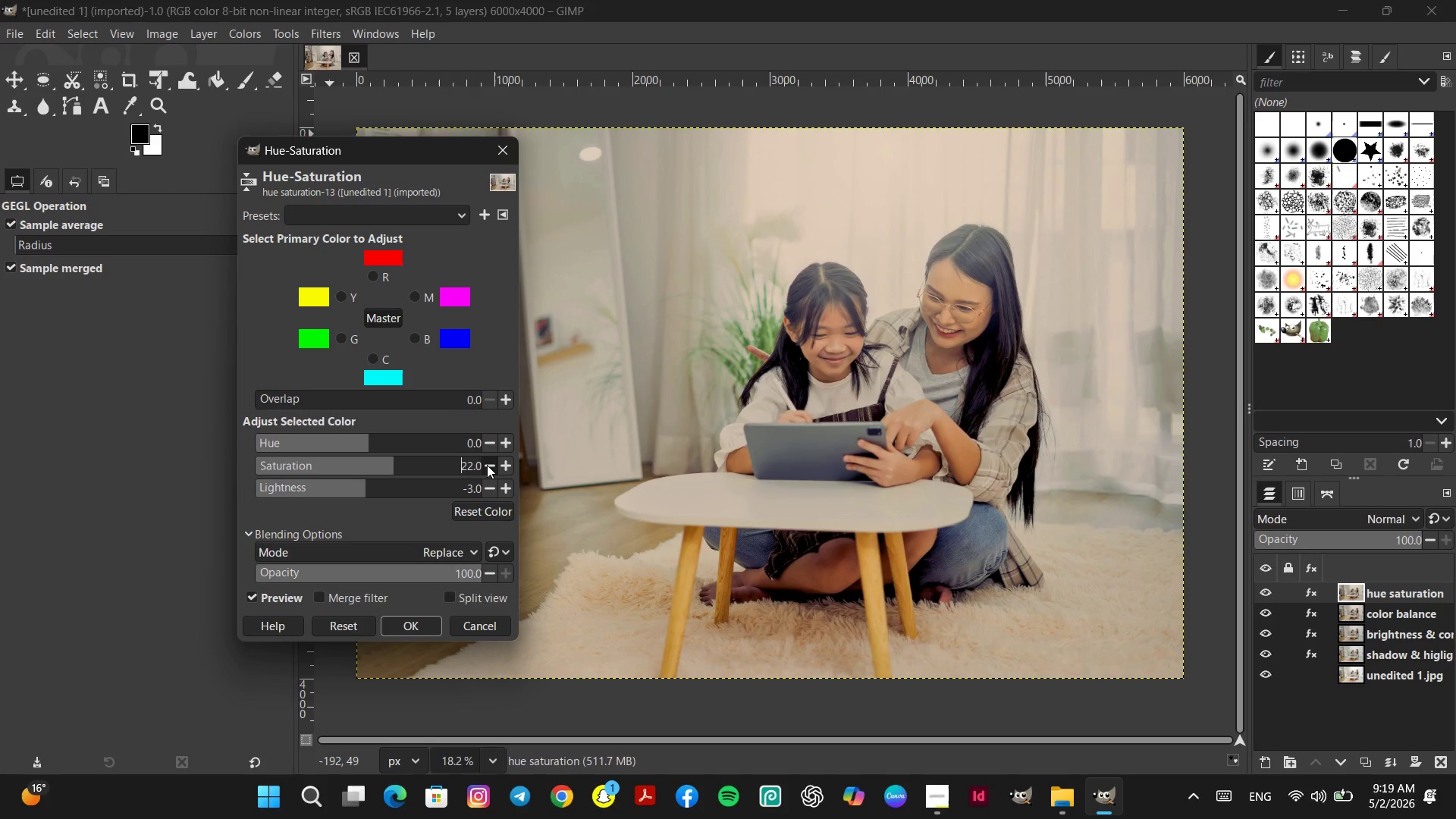 
double_click([487, 465])
 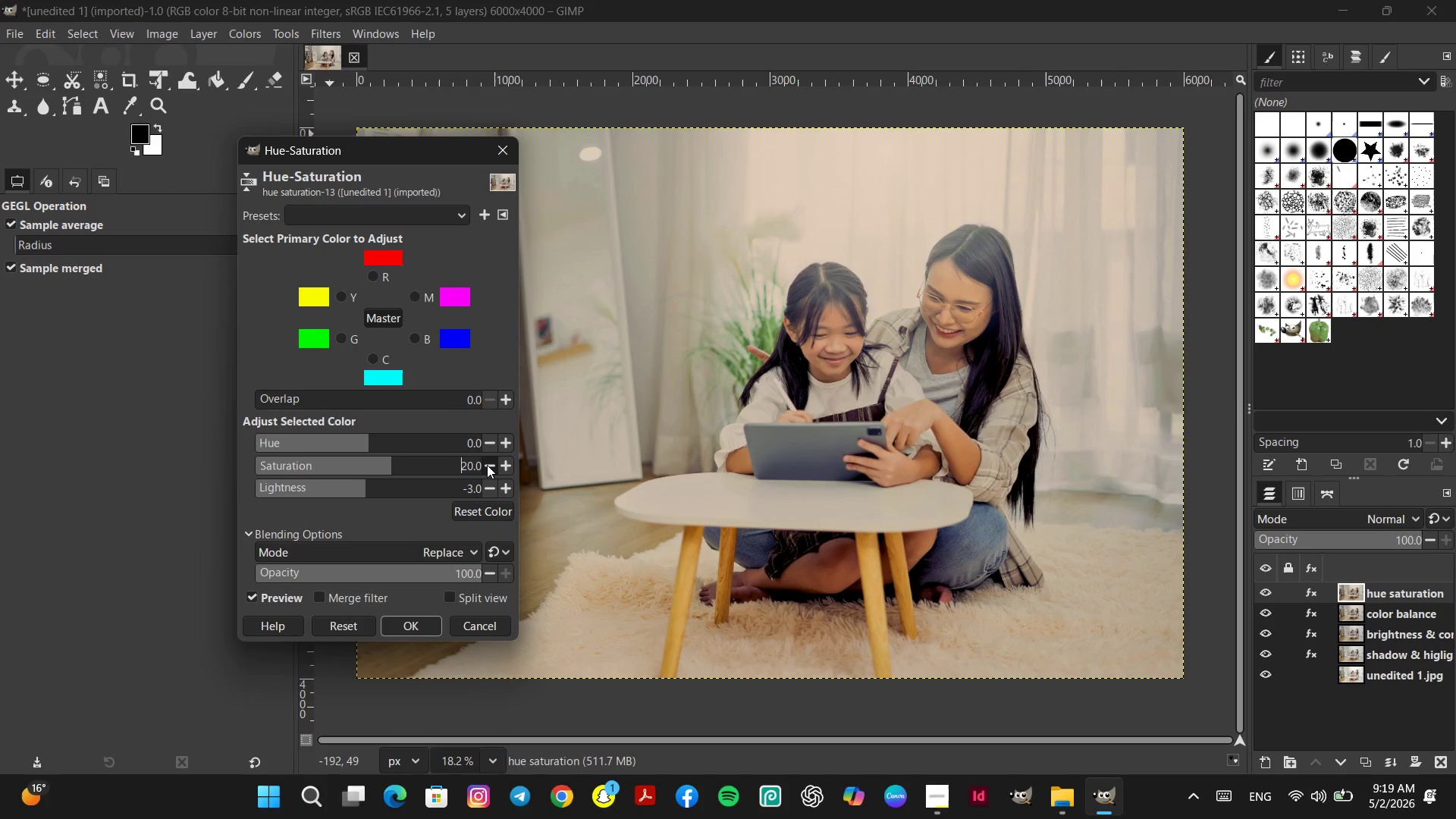 
triple_click([487, 465])
 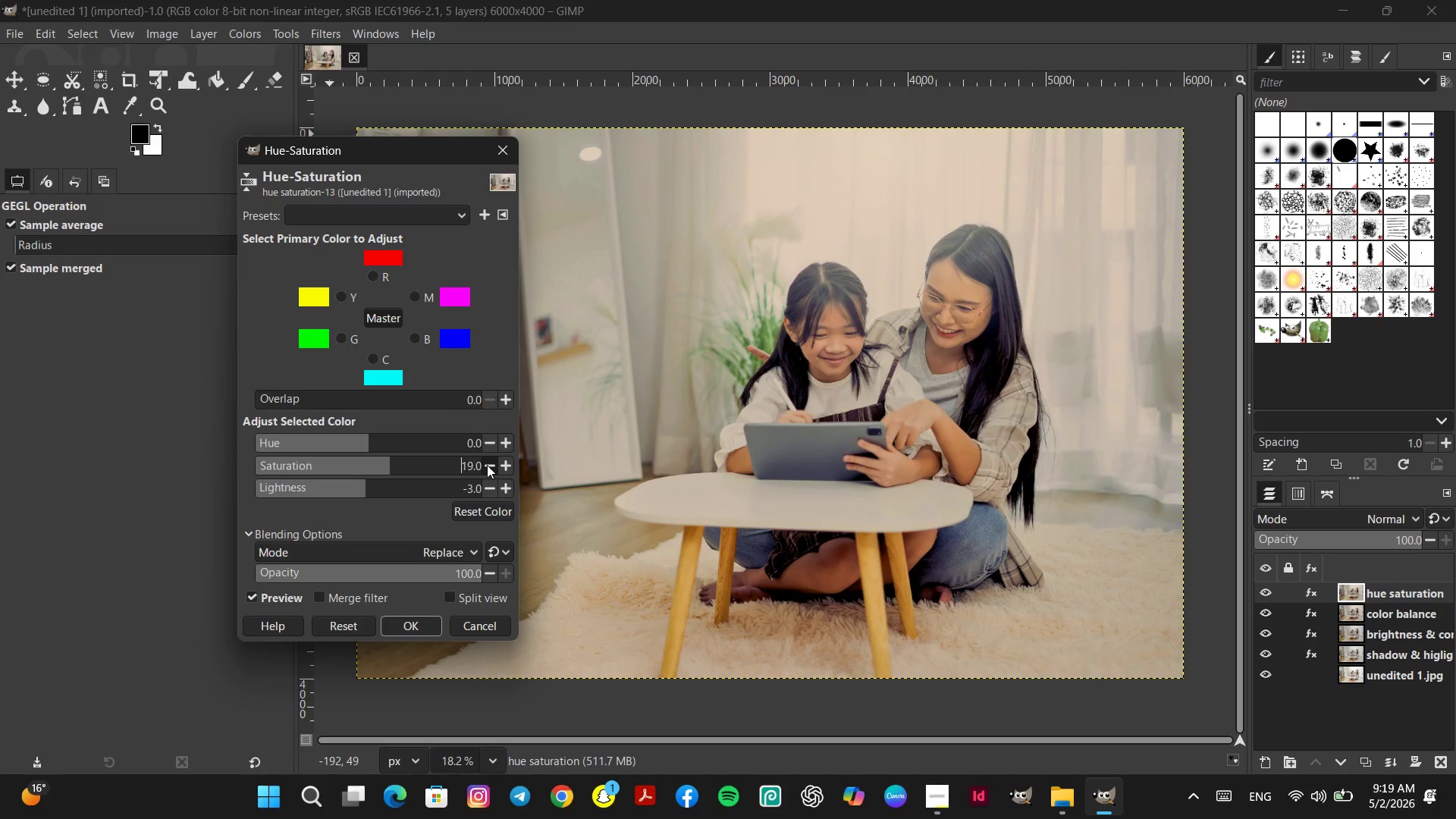 
triple_click([487, 465])
 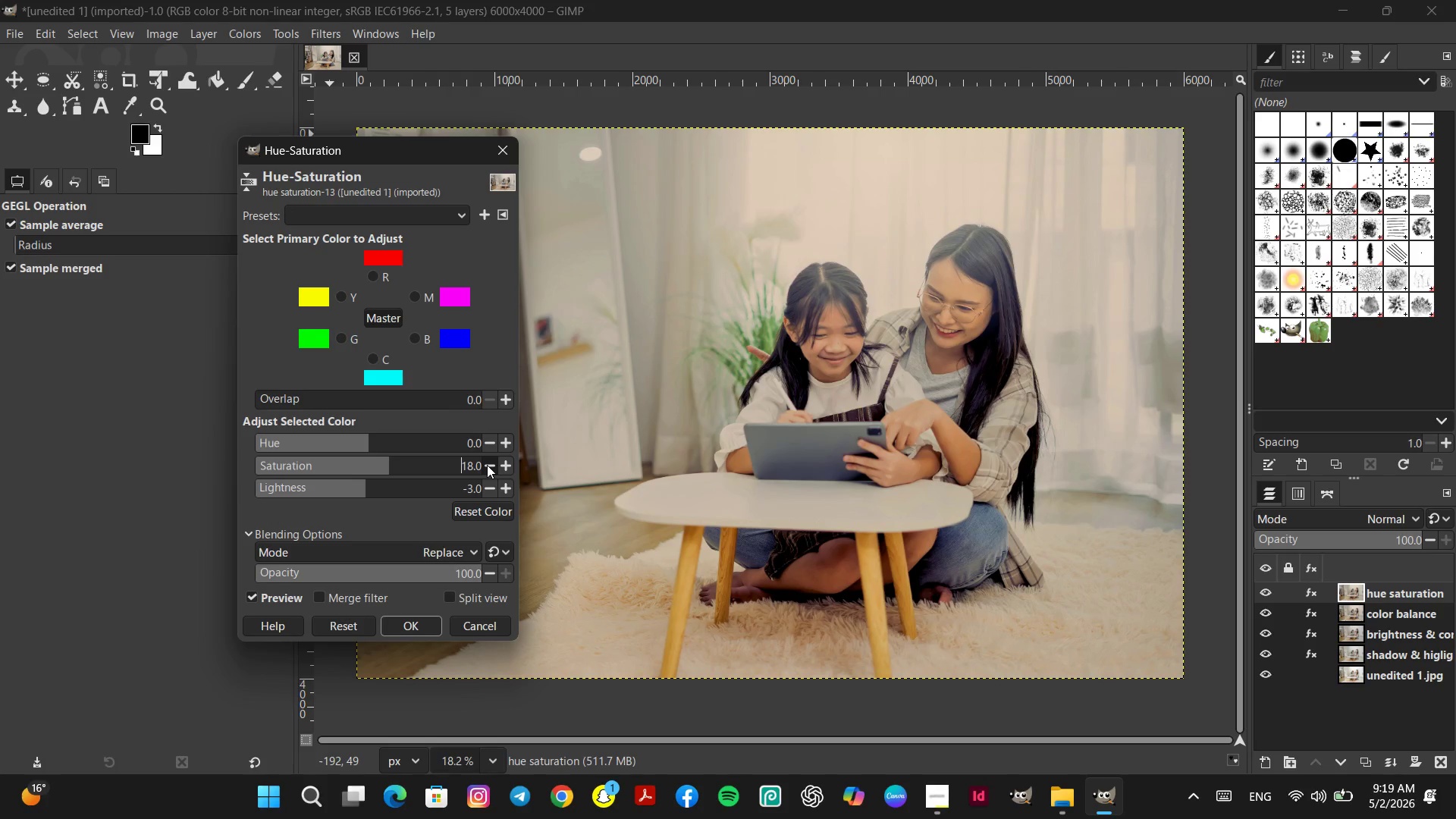 
triple_click([487, 465])
 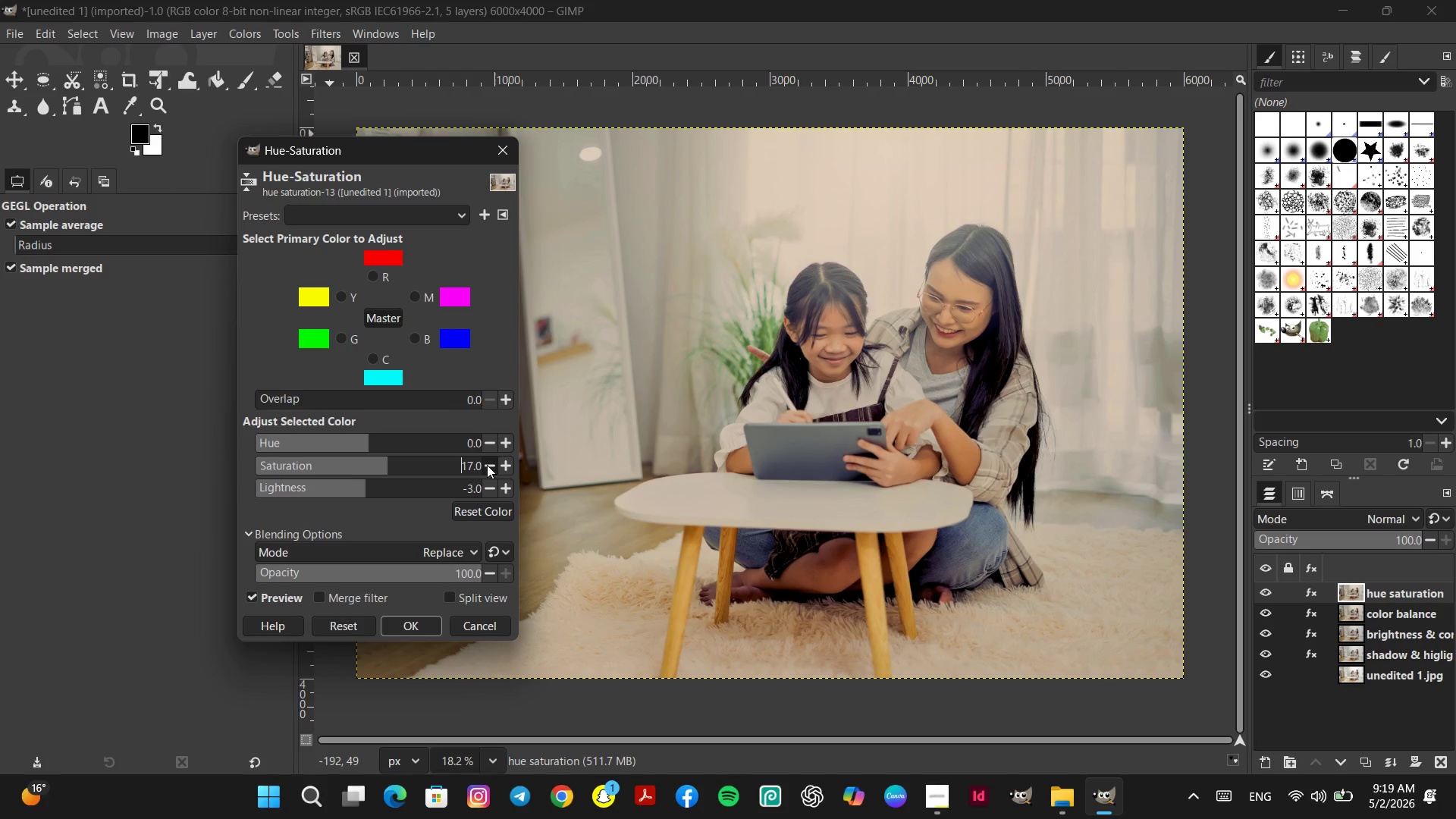 
triple_click([487, 465])
 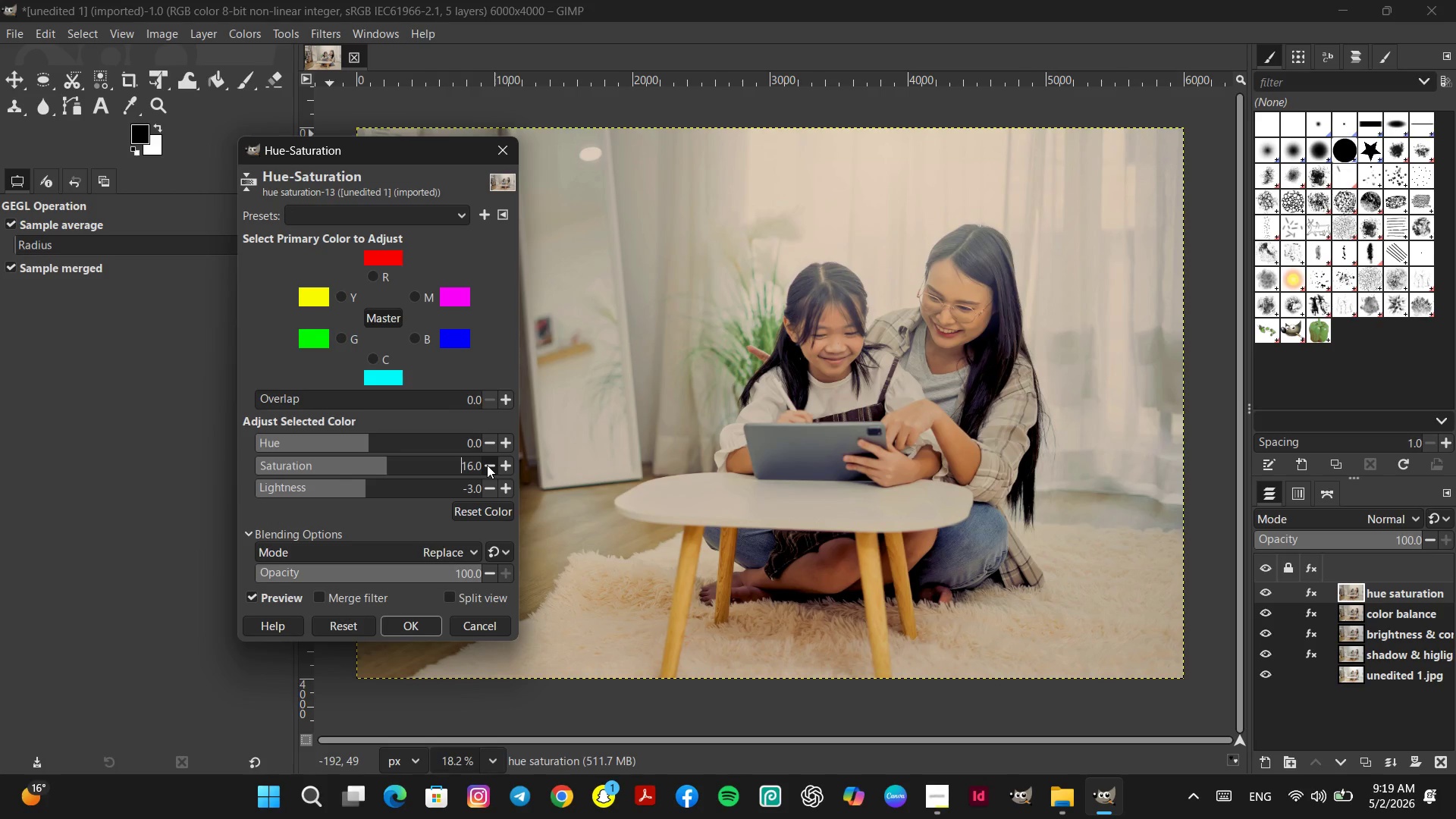 
triple_click([487, 465])
 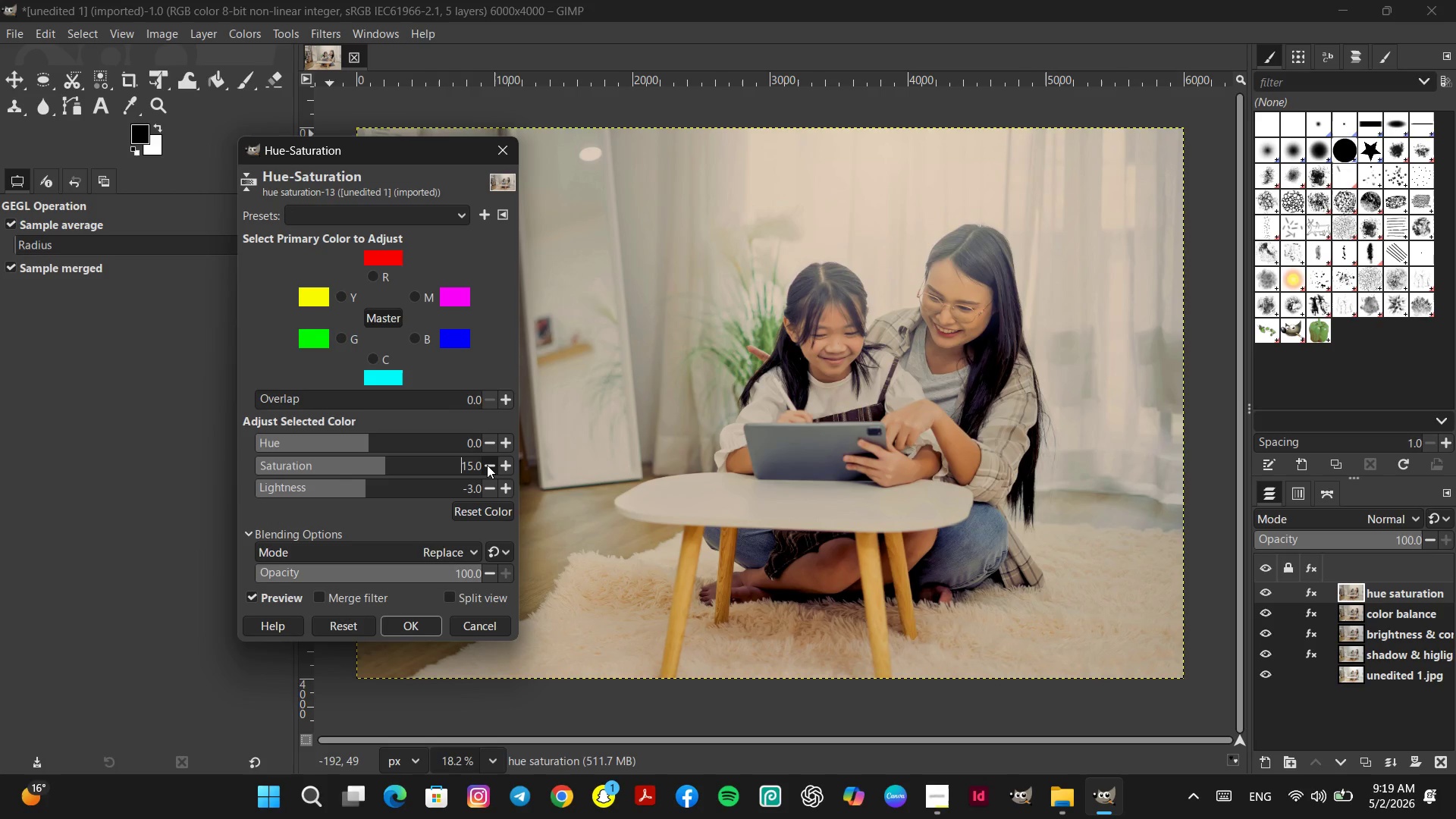 
triple_click([487, 465])
 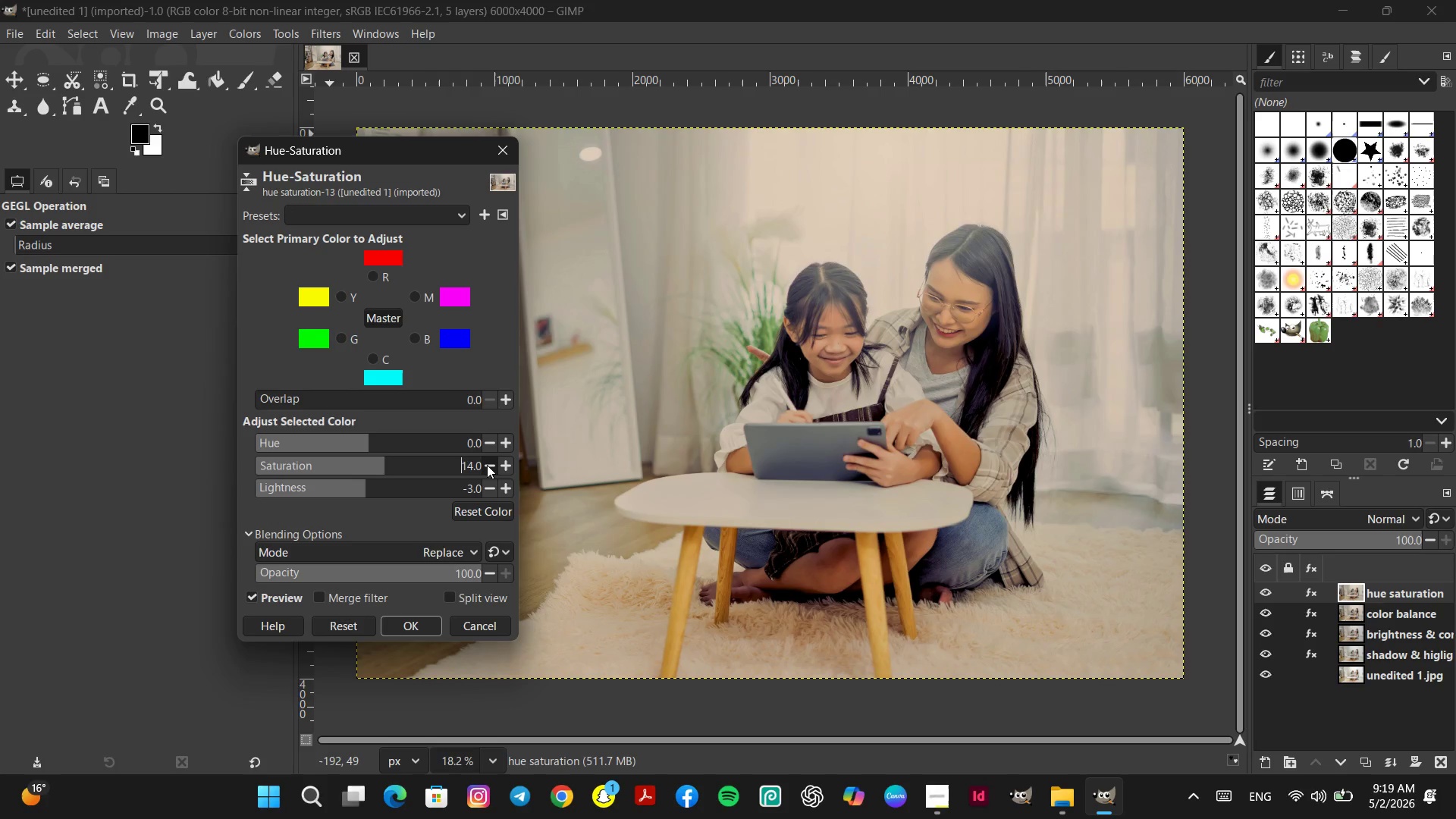 
triple_click([487, 465])
 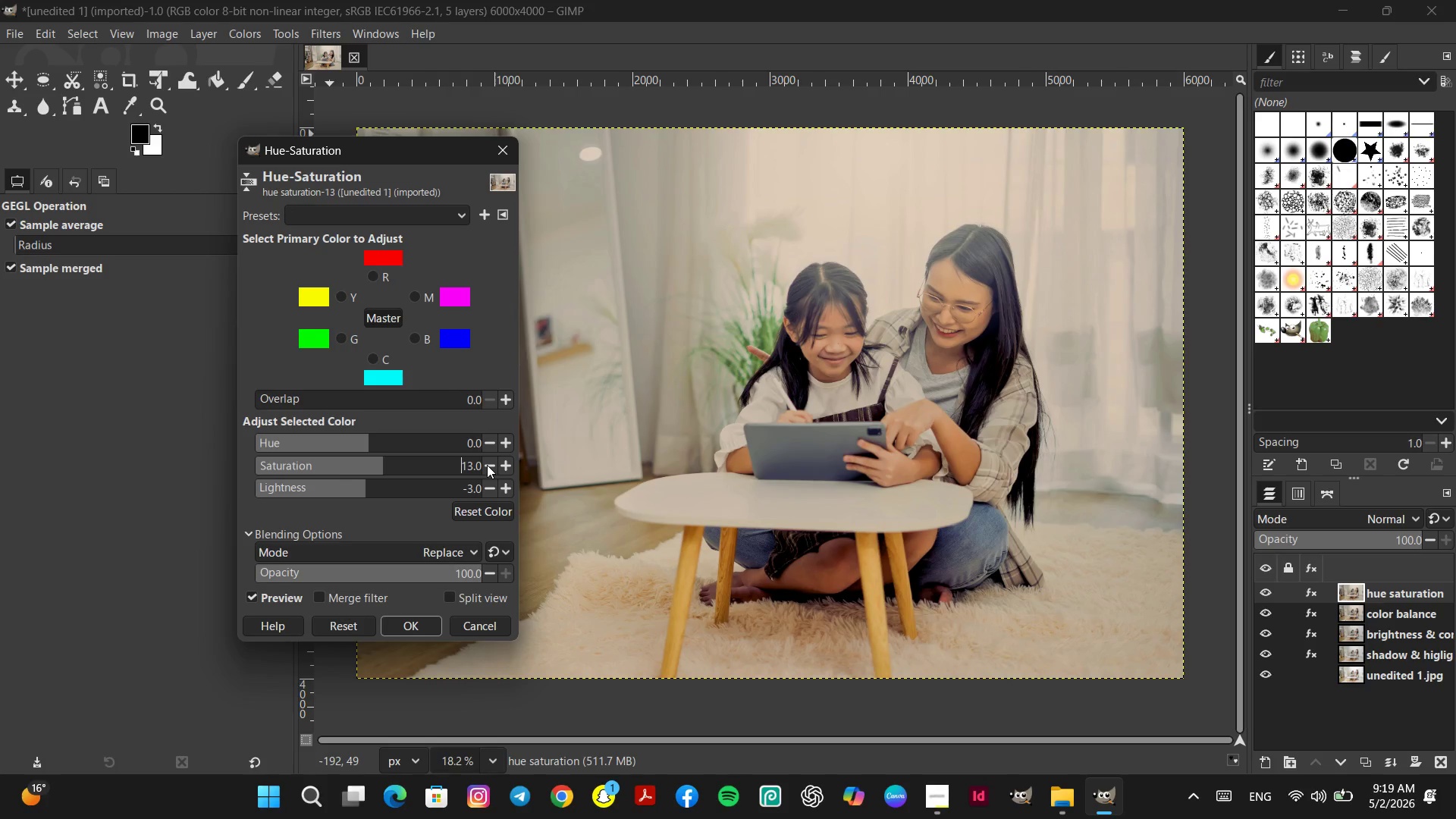 
triple_click([487, 465])
 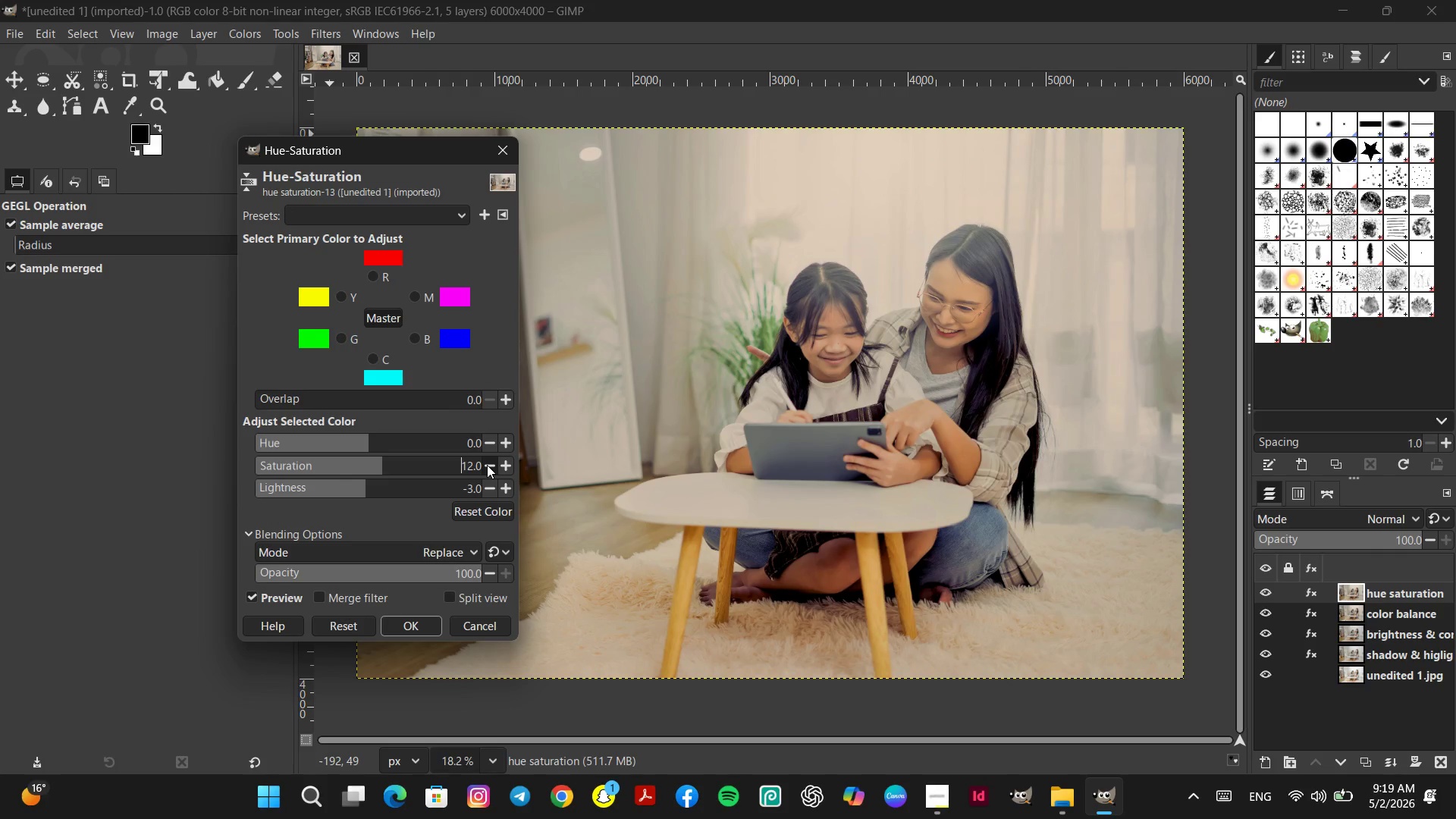 
triple_click([487, 465])
 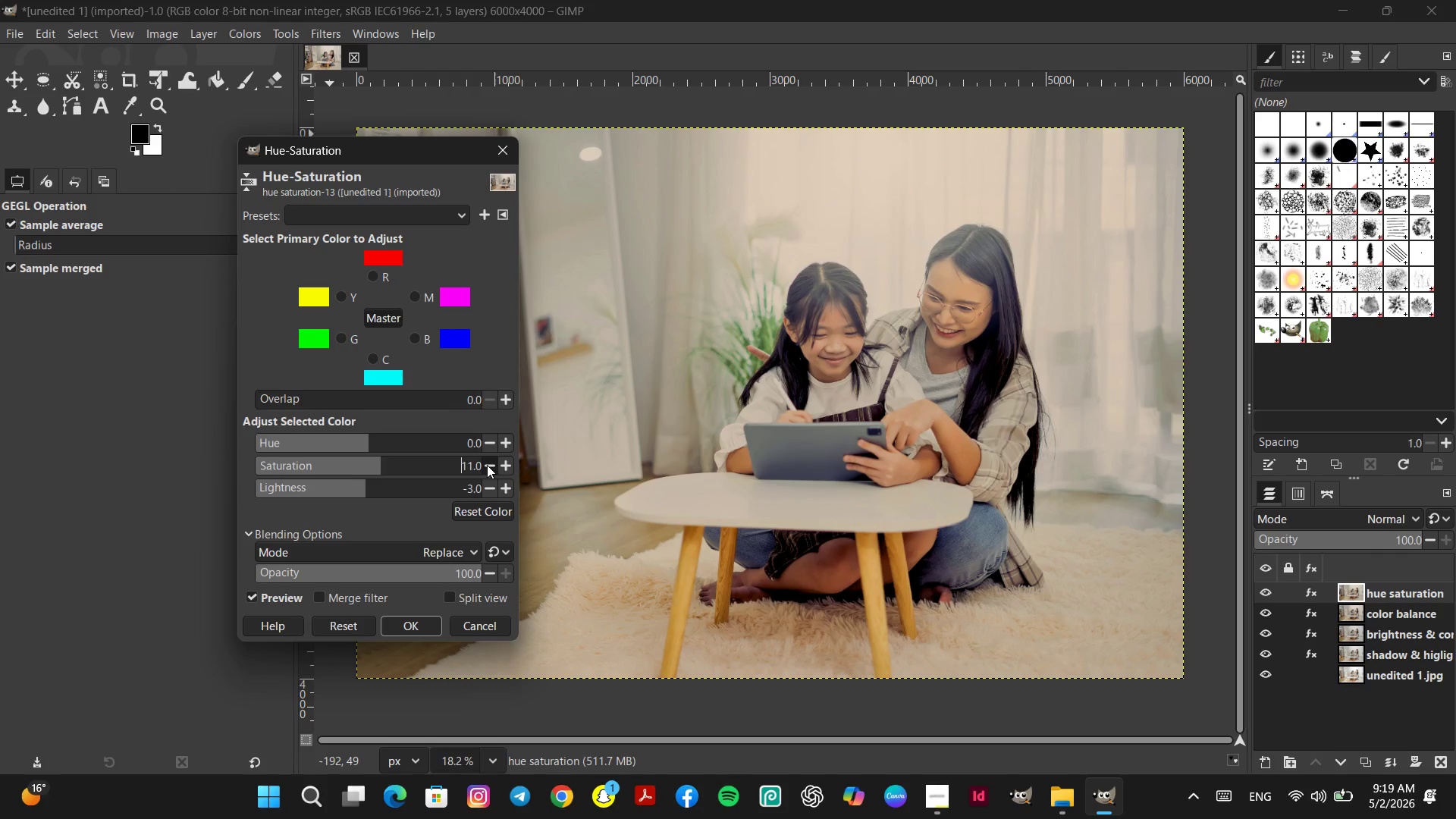 
triple_click([487, 465])
 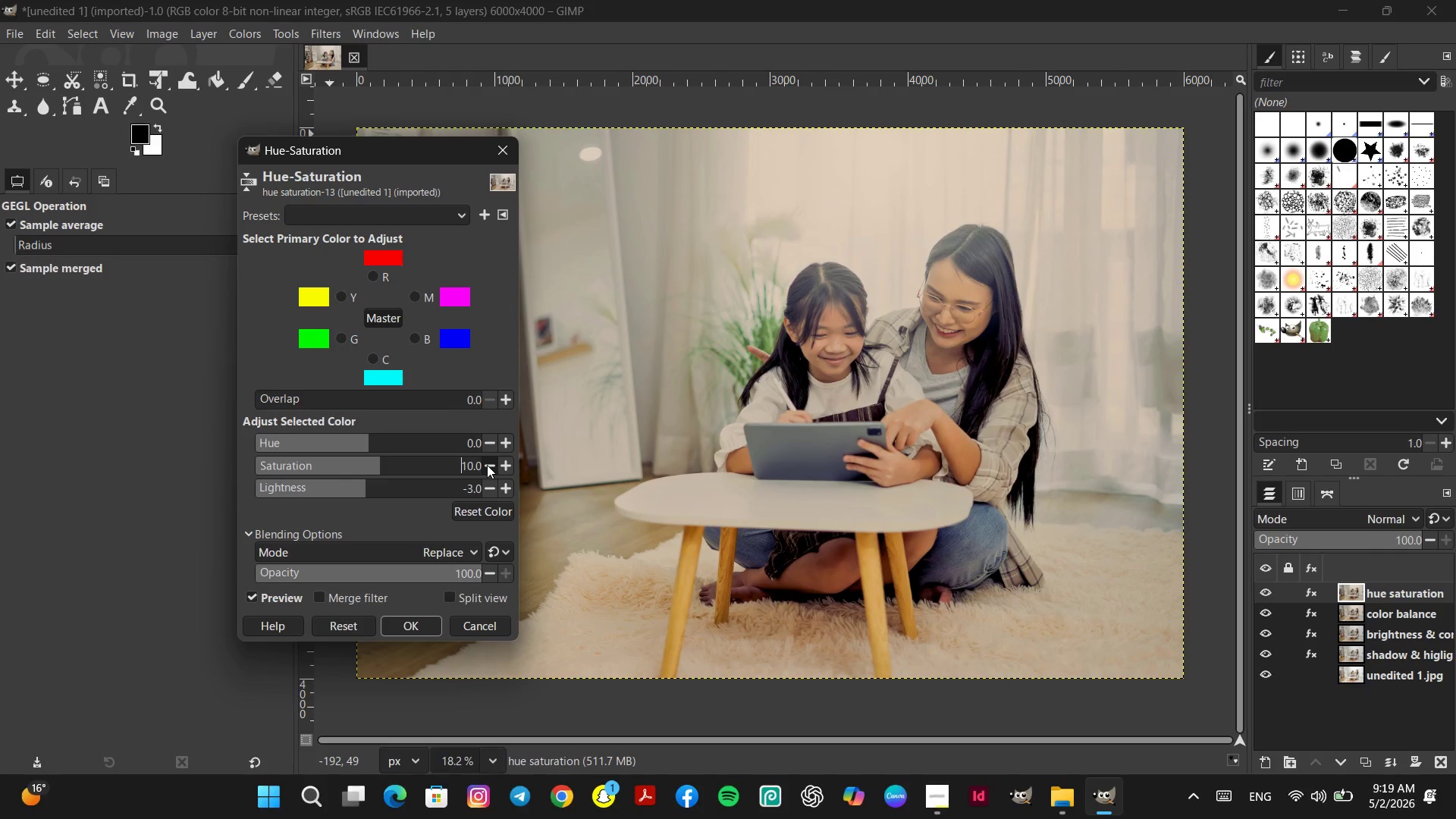 
triple_click([487, 465])
 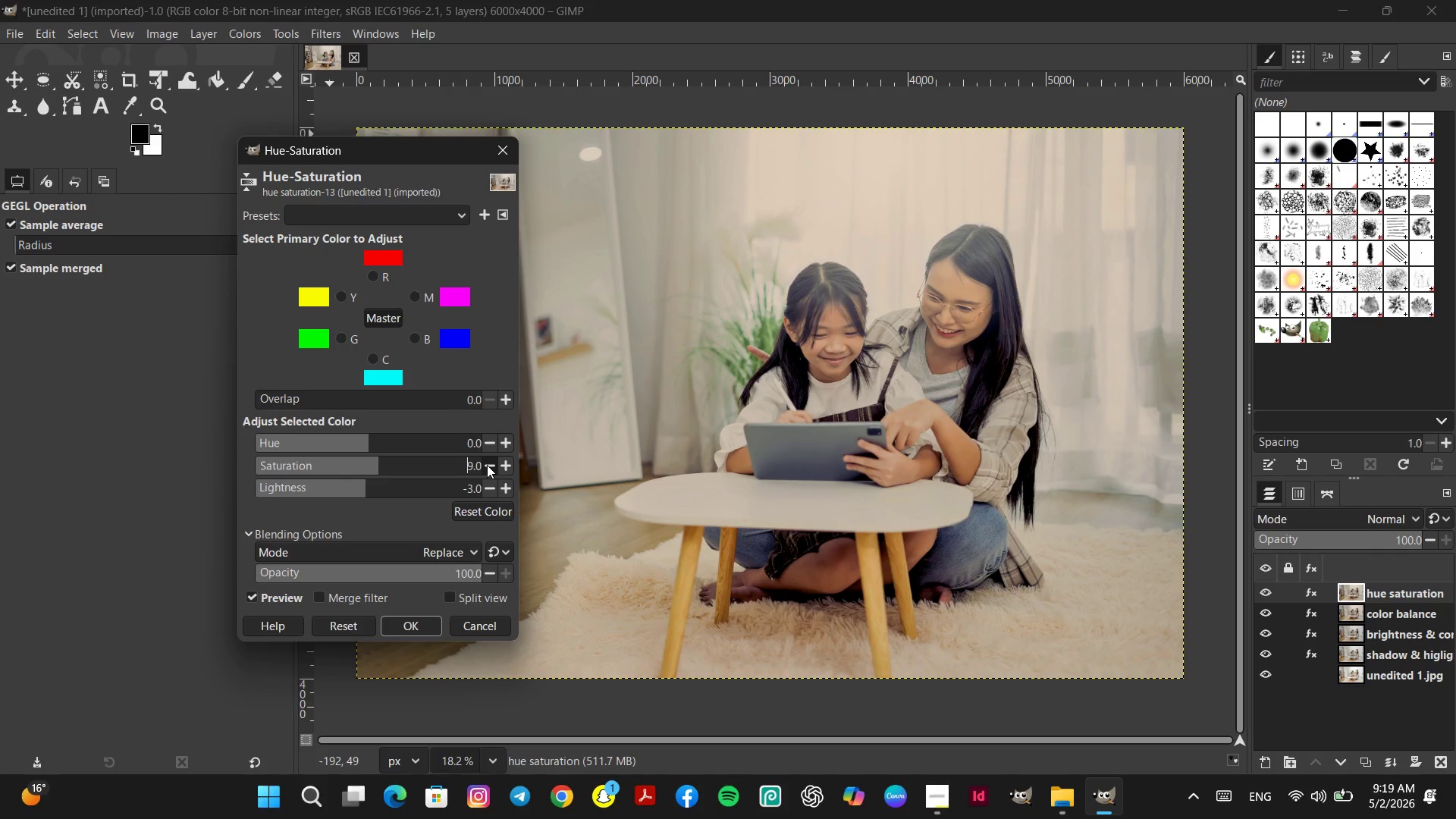 
left_click([487, 465])
 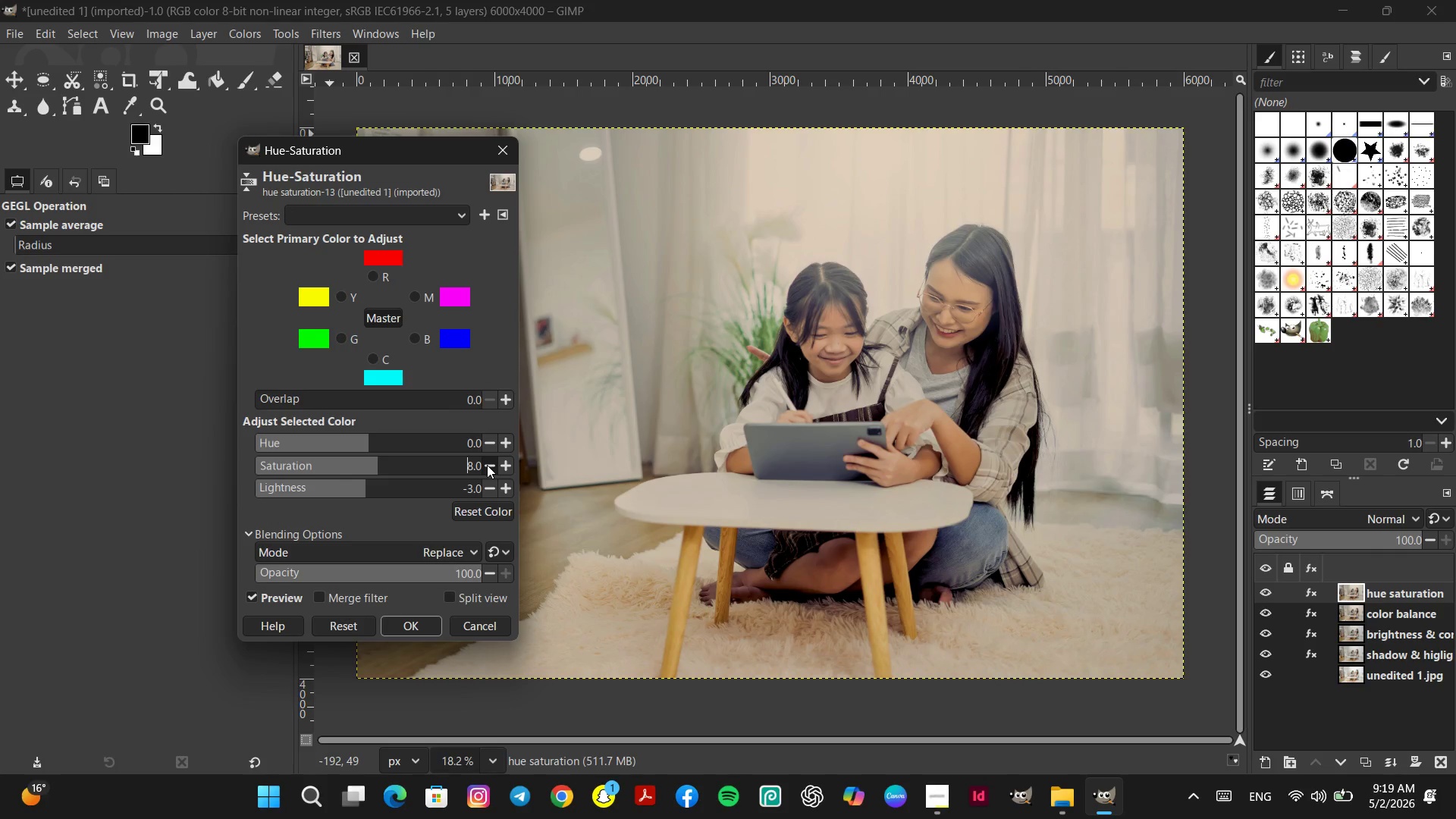 
left_click([517, 464])
 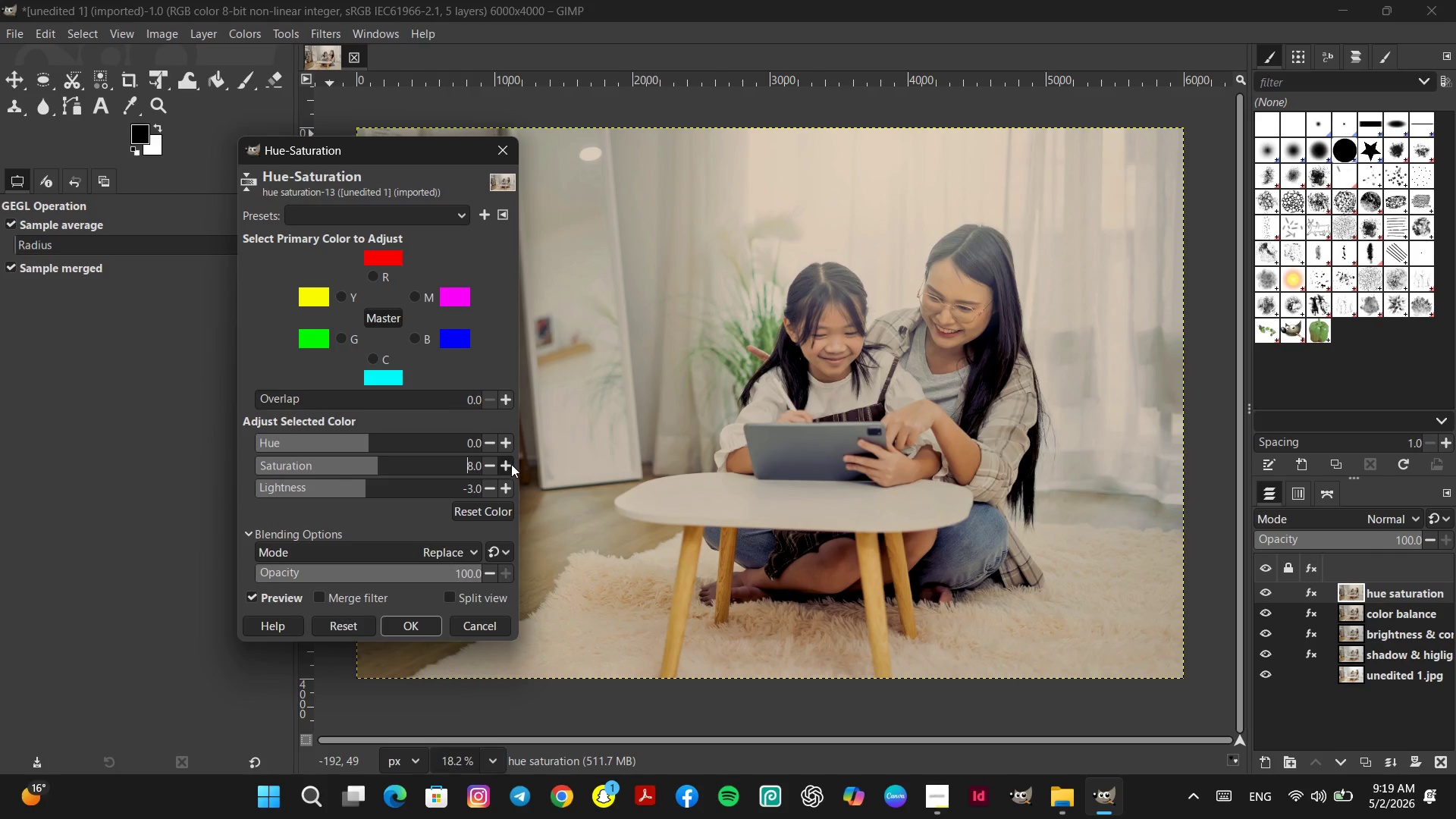 
left_click([505, 464])
 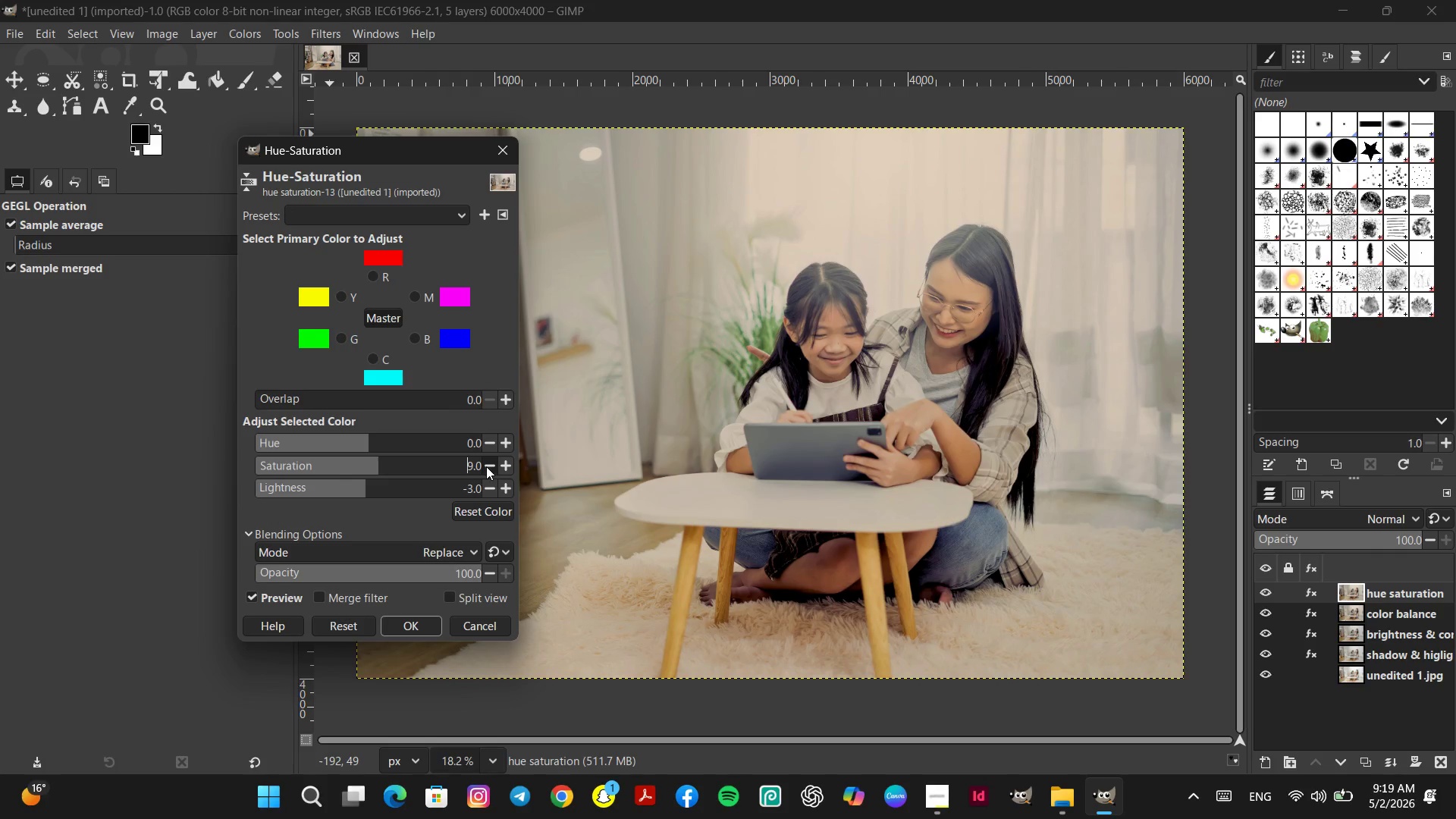 
double_click([486, 466])
 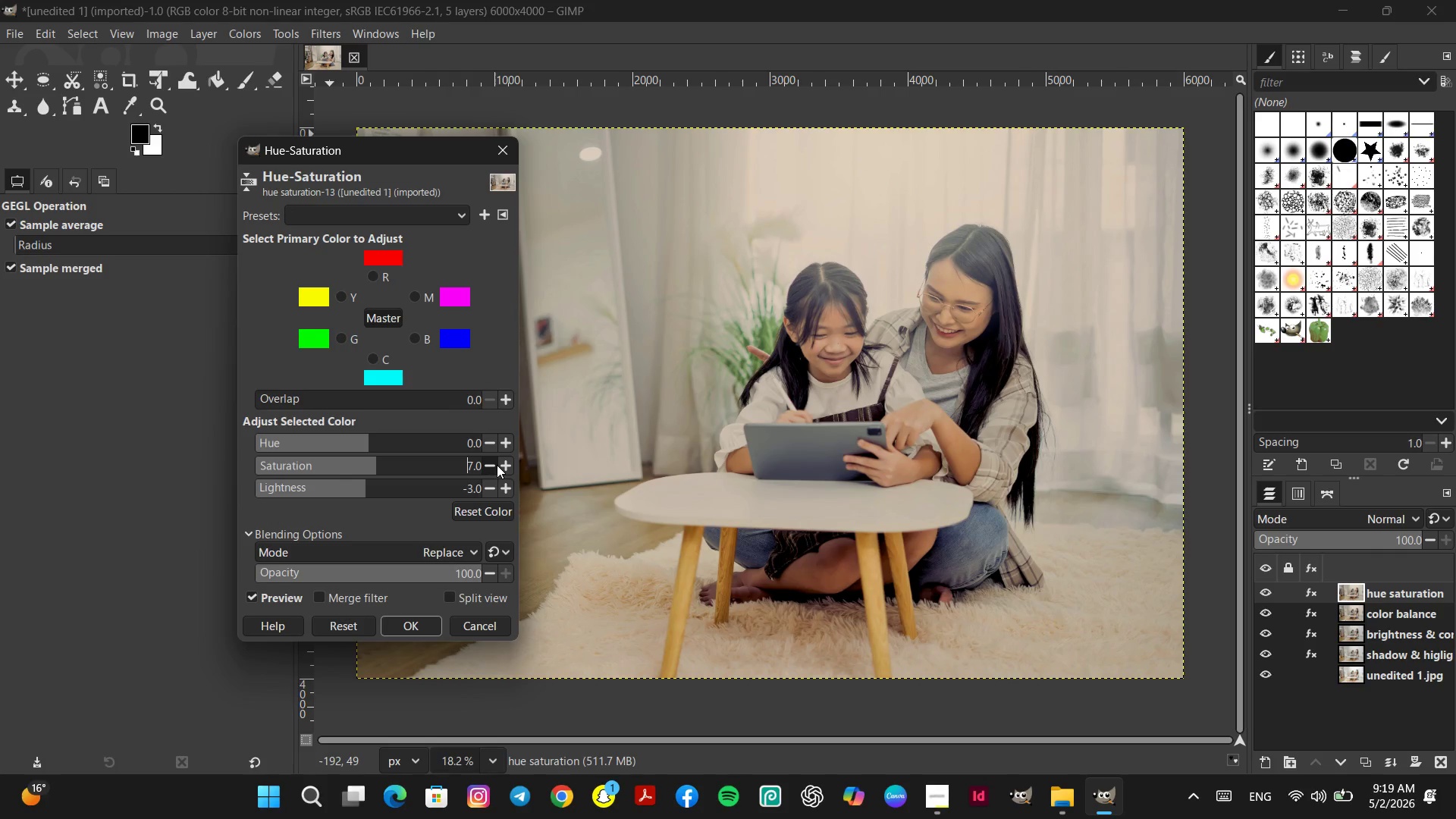 
left_click([497, 465])
 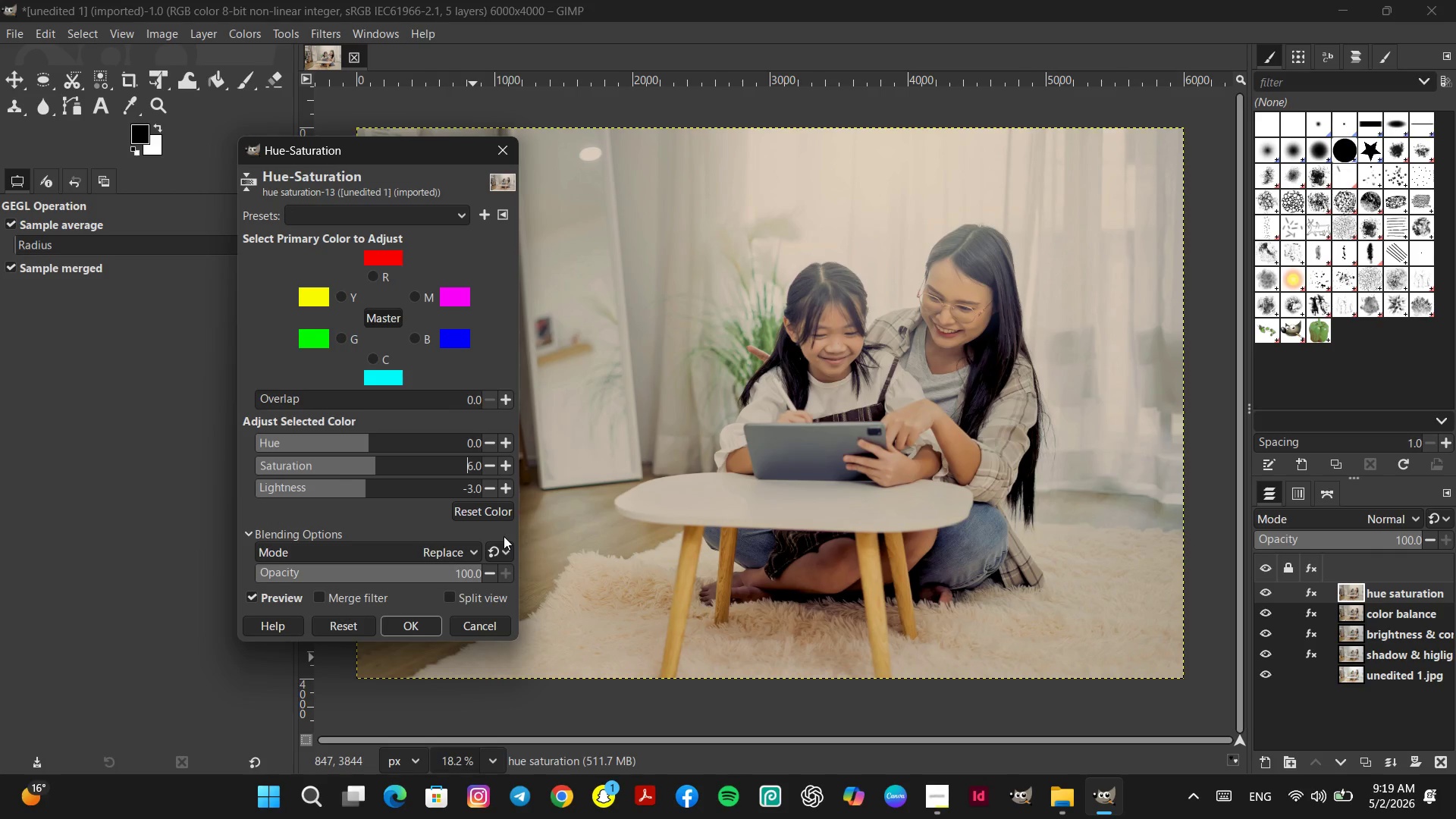 
wait(13.52)
 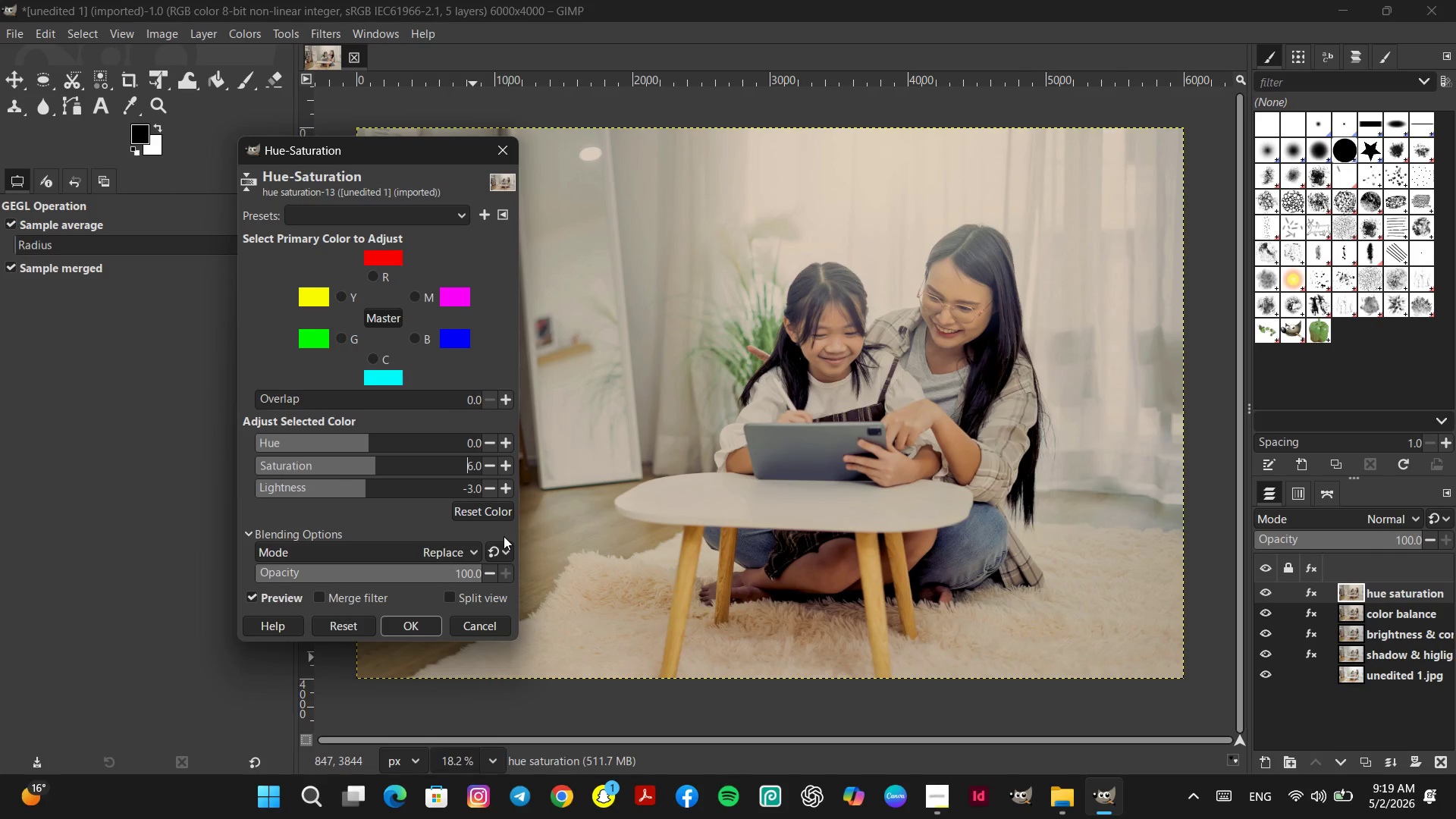 
left_click([506, 465])
 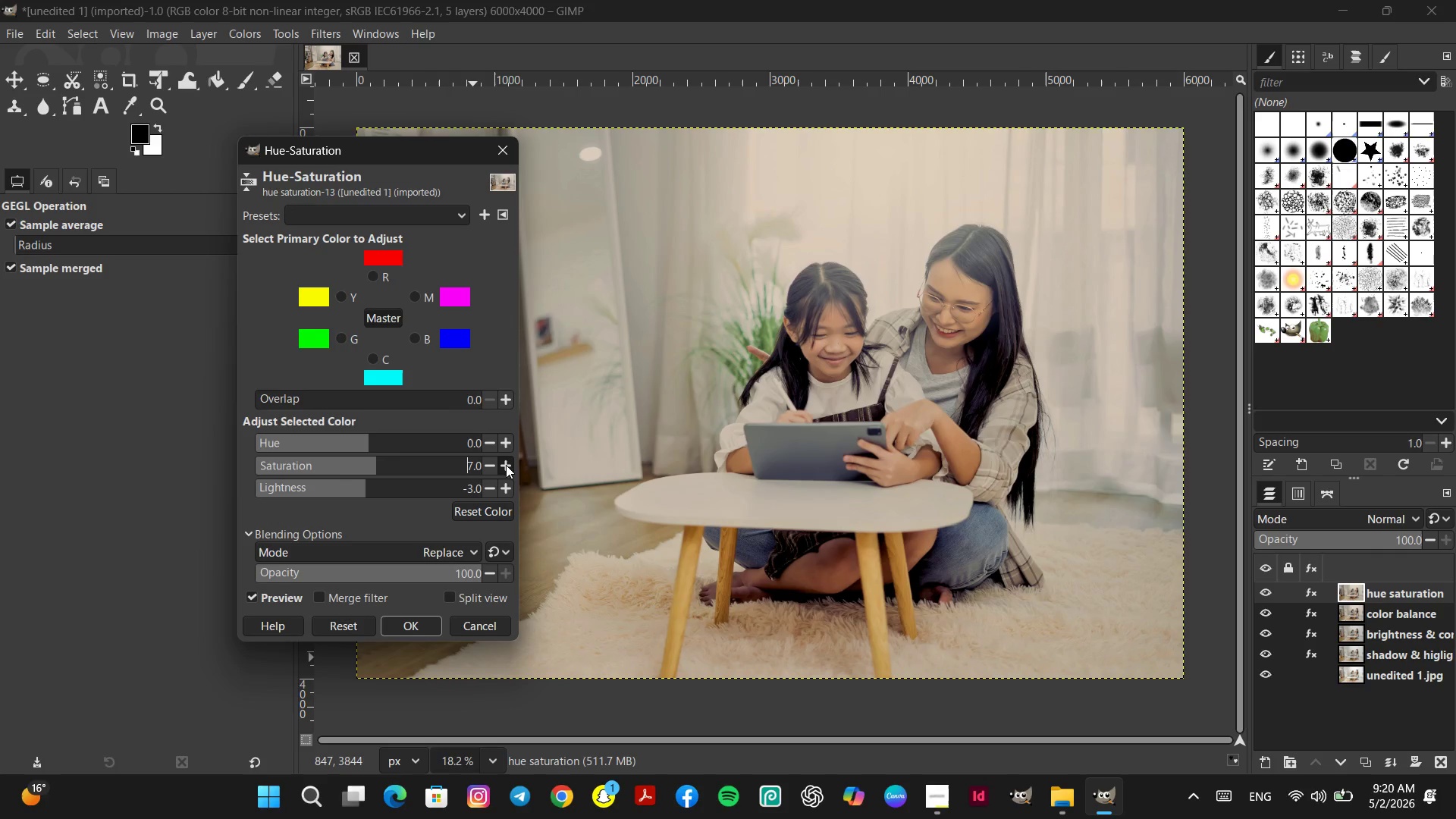 
left_click([506, 465])
 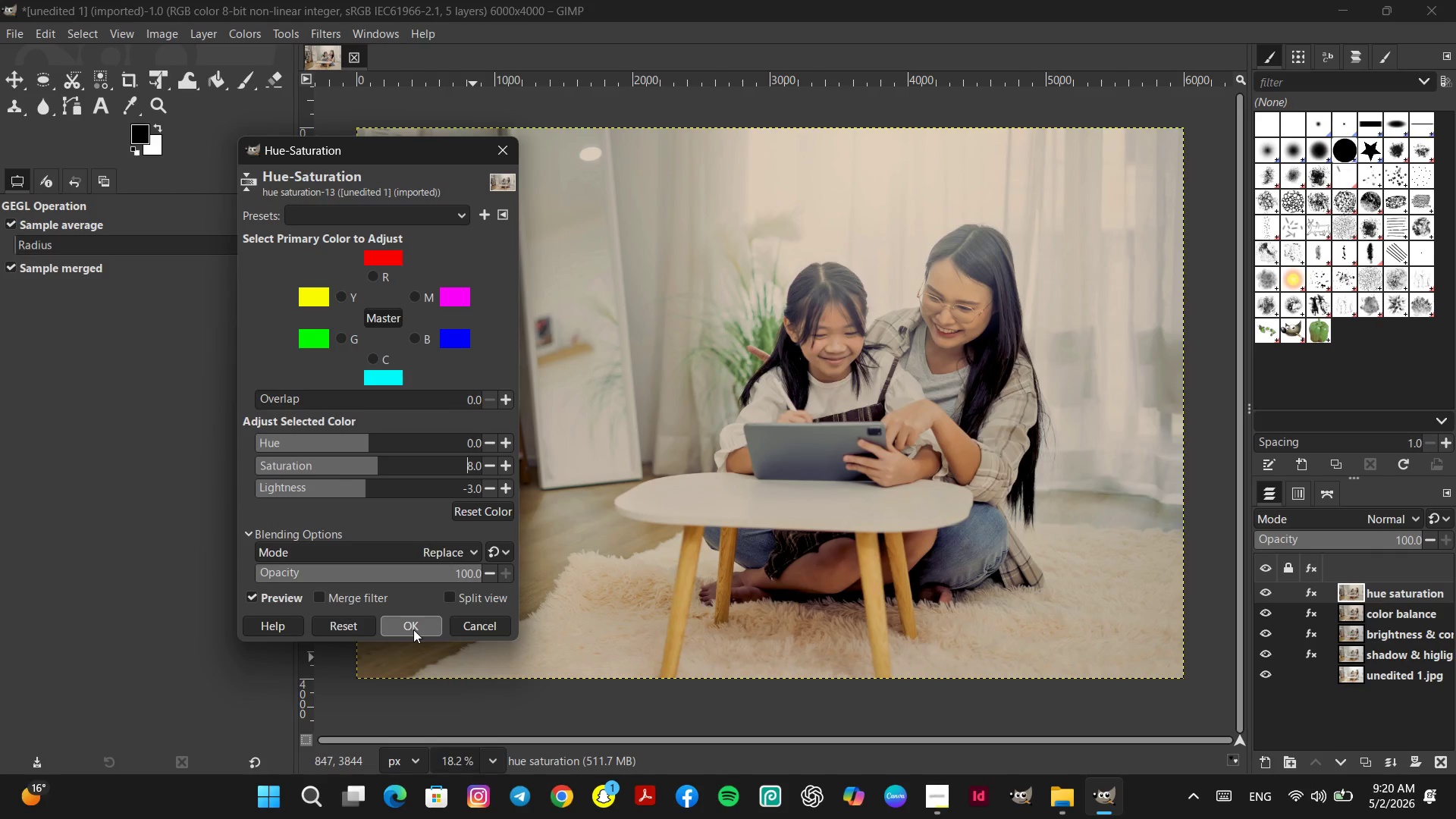 
left_click([413, 629])
 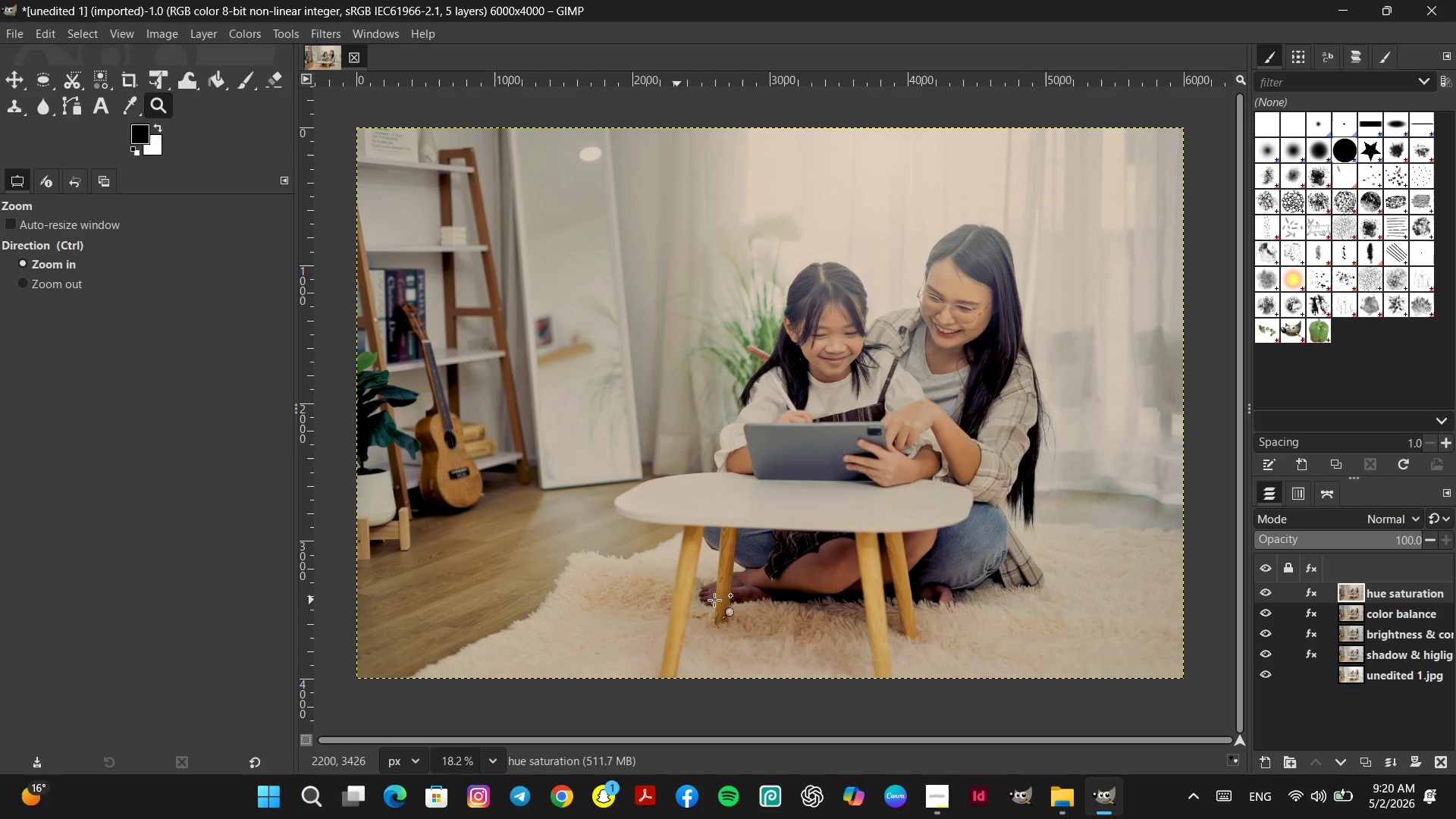 
wait(6.08)
 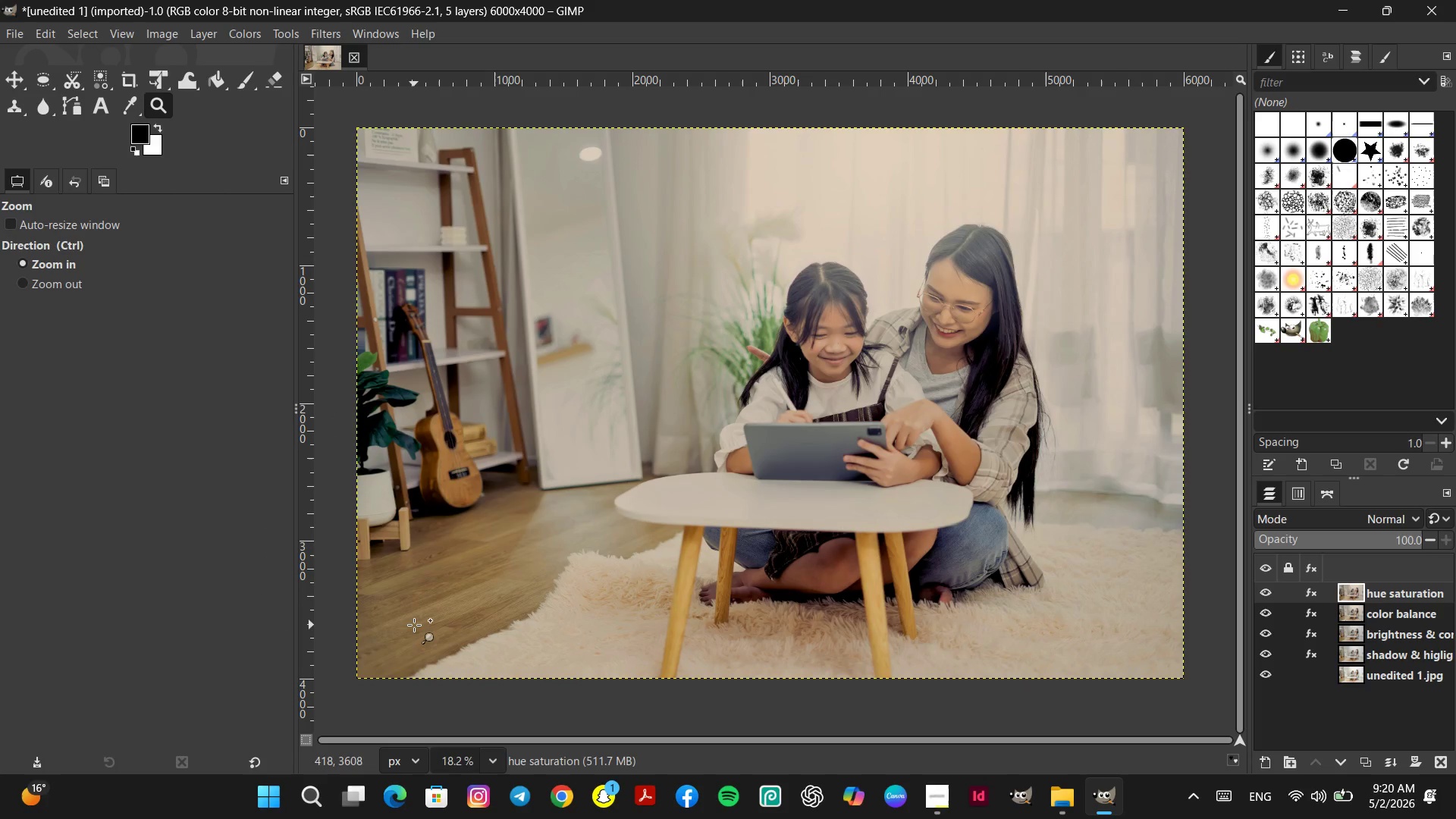 
right_click([1355, 588])
 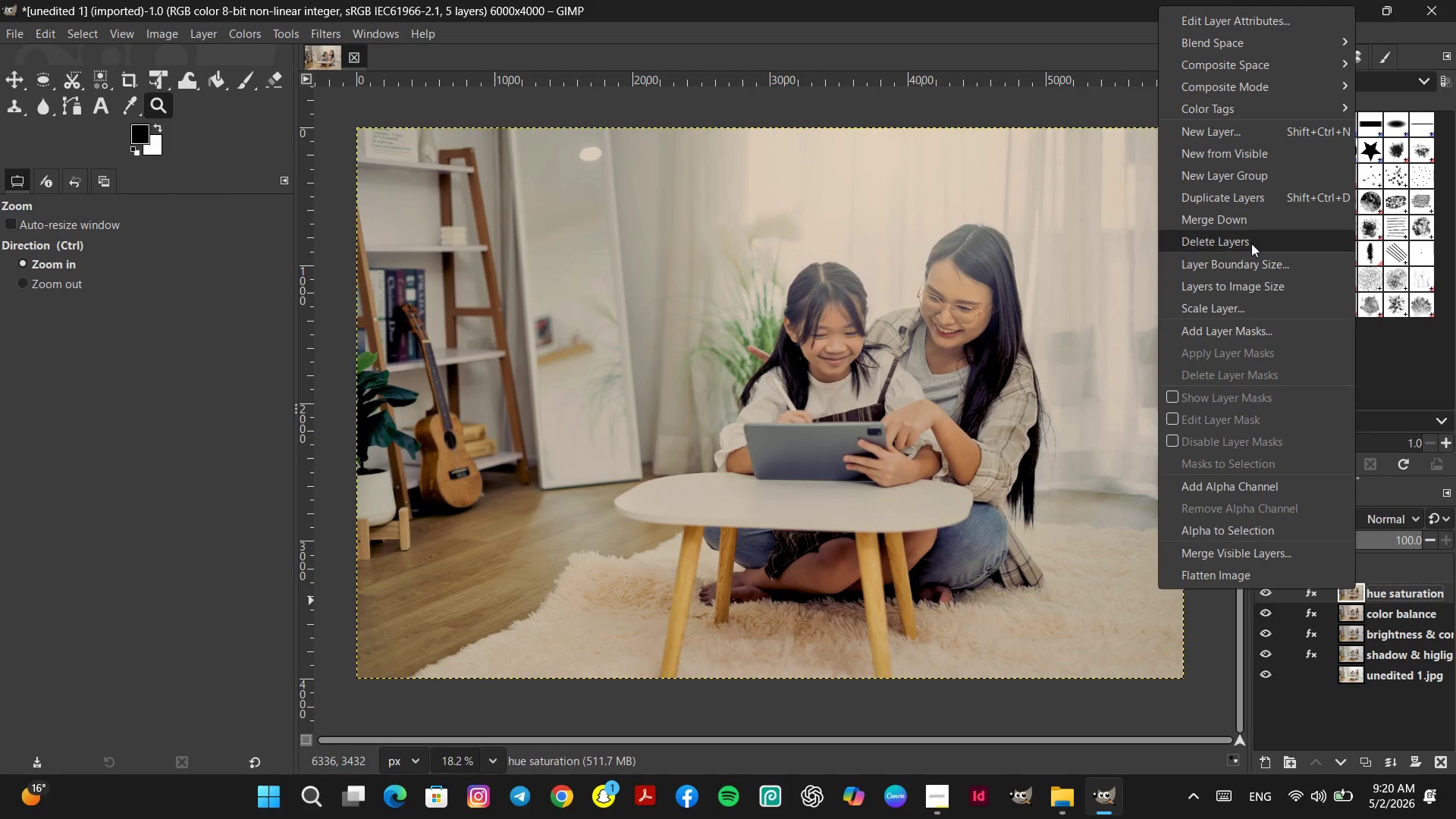 
left_click([1251, 200])
 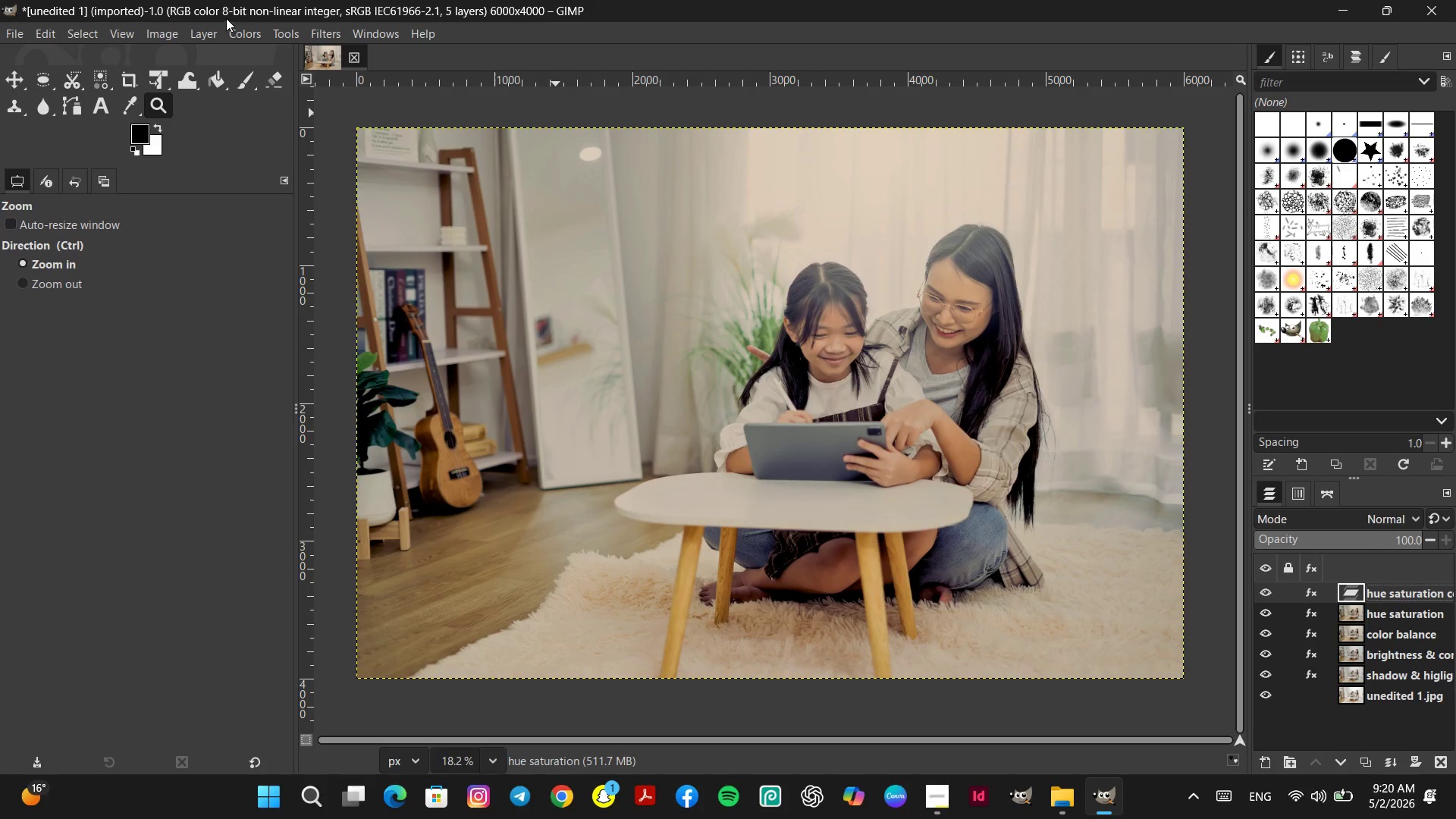 
left_click([253, 30])
 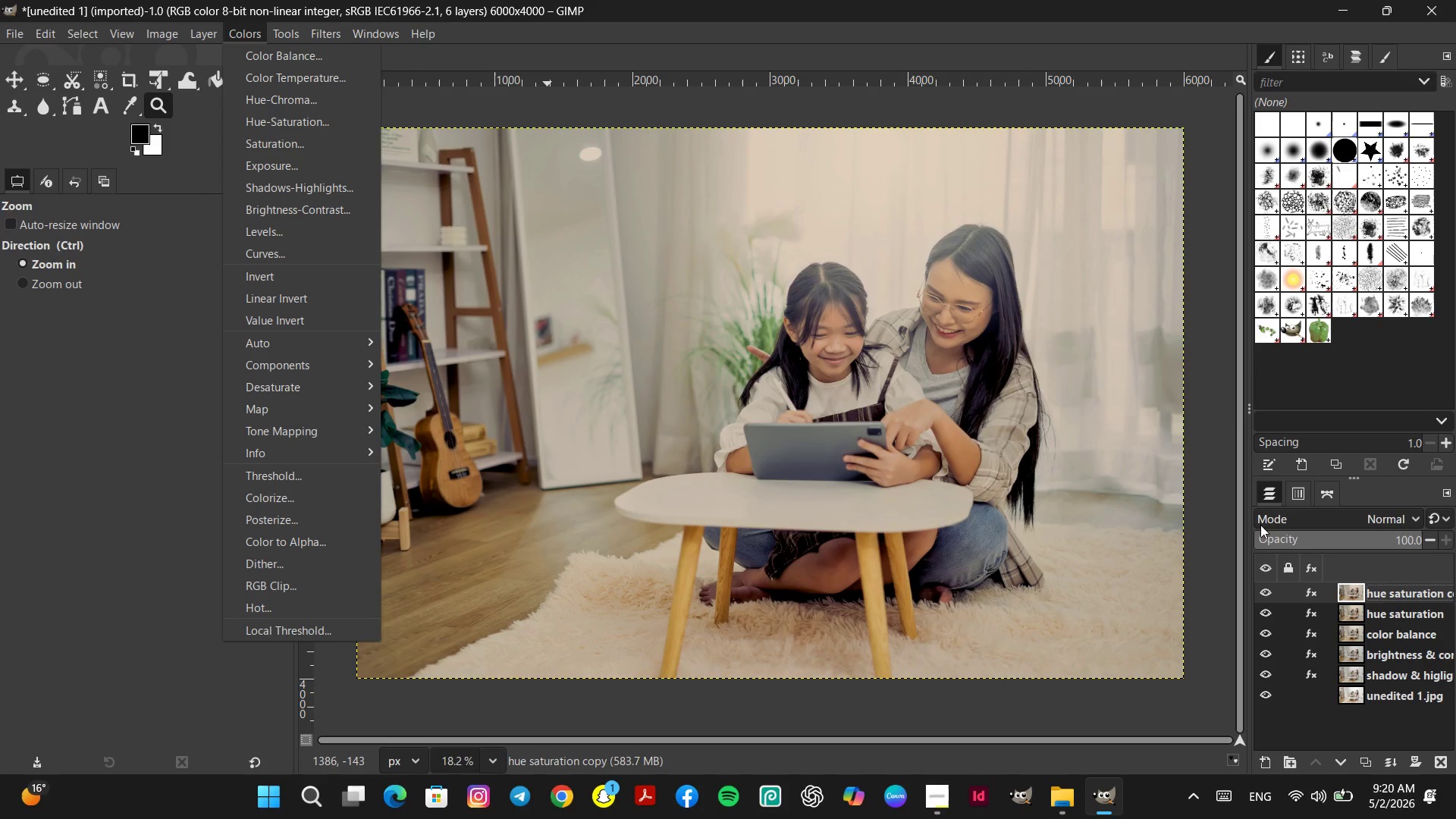 
double_click([1382, 590])
 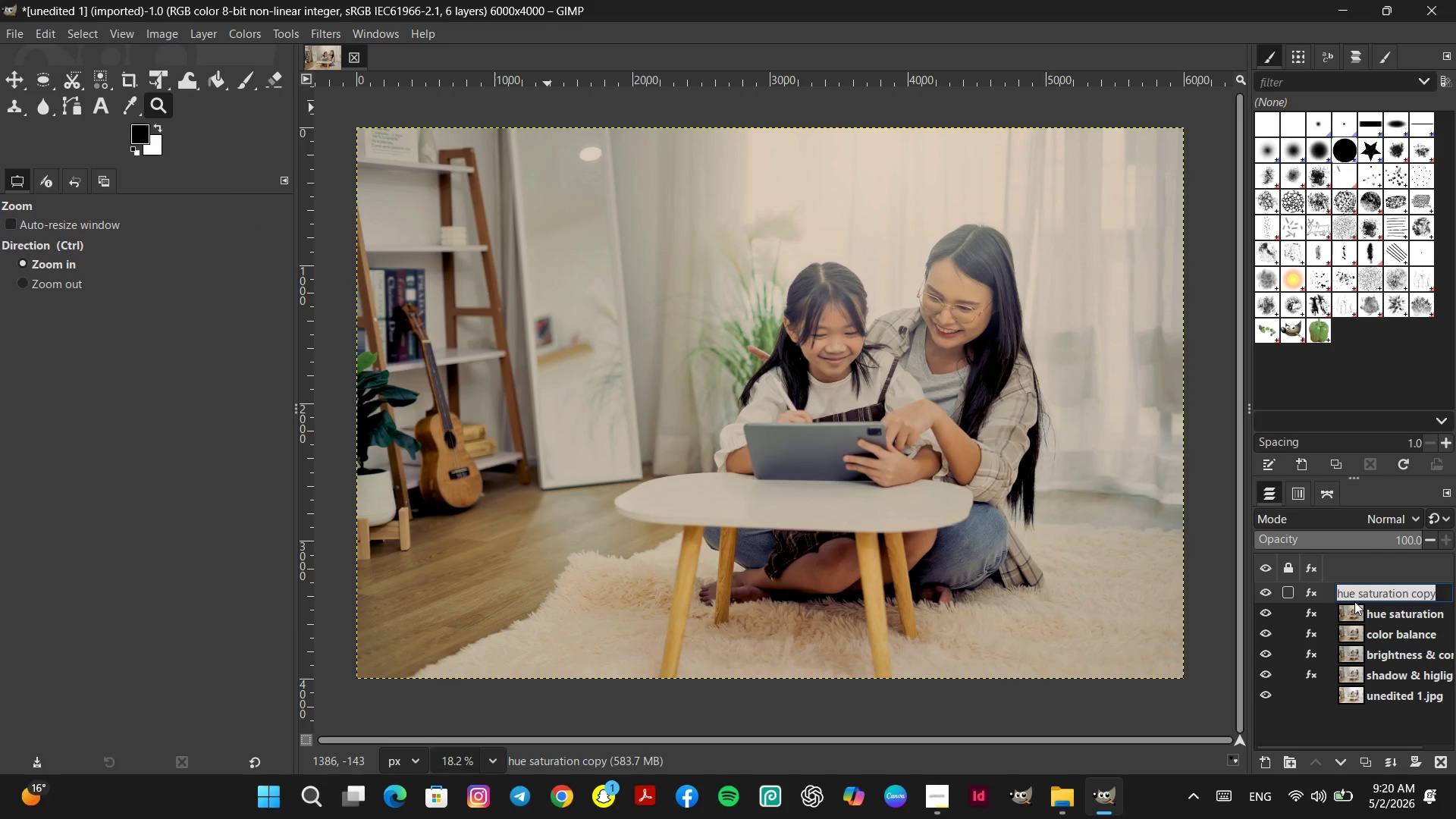 
type(levels)
 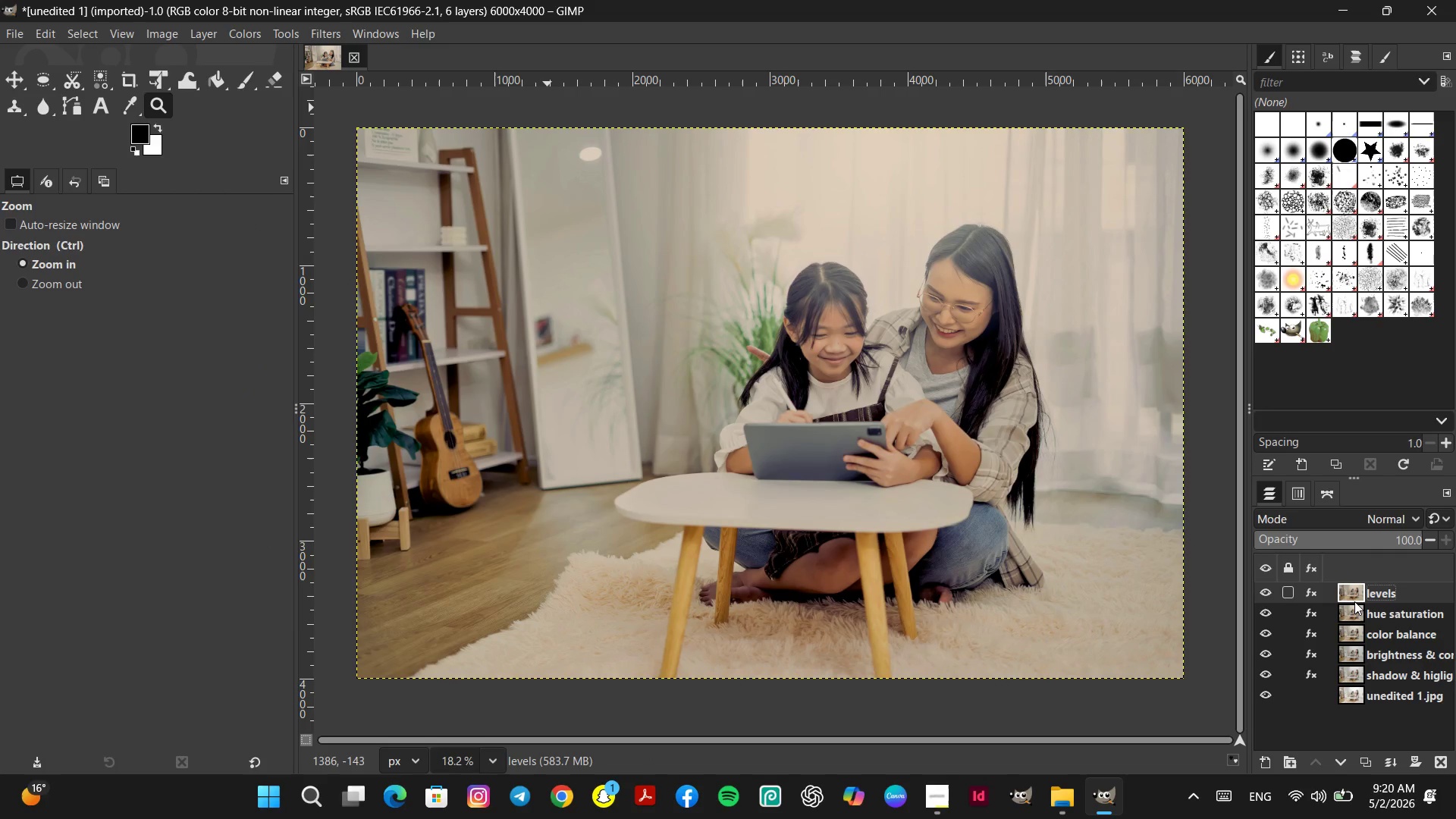 
key(Enter)
 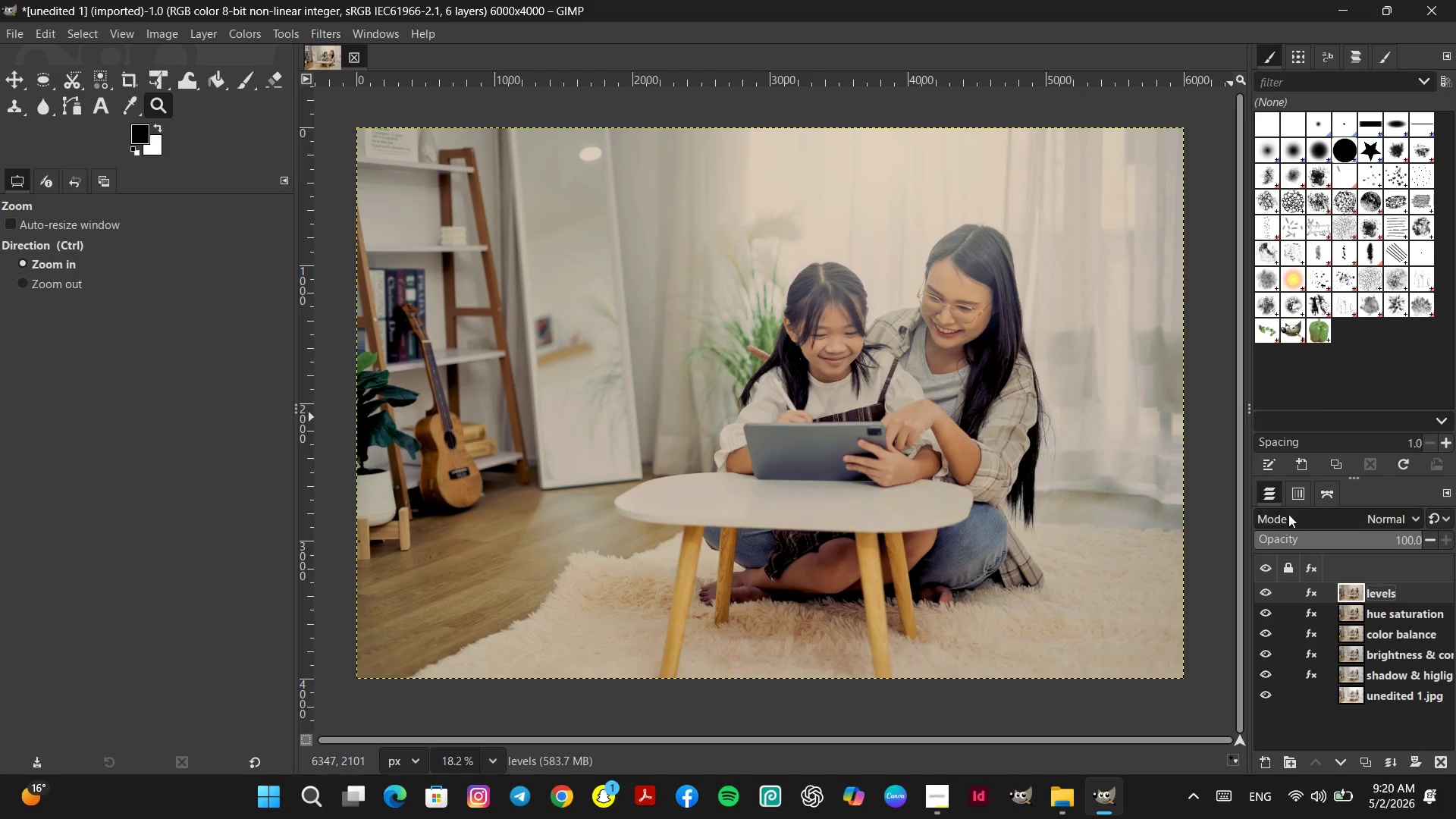 
wait(8.2)
 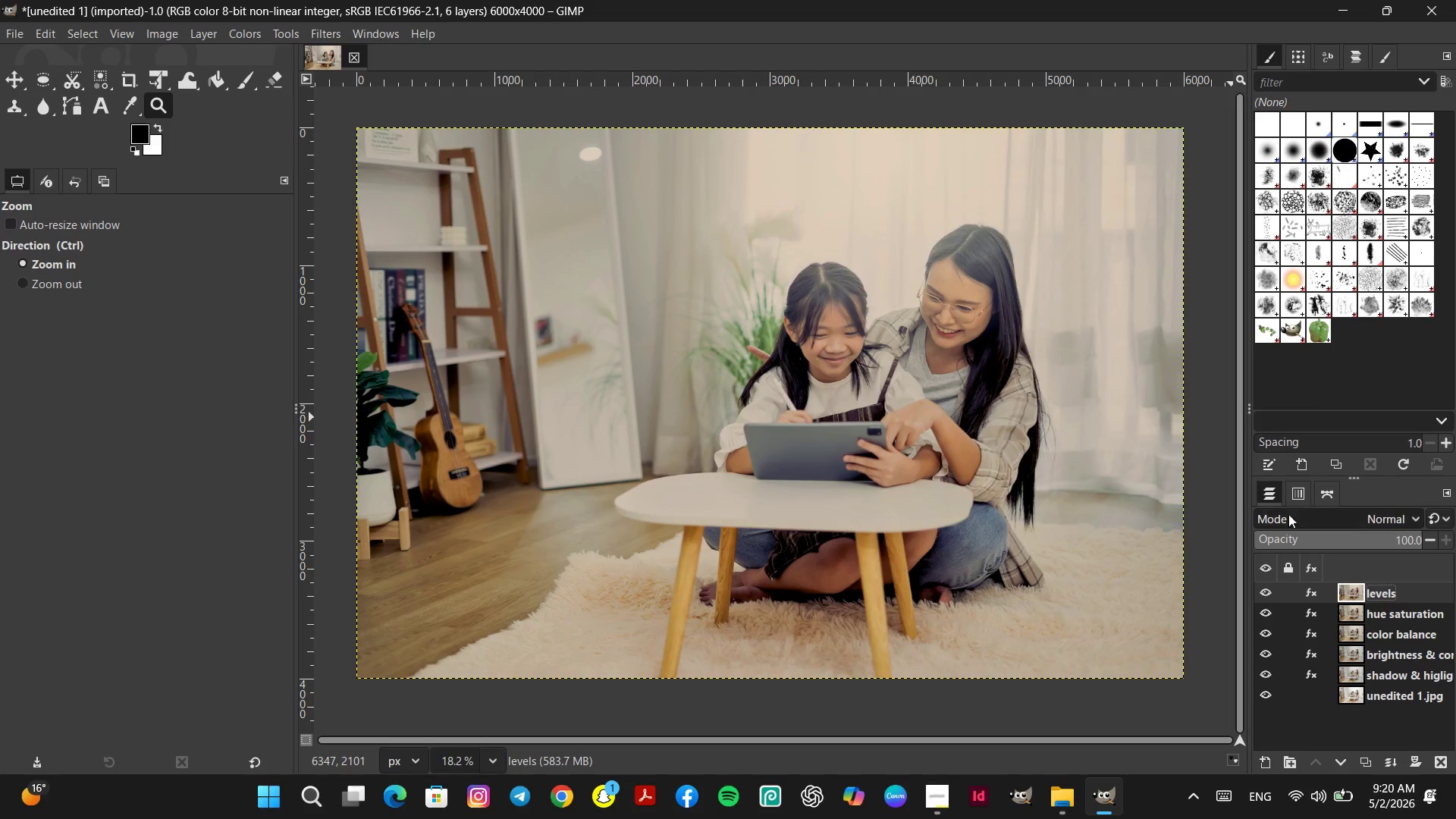 
left_click([243, 39])
 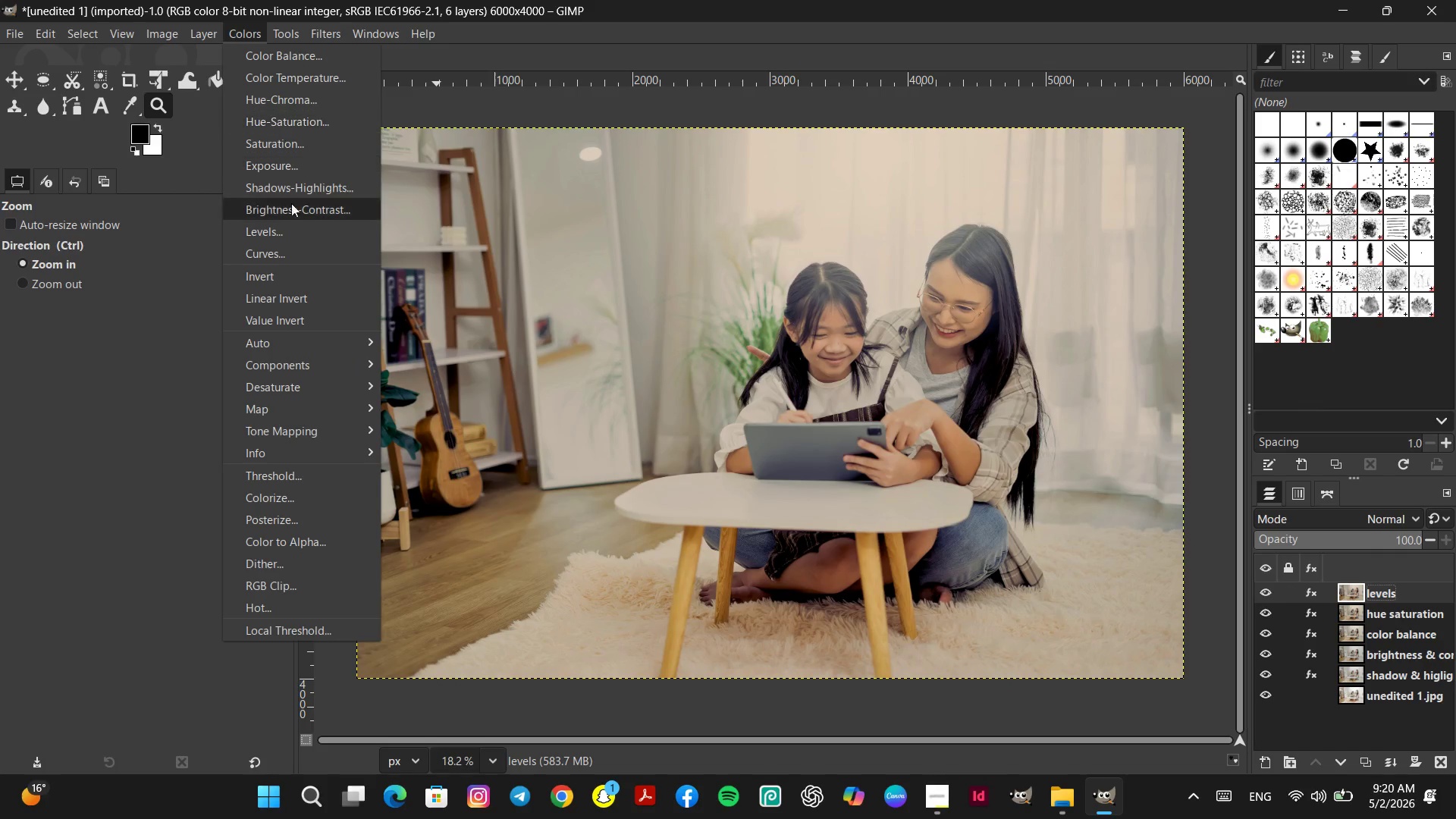 
left_click([297, 230])
 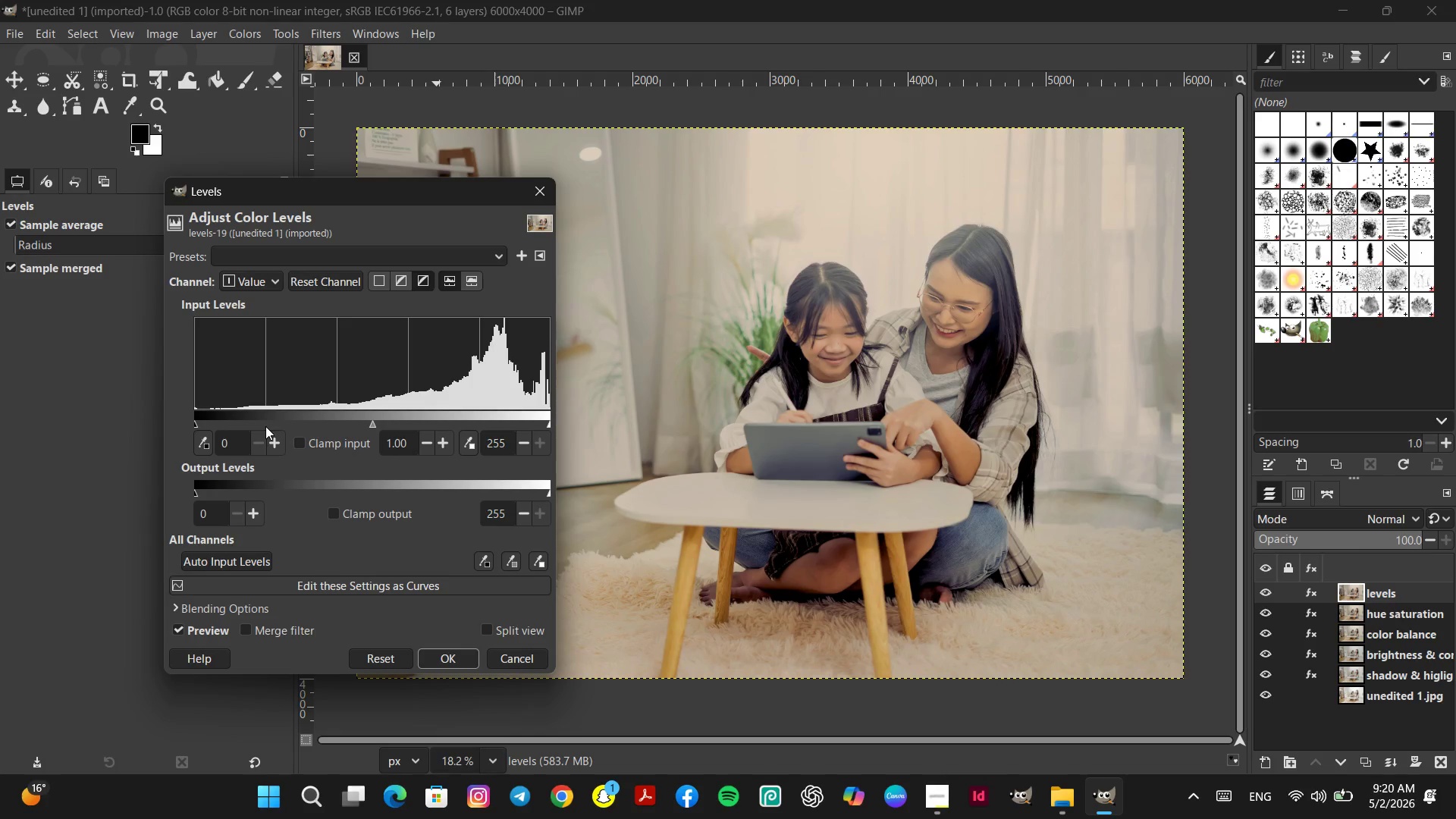 
wait(5.22)
 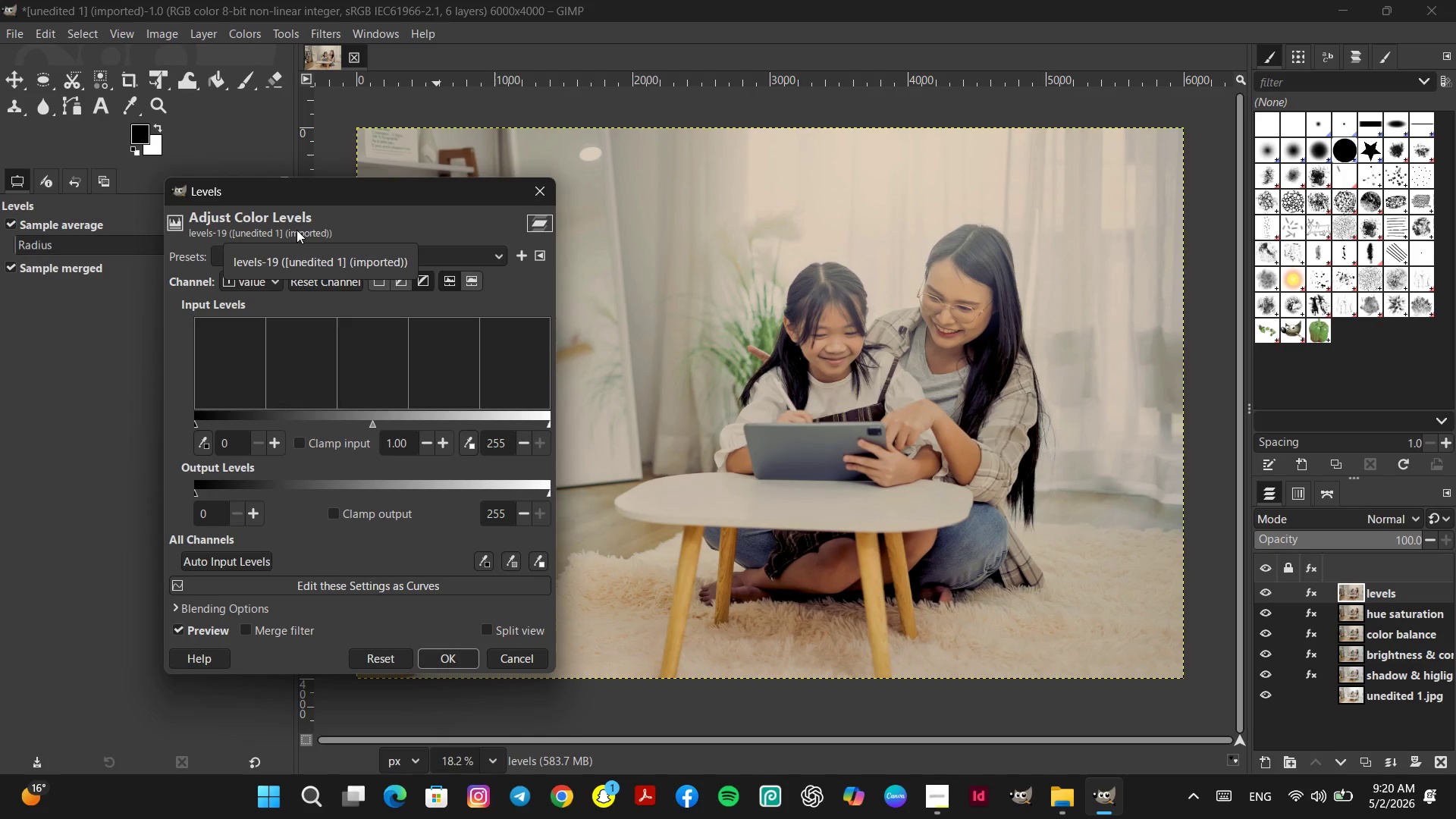 
left_click_drag(start_coordinate=[196, 424], to_coordinate=[231, 419])
 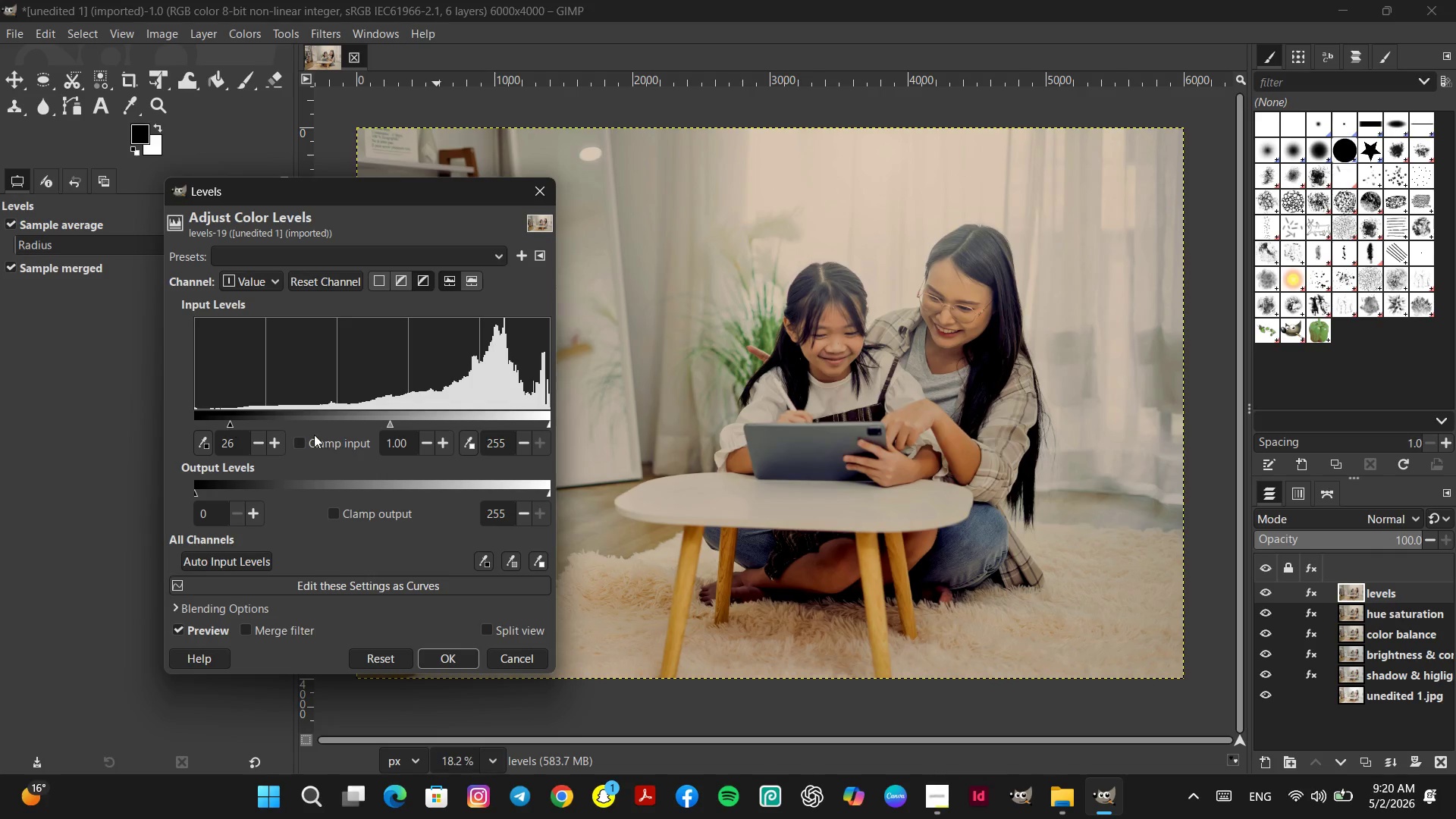 
left_click_drag(start_coordinate=[388, 426], to_coordinate=[396, 419])
 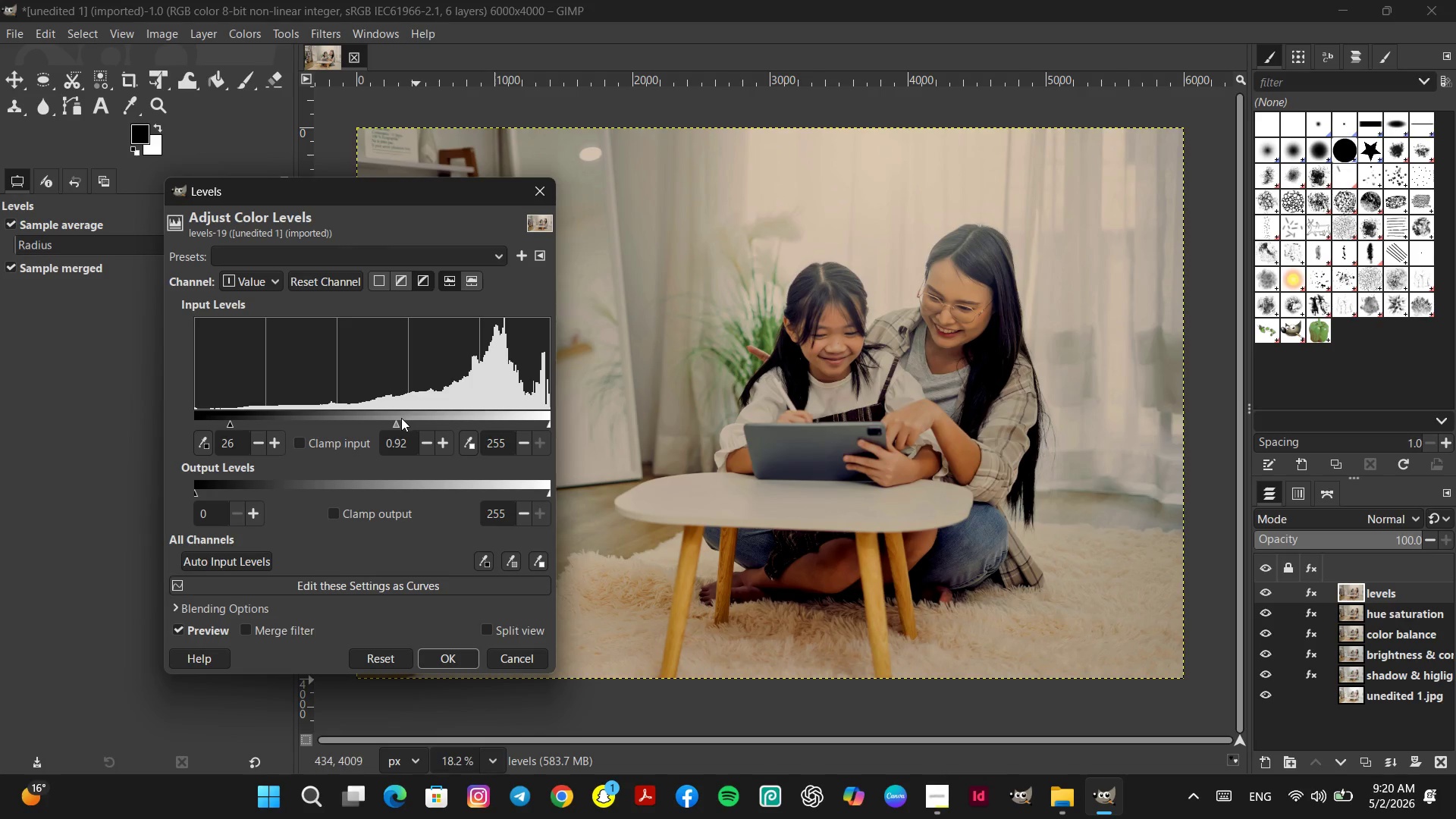 
wait(5.3)
 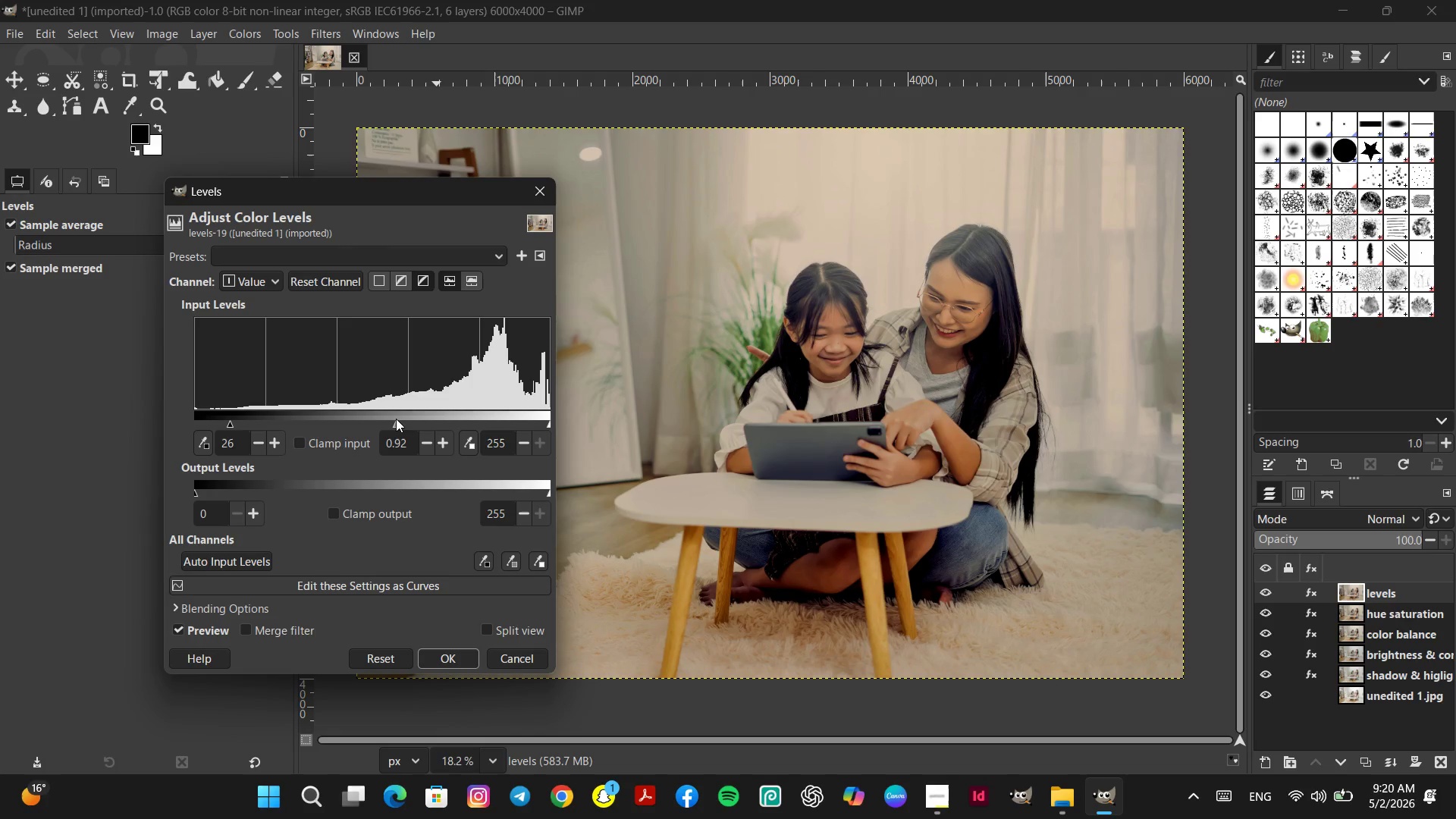 
left_click_drag(start_coordinate=[395, 425], to_coordinate=[378, 418])
 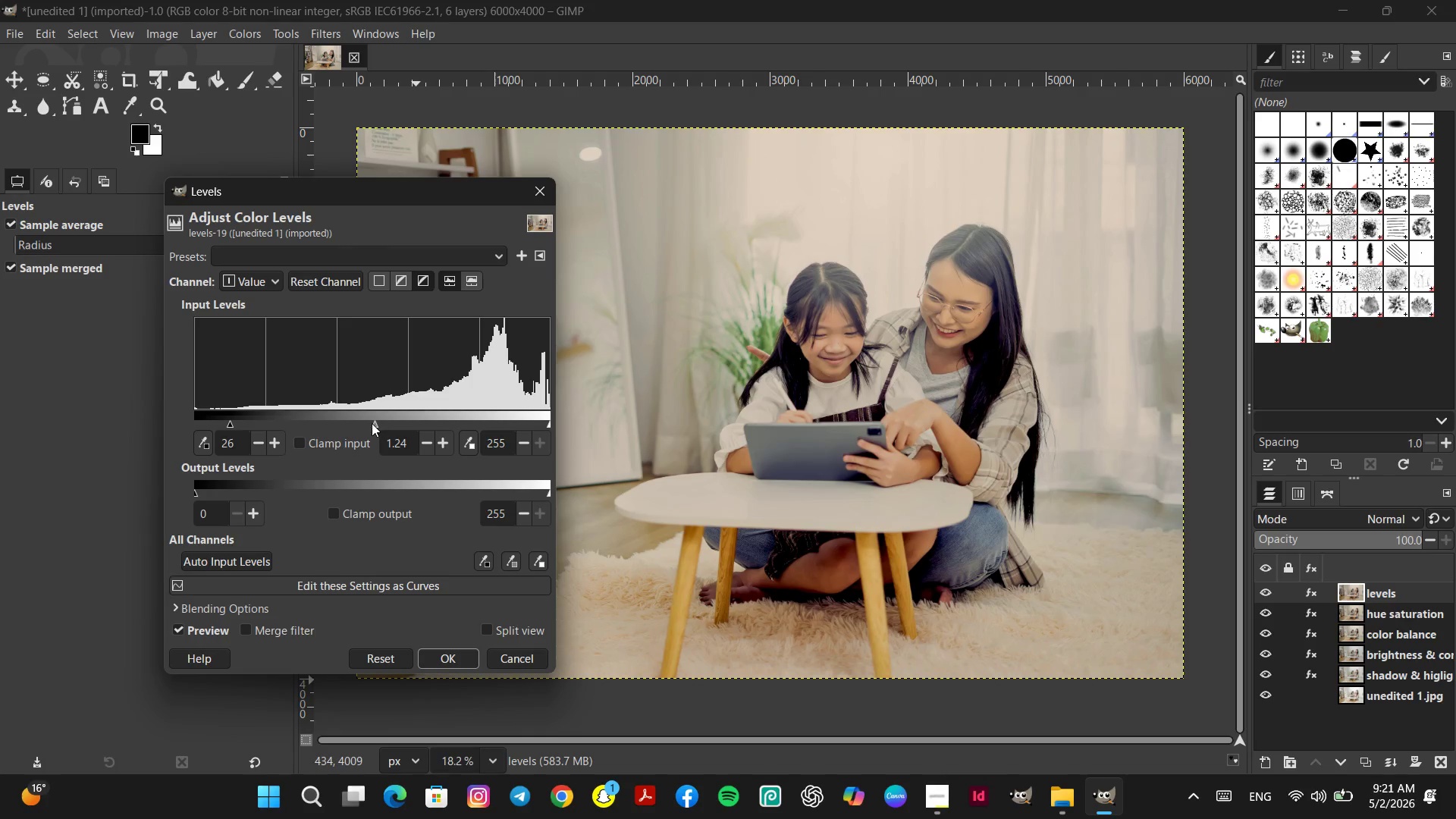 
wait(5.34)
 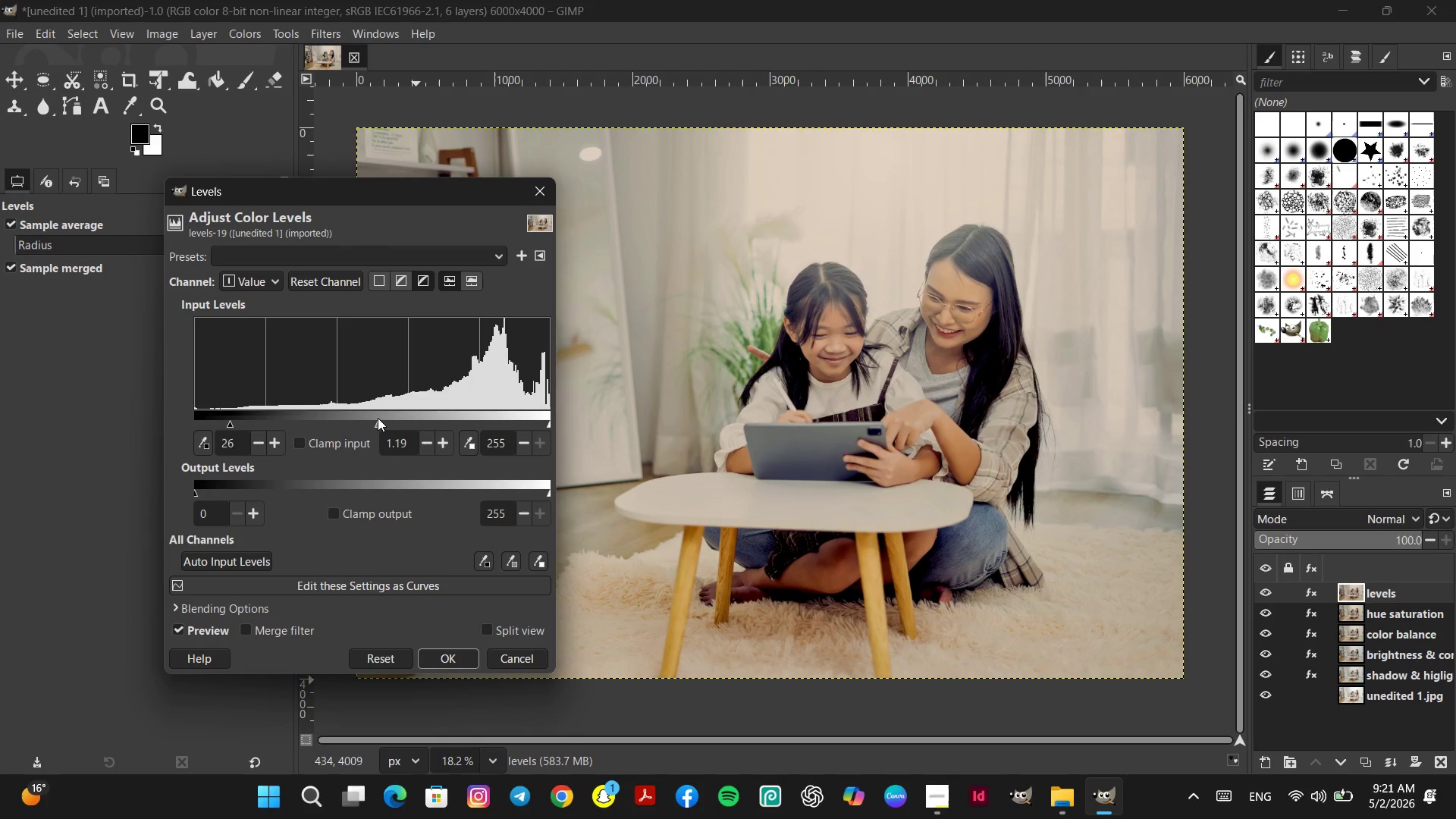 
left_click_drag(start_coordinate=[372, 423], to_coordinate=[376, 421])
 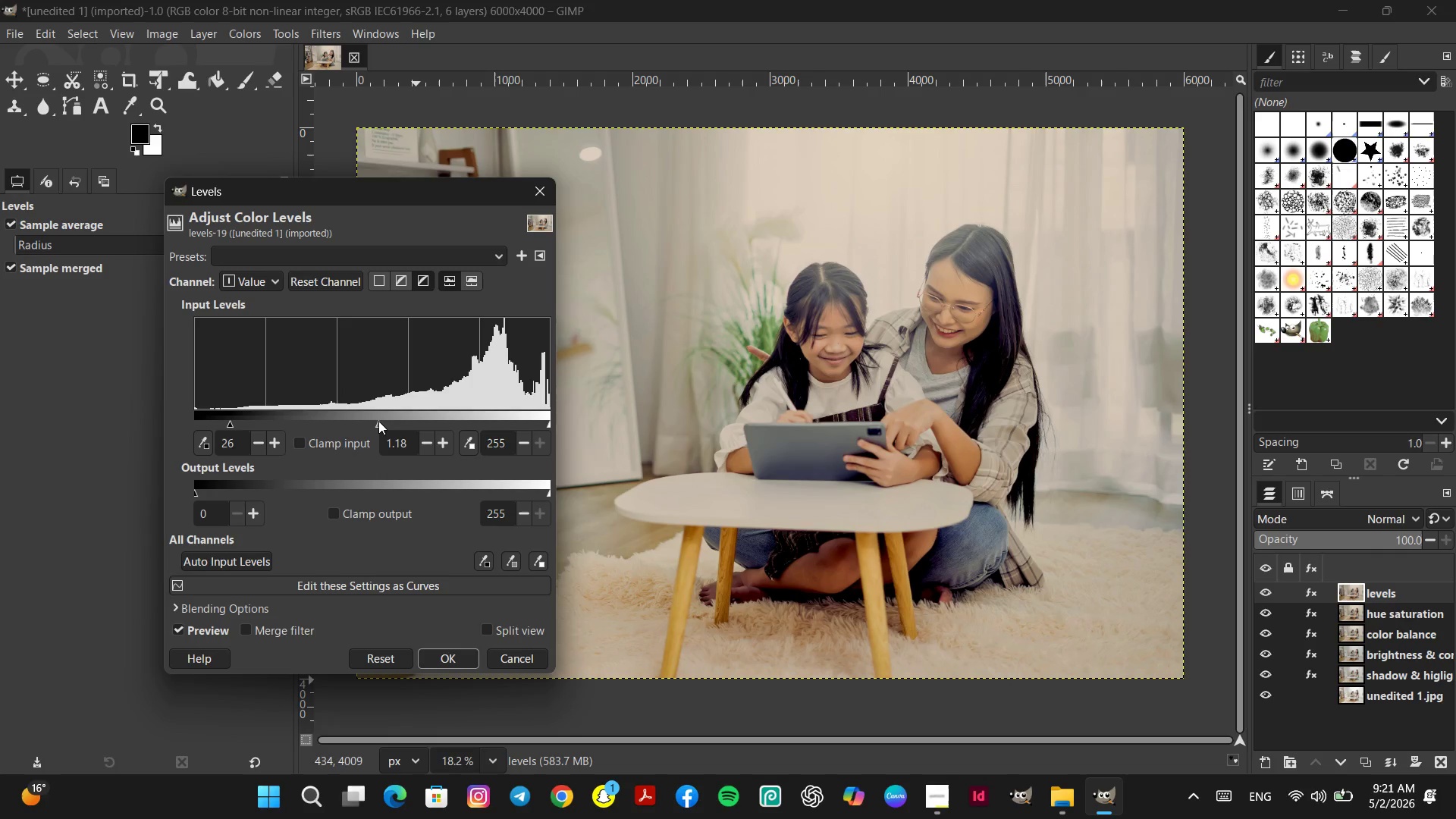 
wait(9.2)
 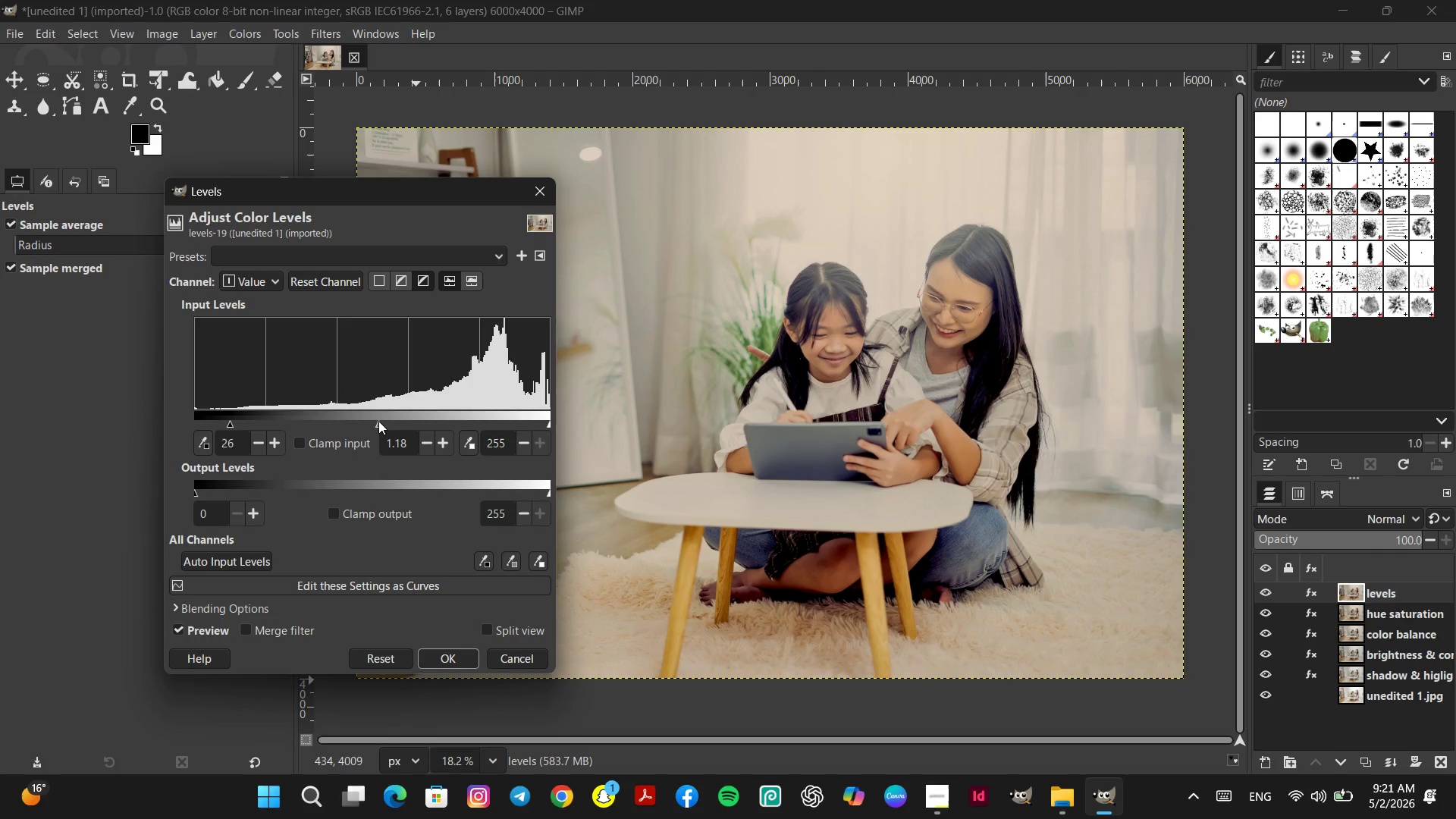 
left_click([228, 425])
 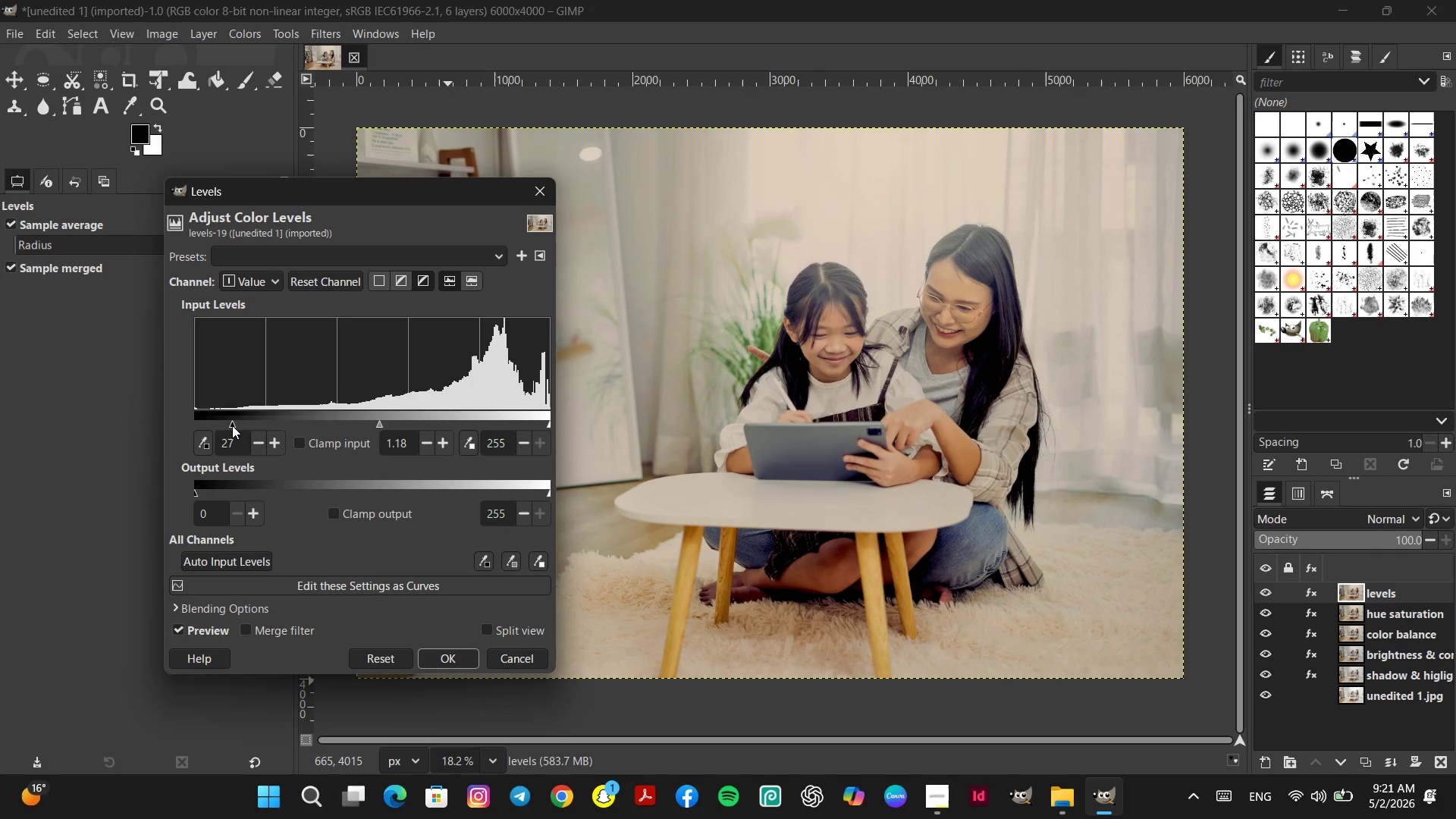 
left_click_drag(start_coordinate=[232, 425], to_coordinate=[237, 426])
 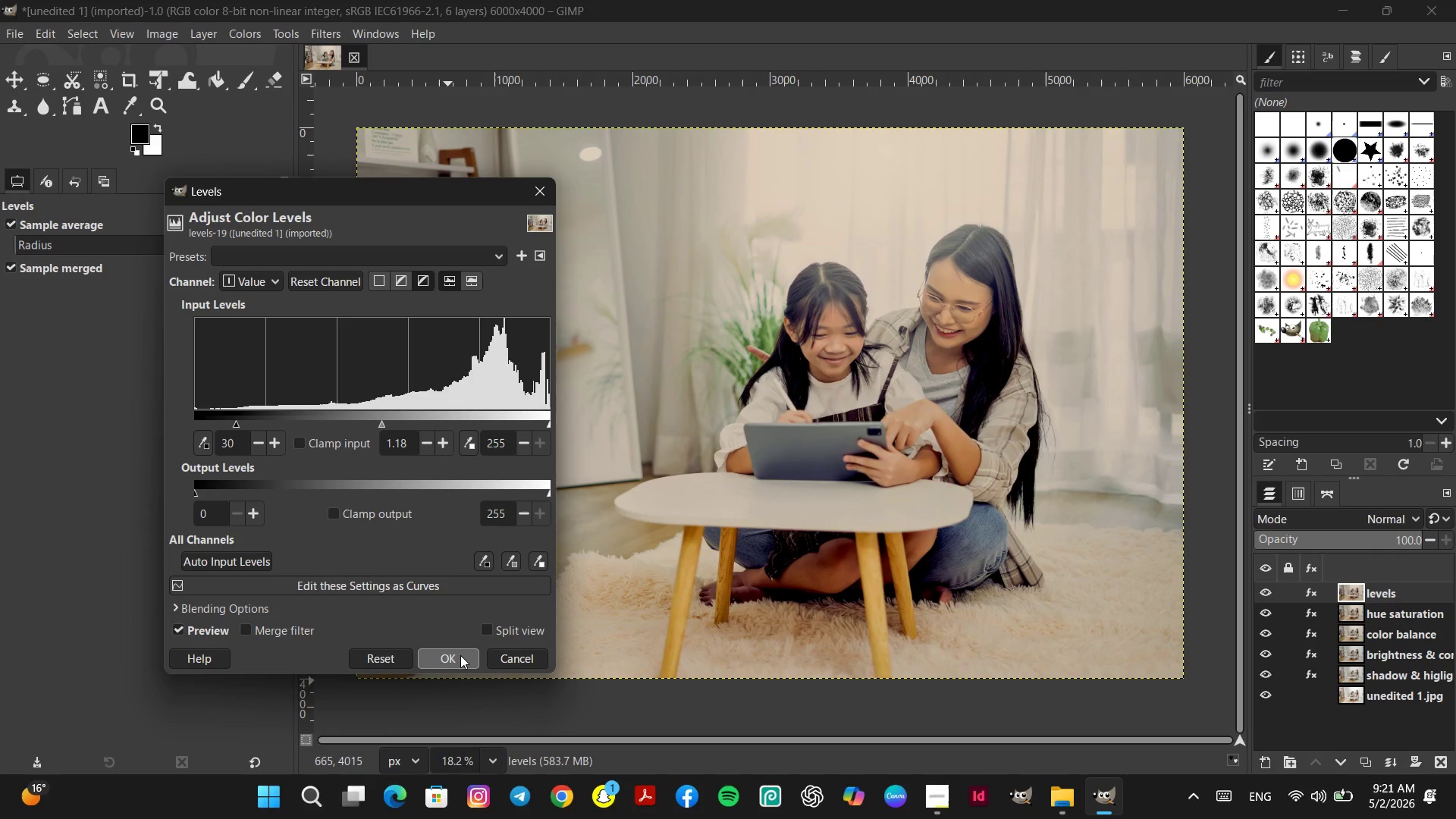 
wait(21.86)
 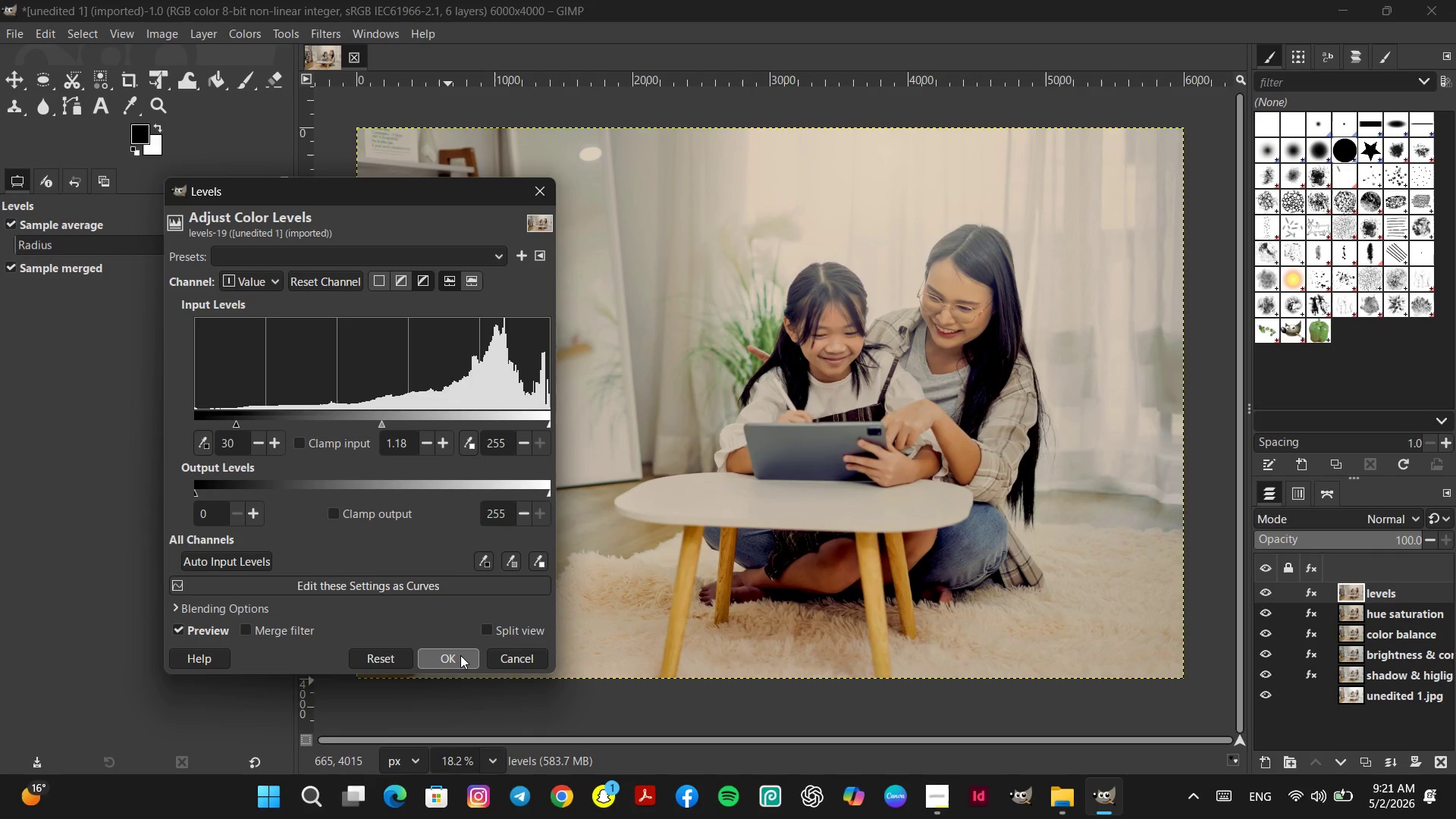 
left_click([466, 660])
 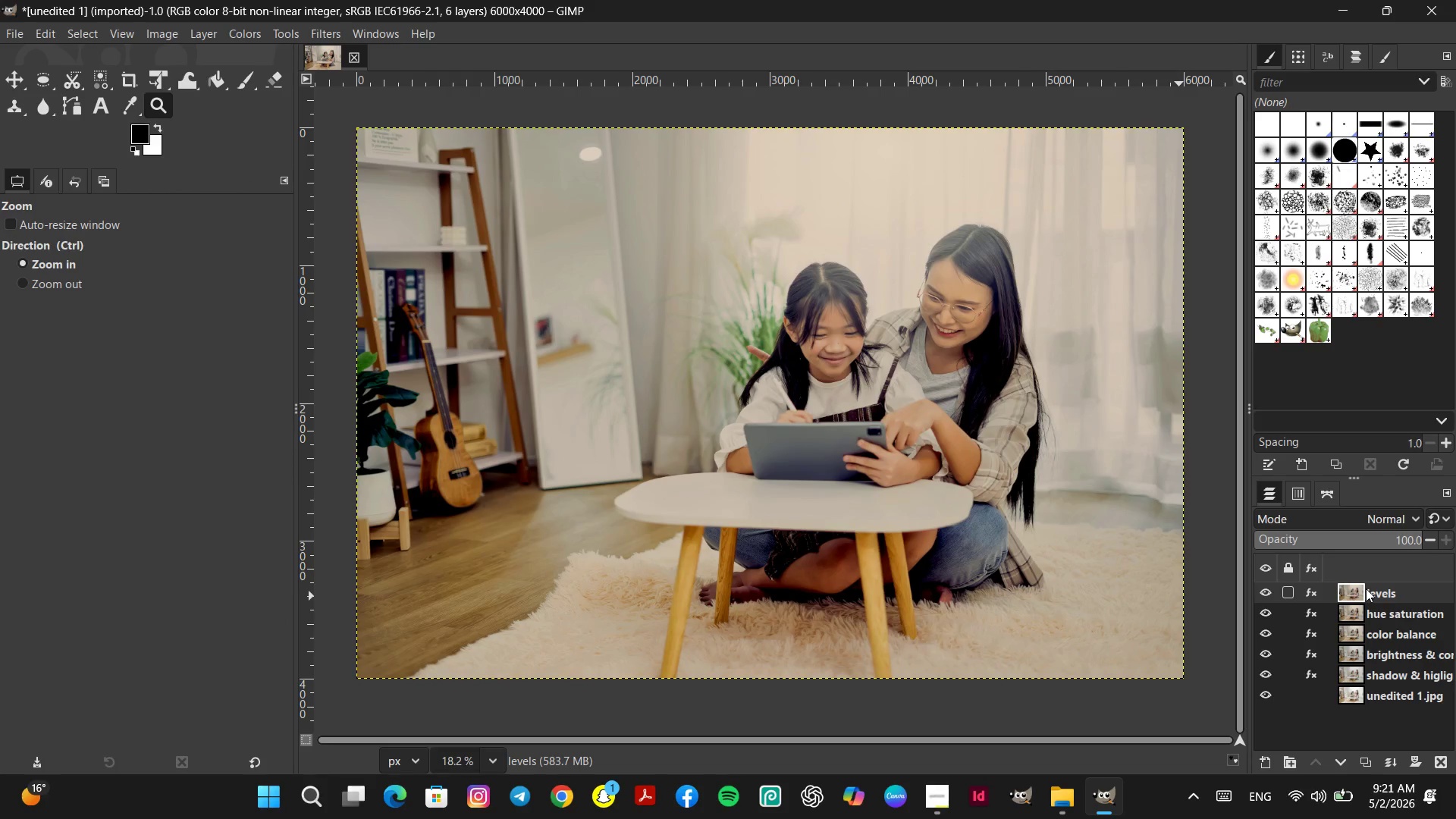 
right_click([1376, 591])
 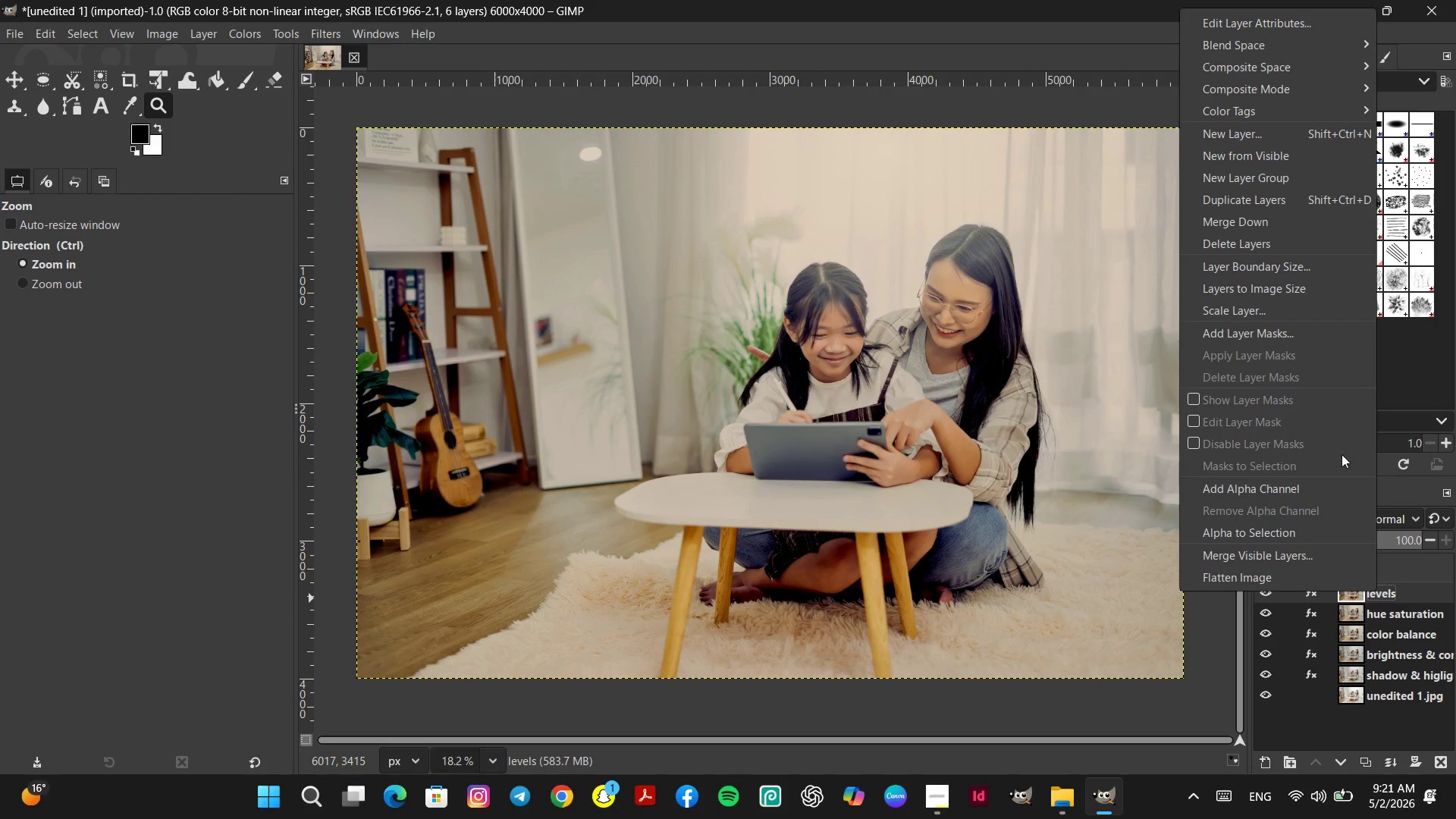 
left_click([1399, 593])
 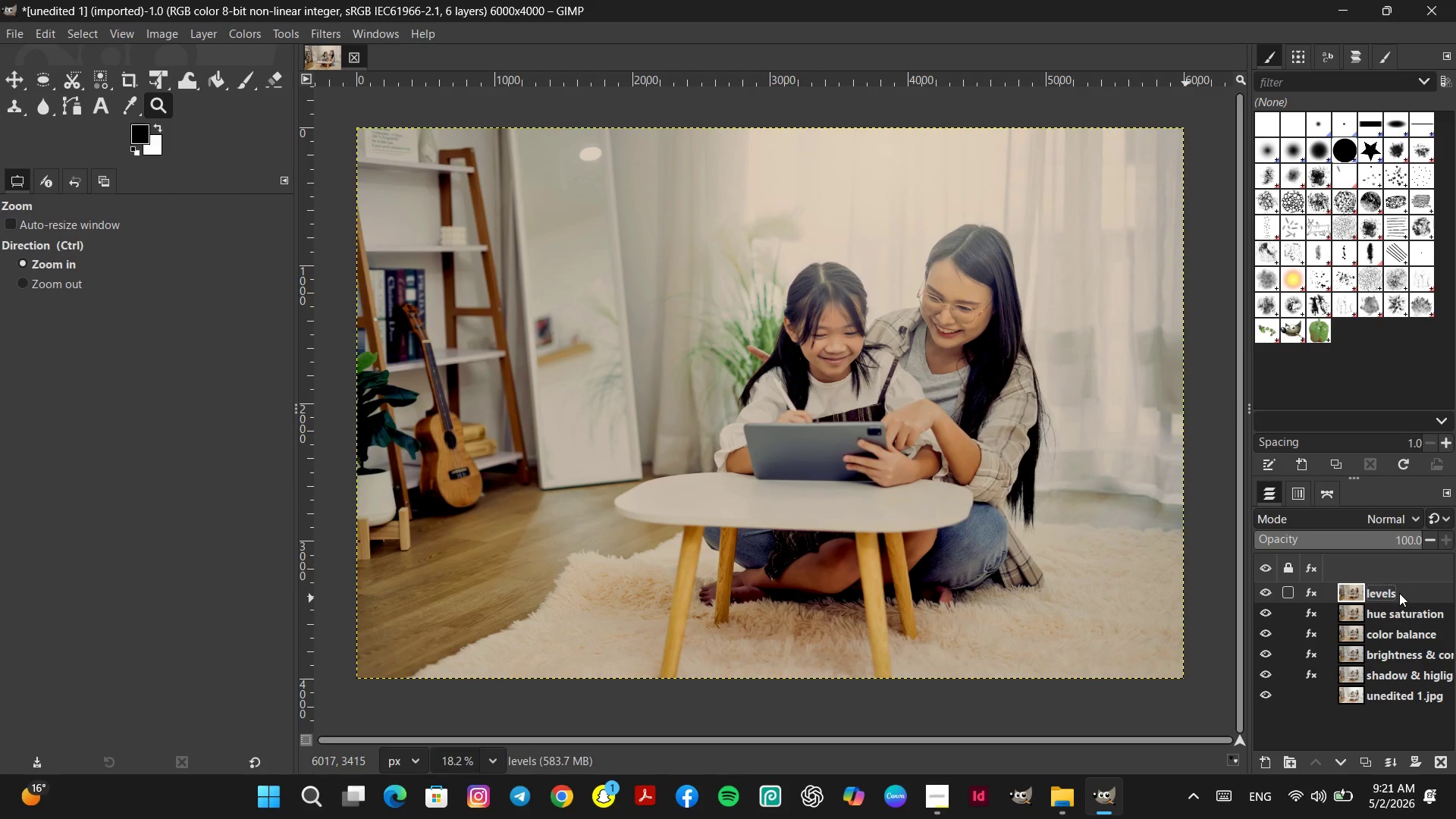 
right_click([1399, 593])
 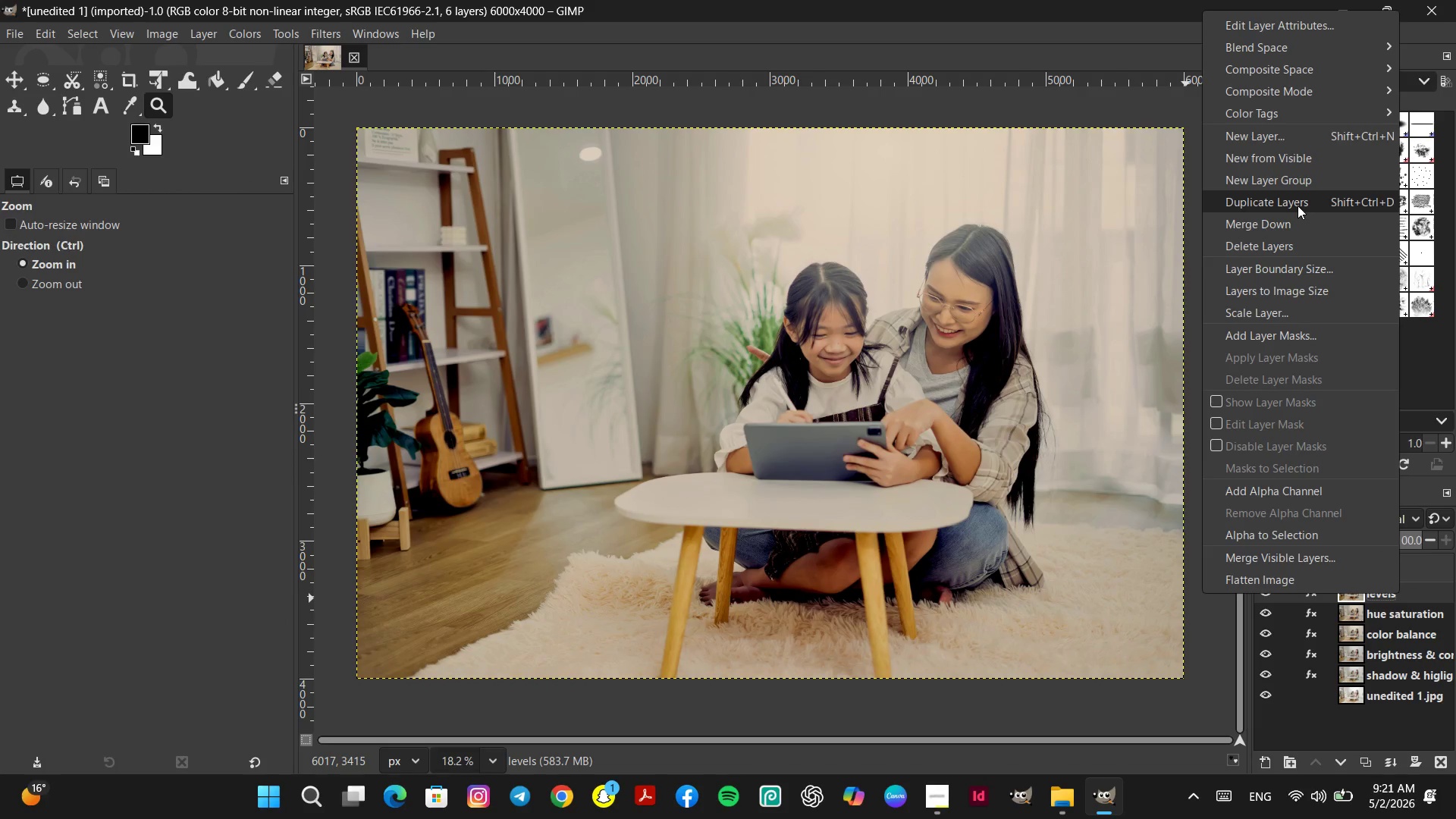 
left_click([1298, 201])
 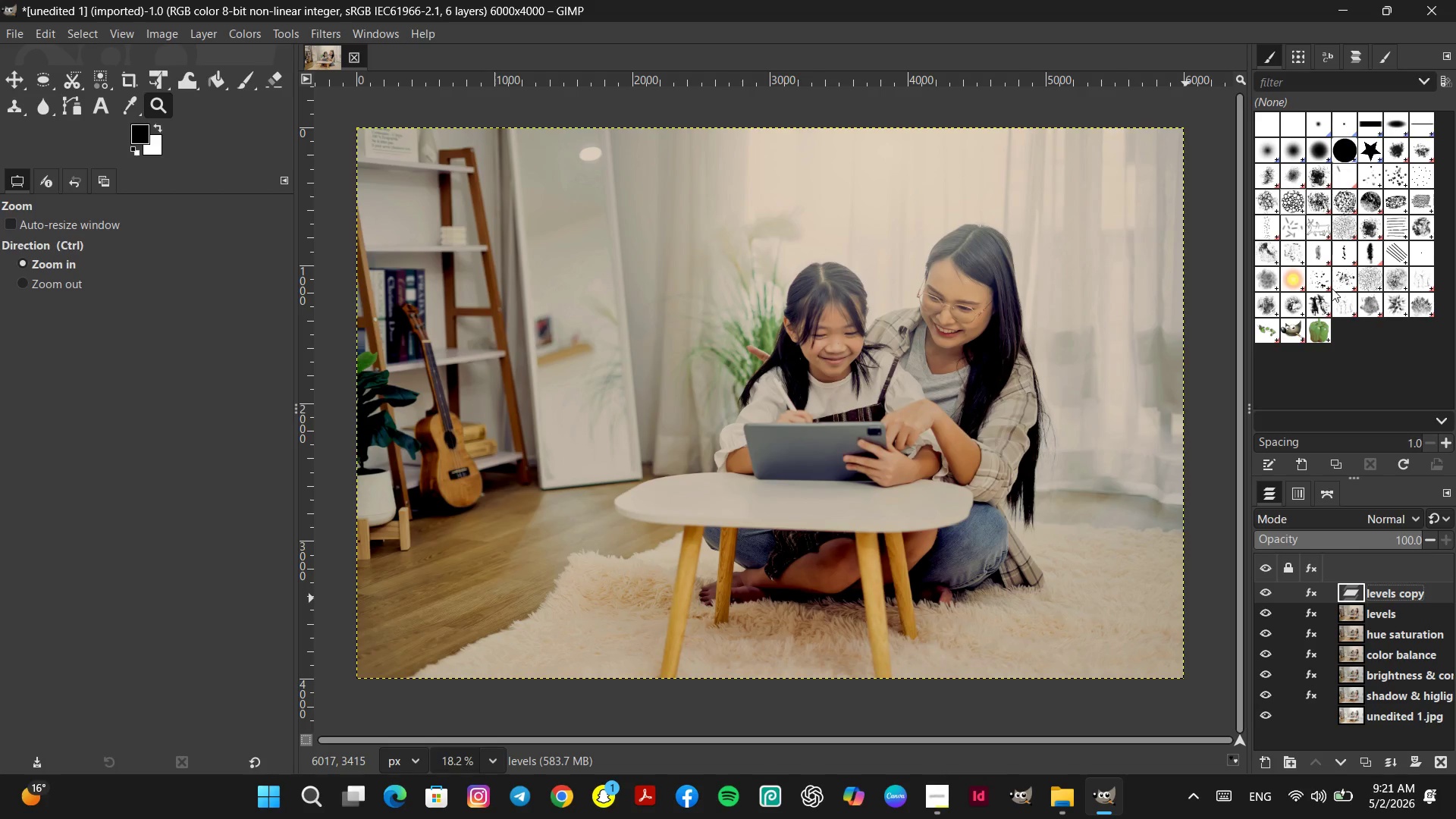 
mouse_move([1401, 561])
 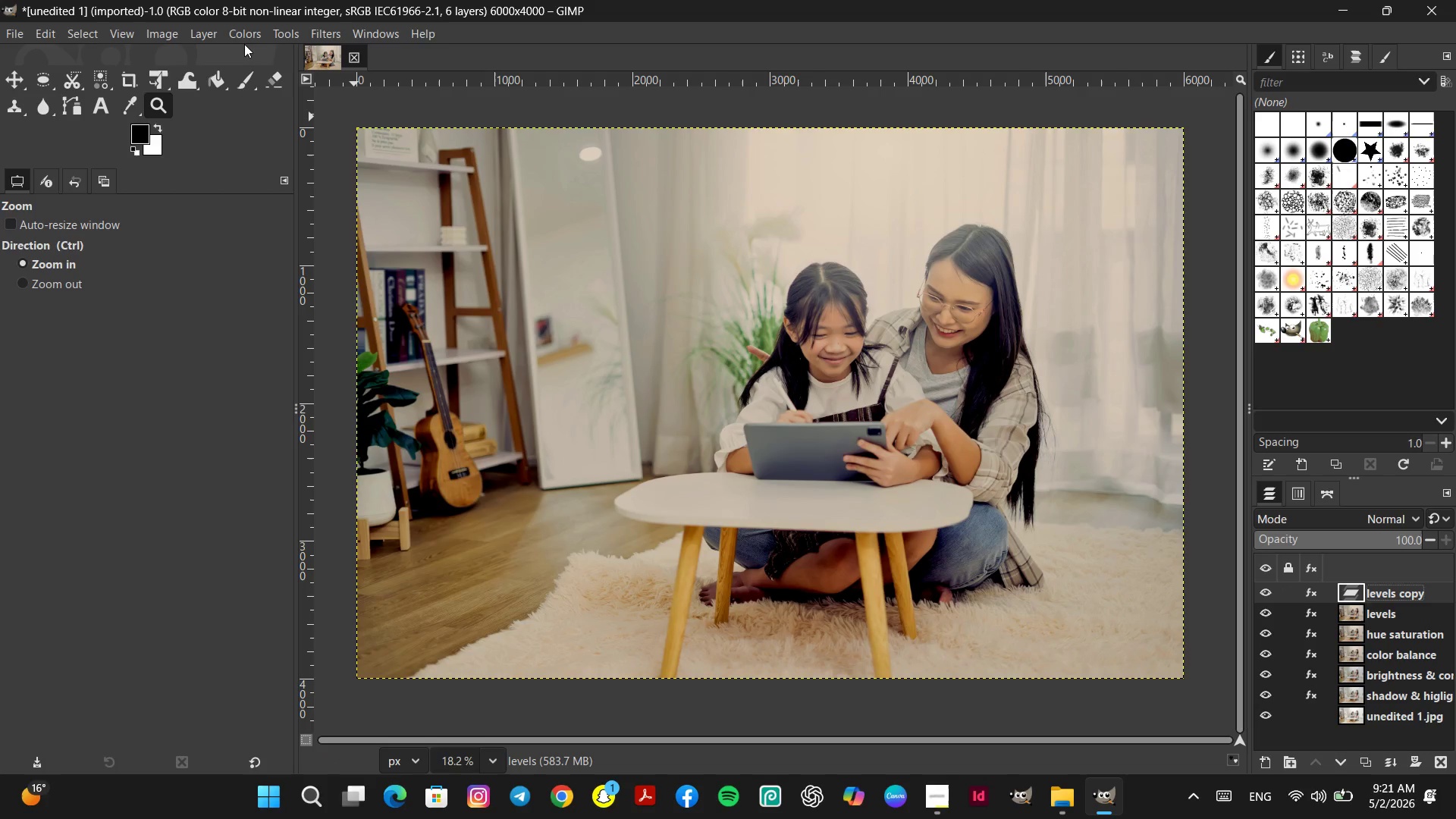 
left_click([237, 36])
 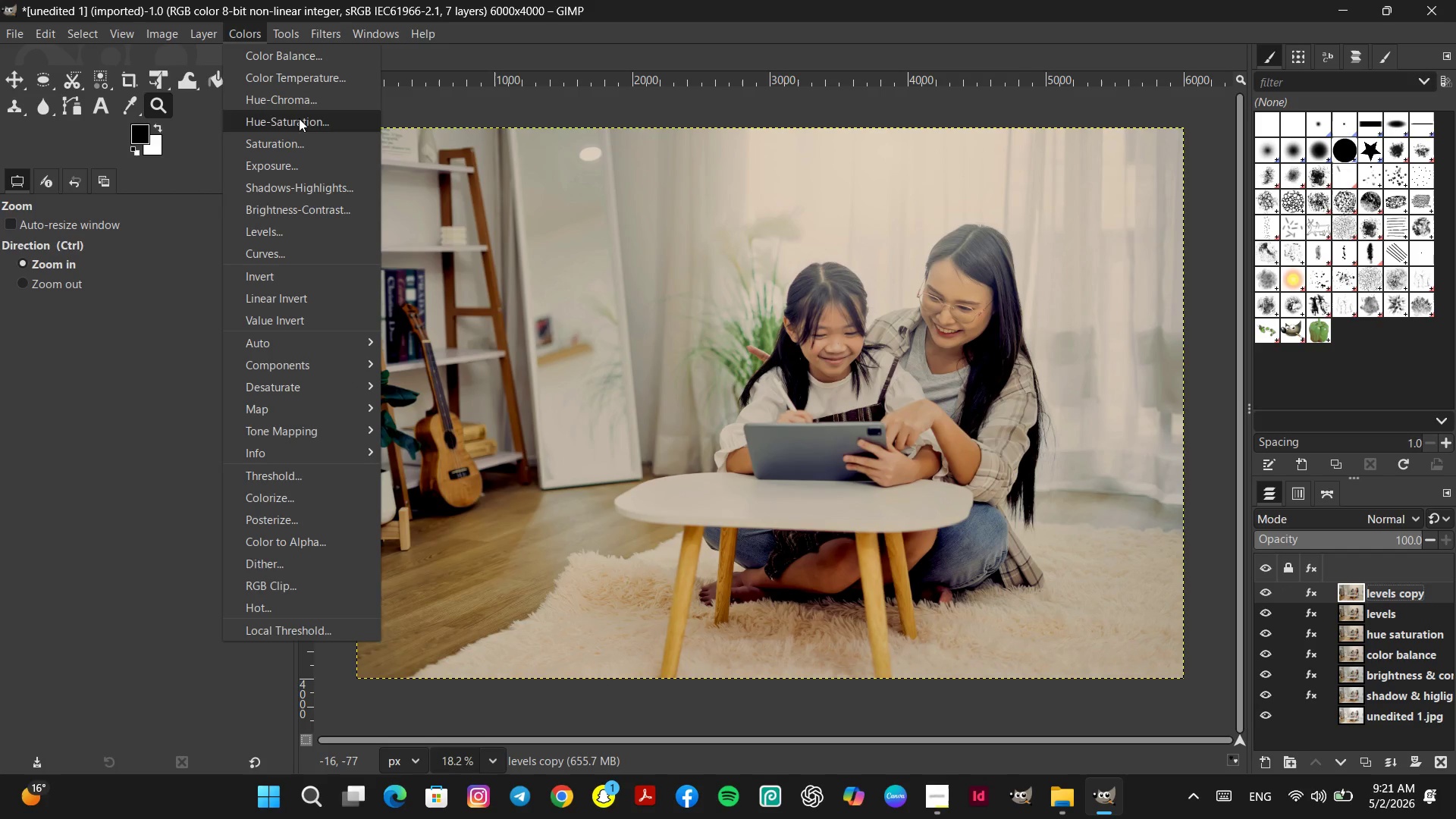 
mouse_move([330, 238])
 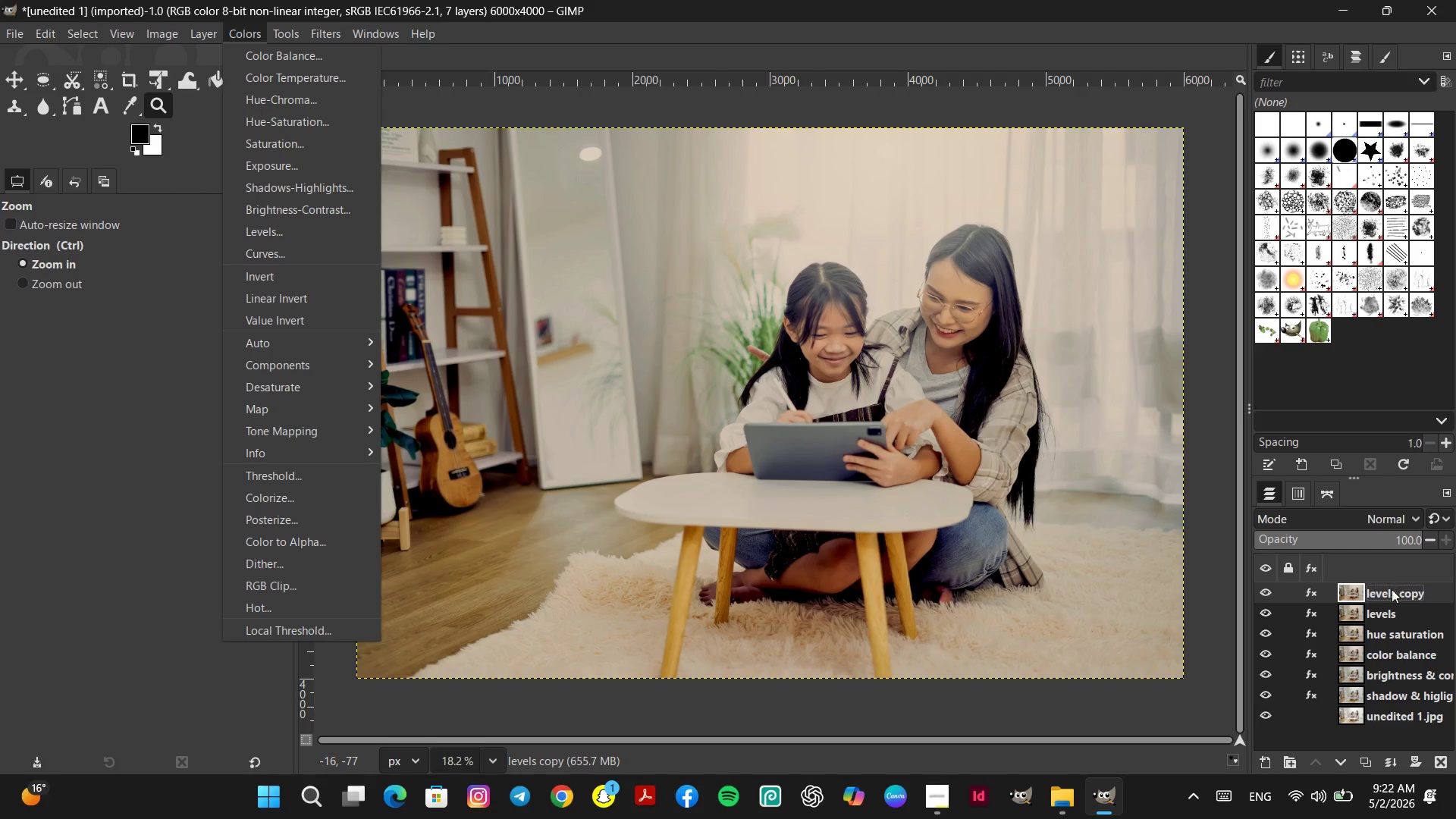 
double_click([1393, 592])
 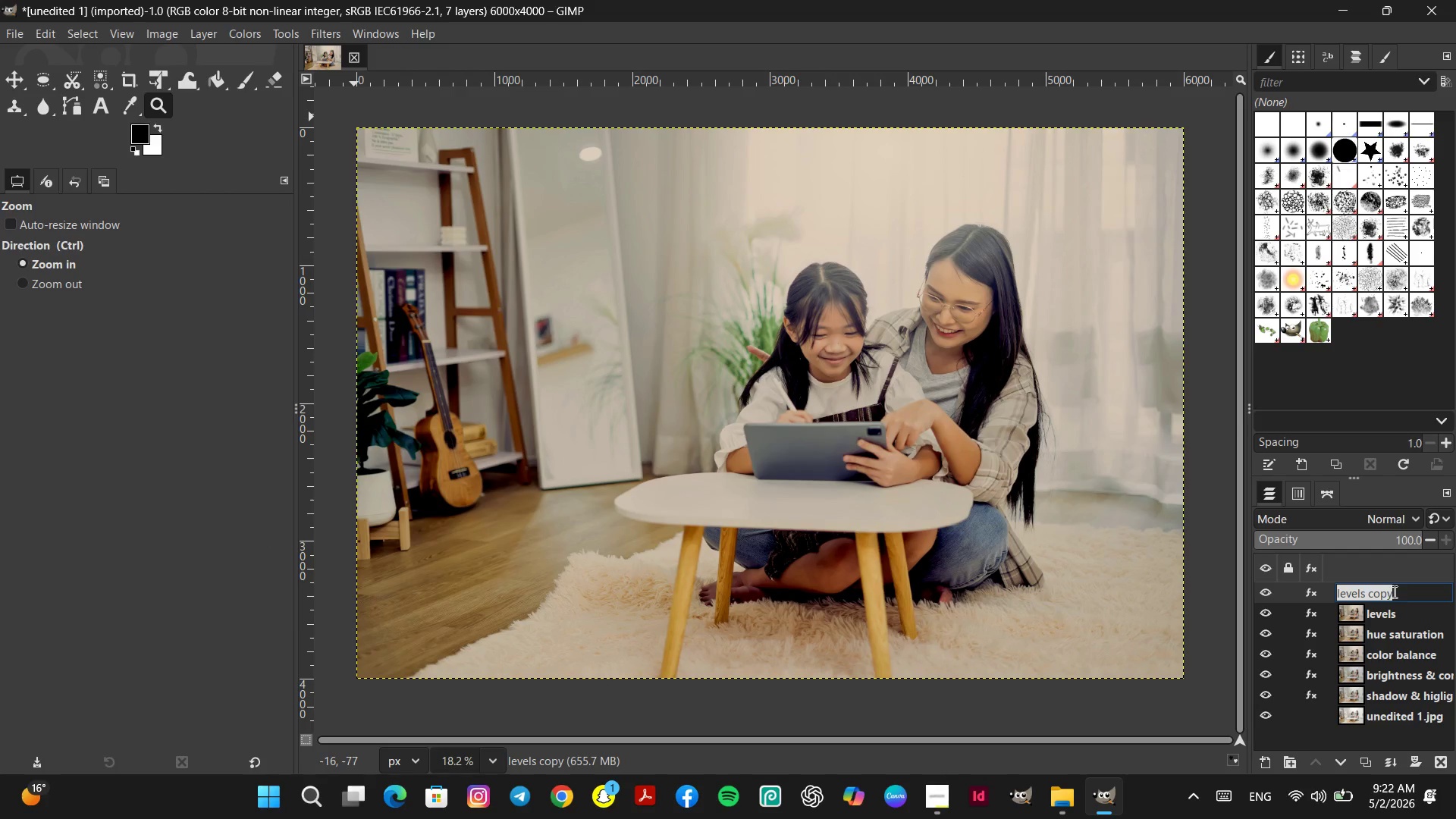 
type(curves)
 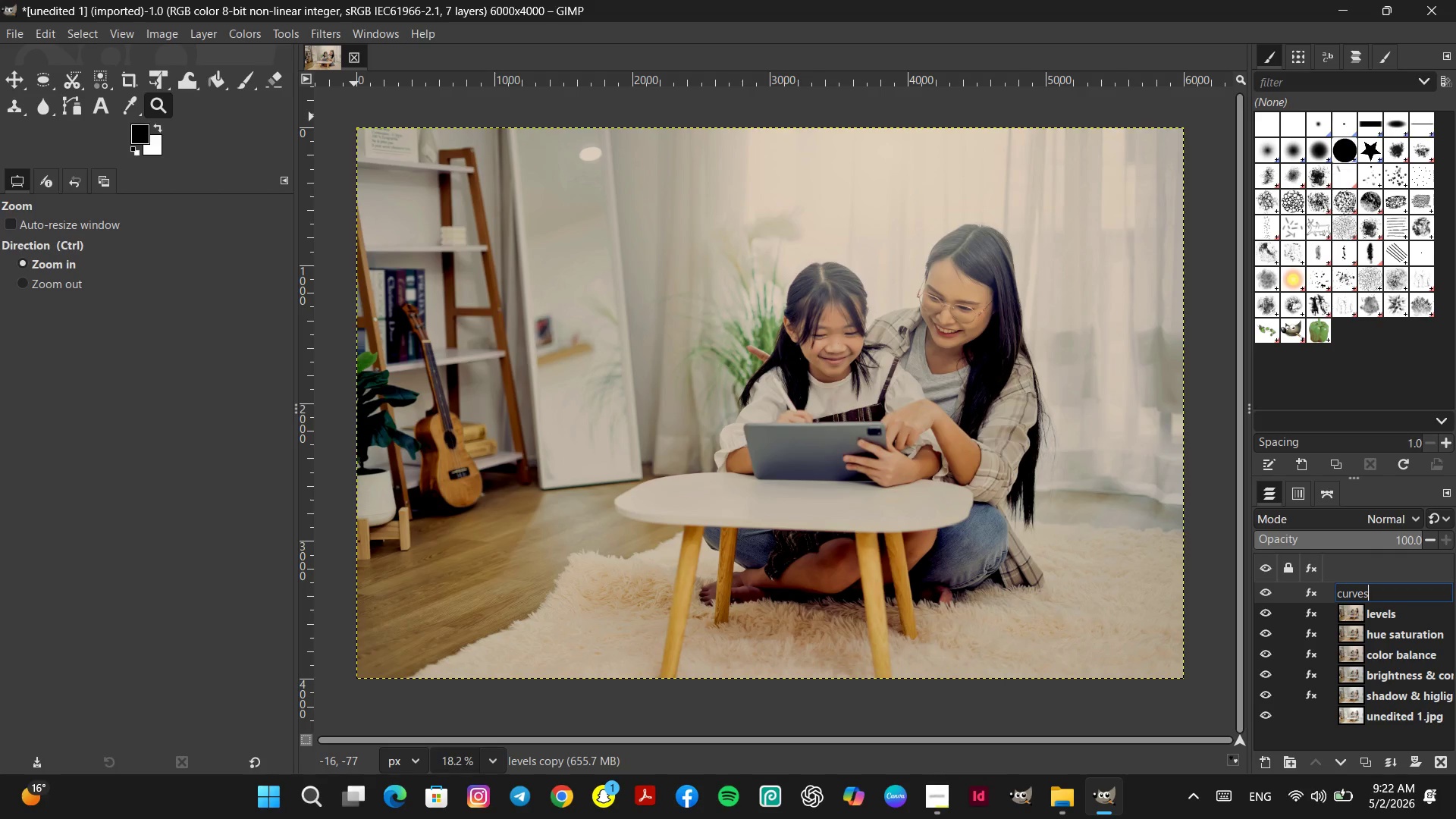 
key(Enter)
 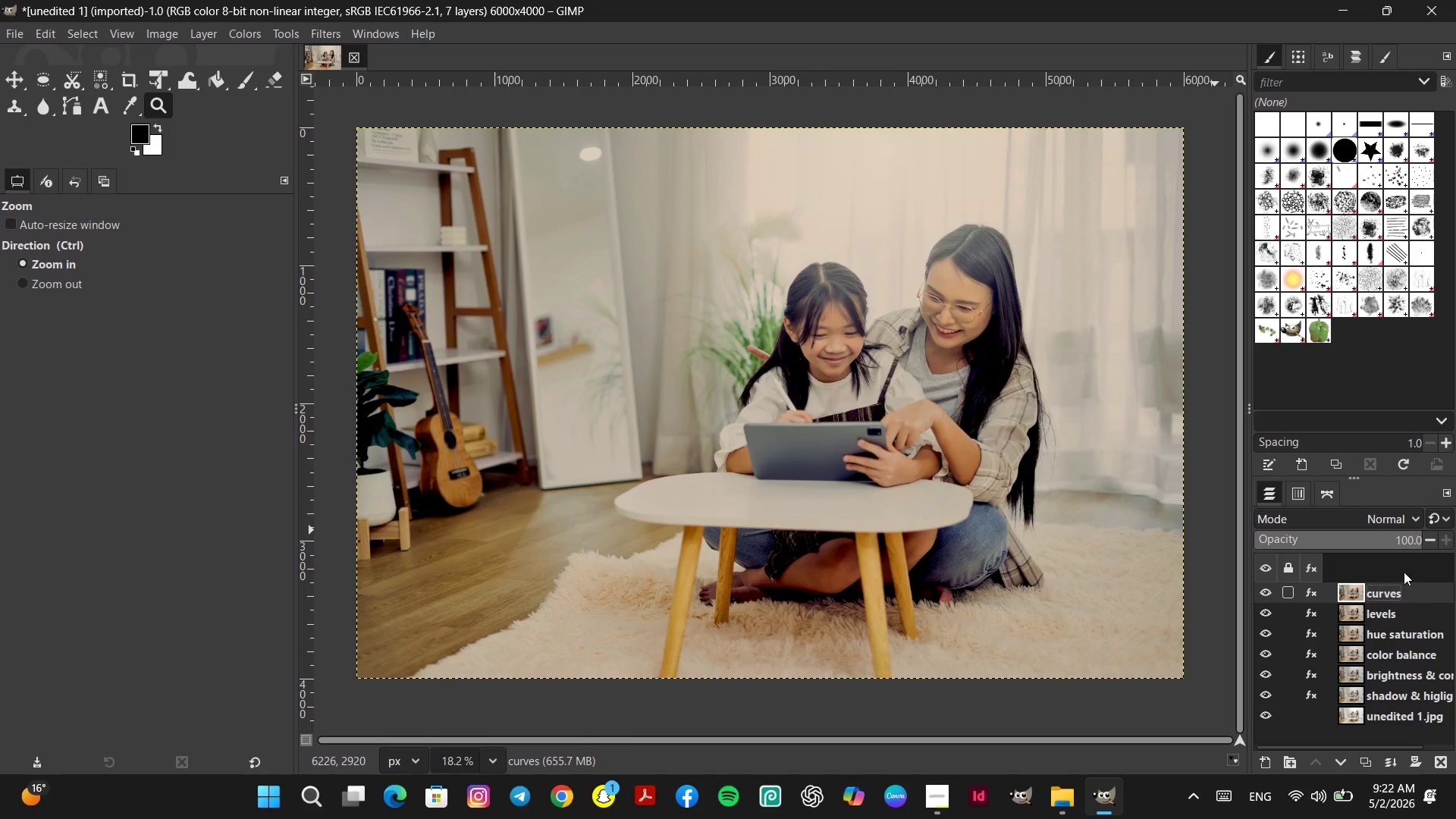 
left_click([1421, 594])
 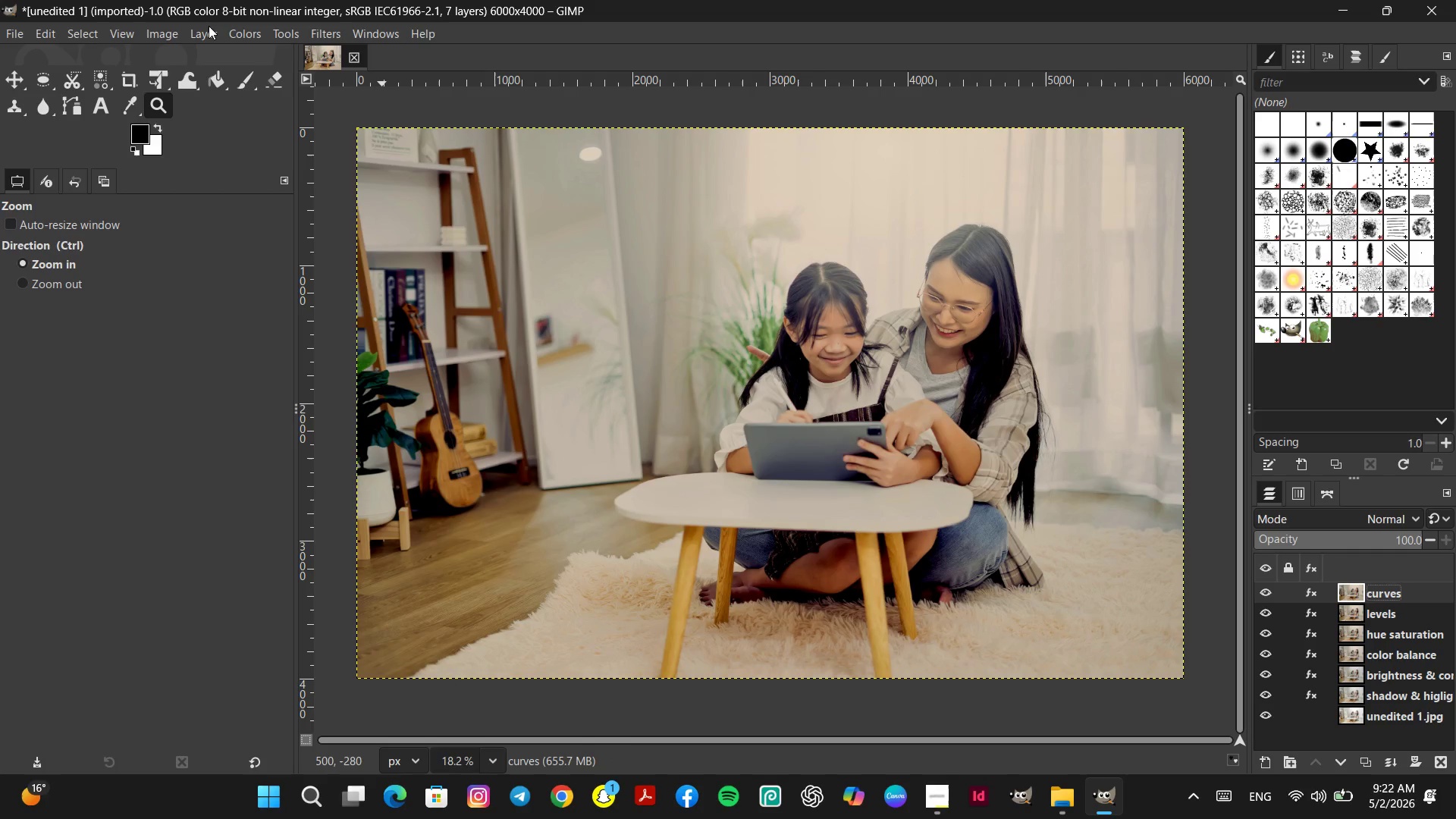 
wait(7.88)
 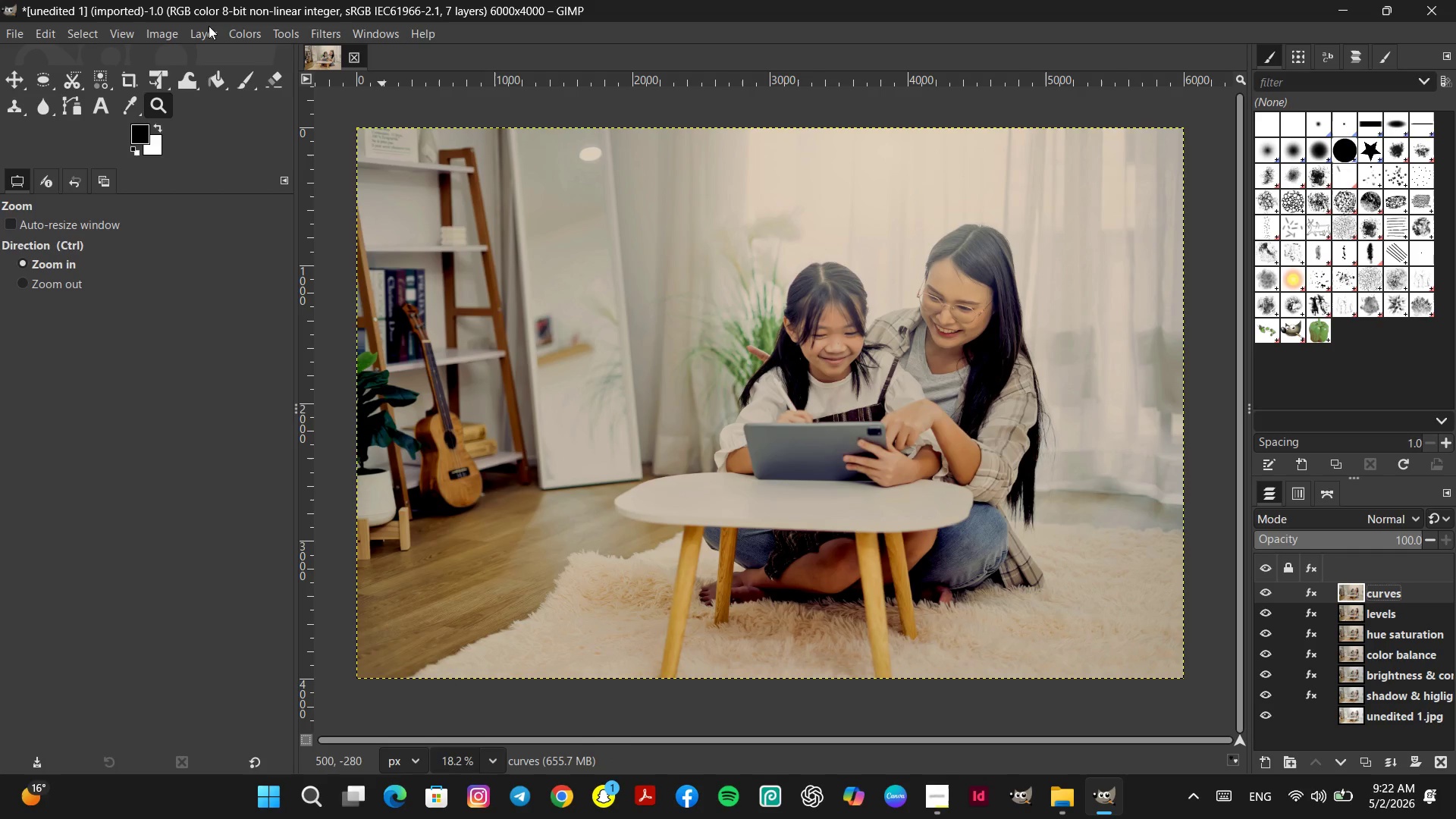 
left_click([212, 28])
 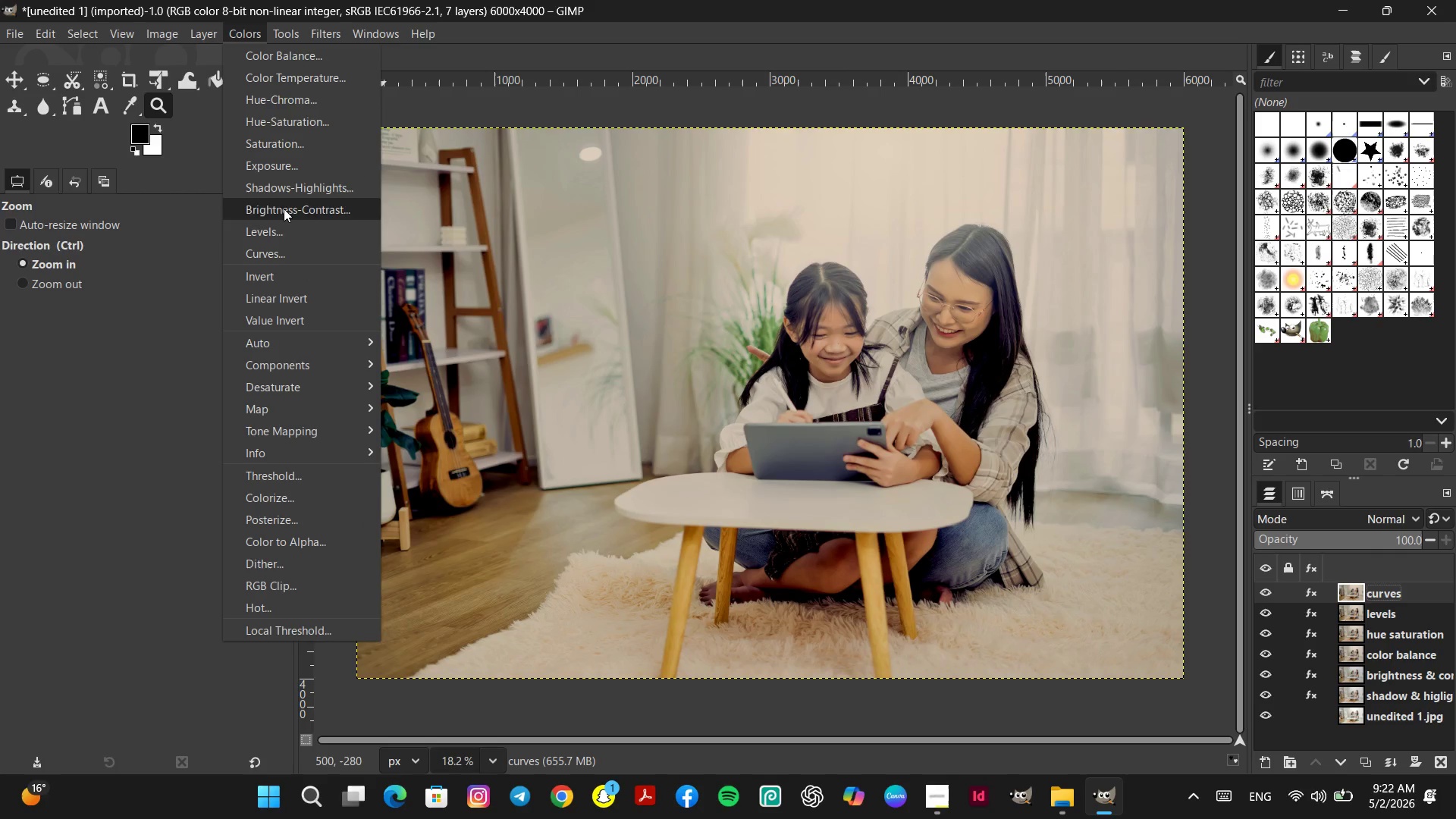 
left_click([292, 247])
 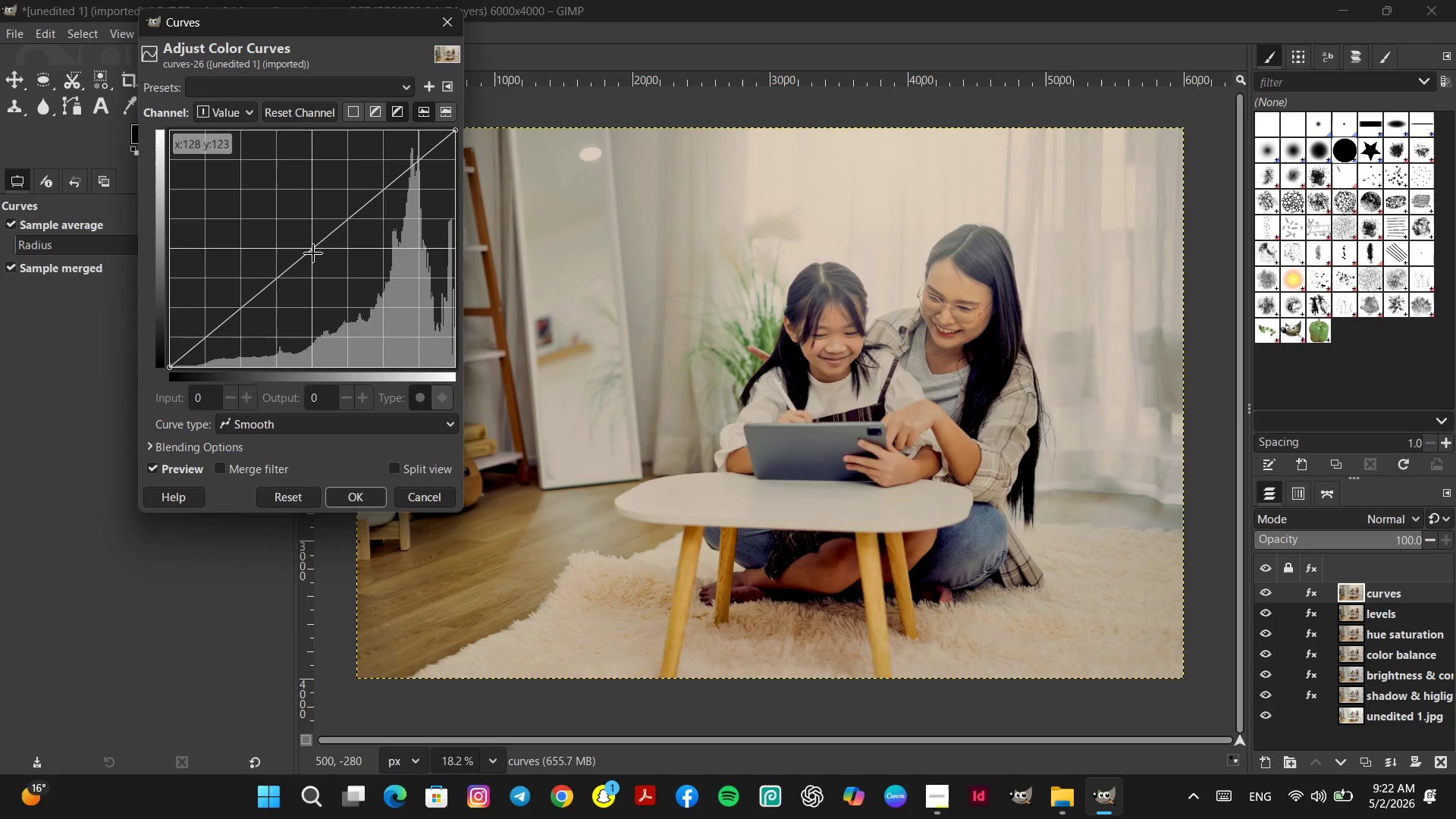 
wait(6.69)
 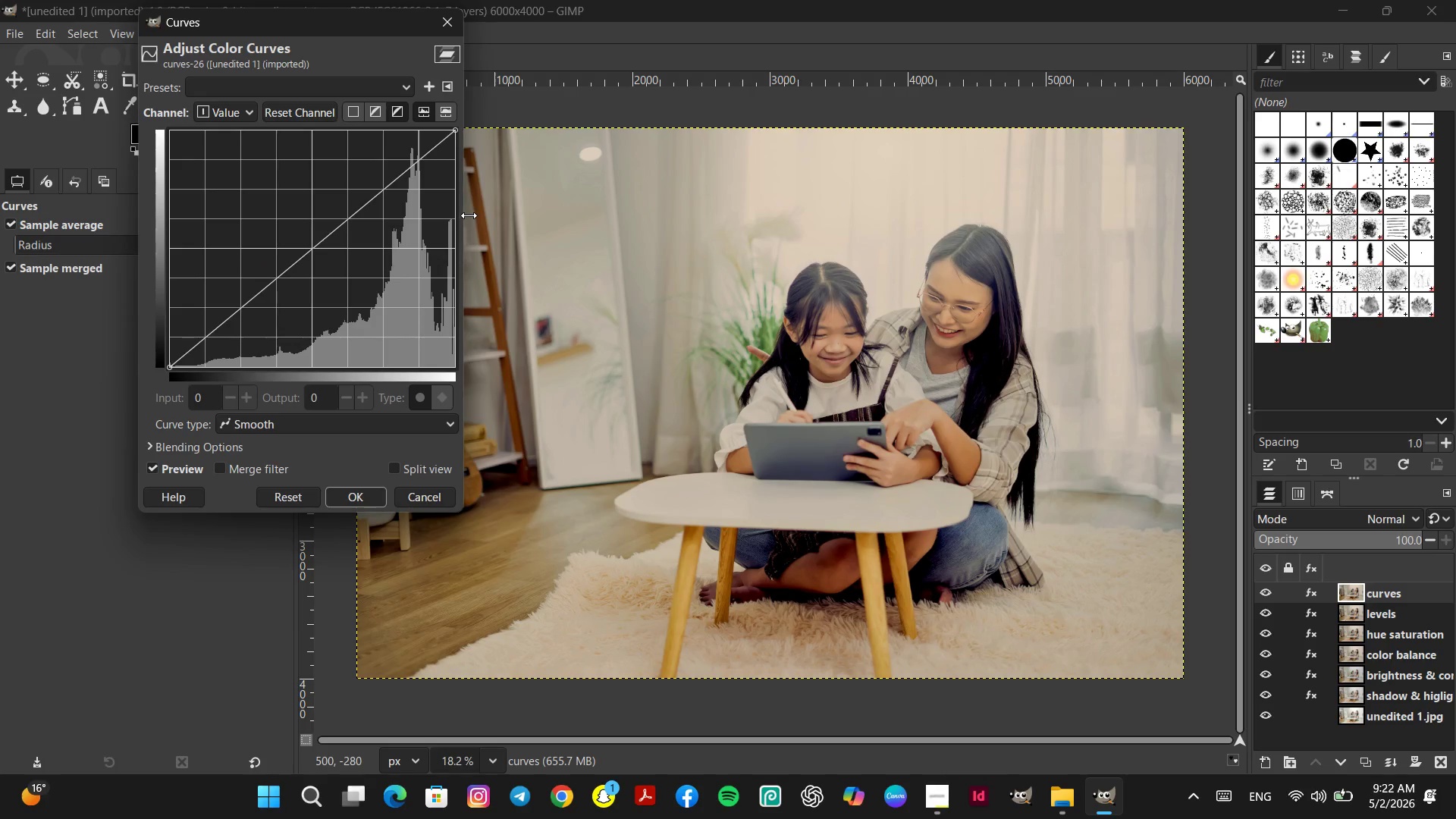 
left_click_drag(start_coordinate=[309, 249], to_coordinate=[322, 278])
 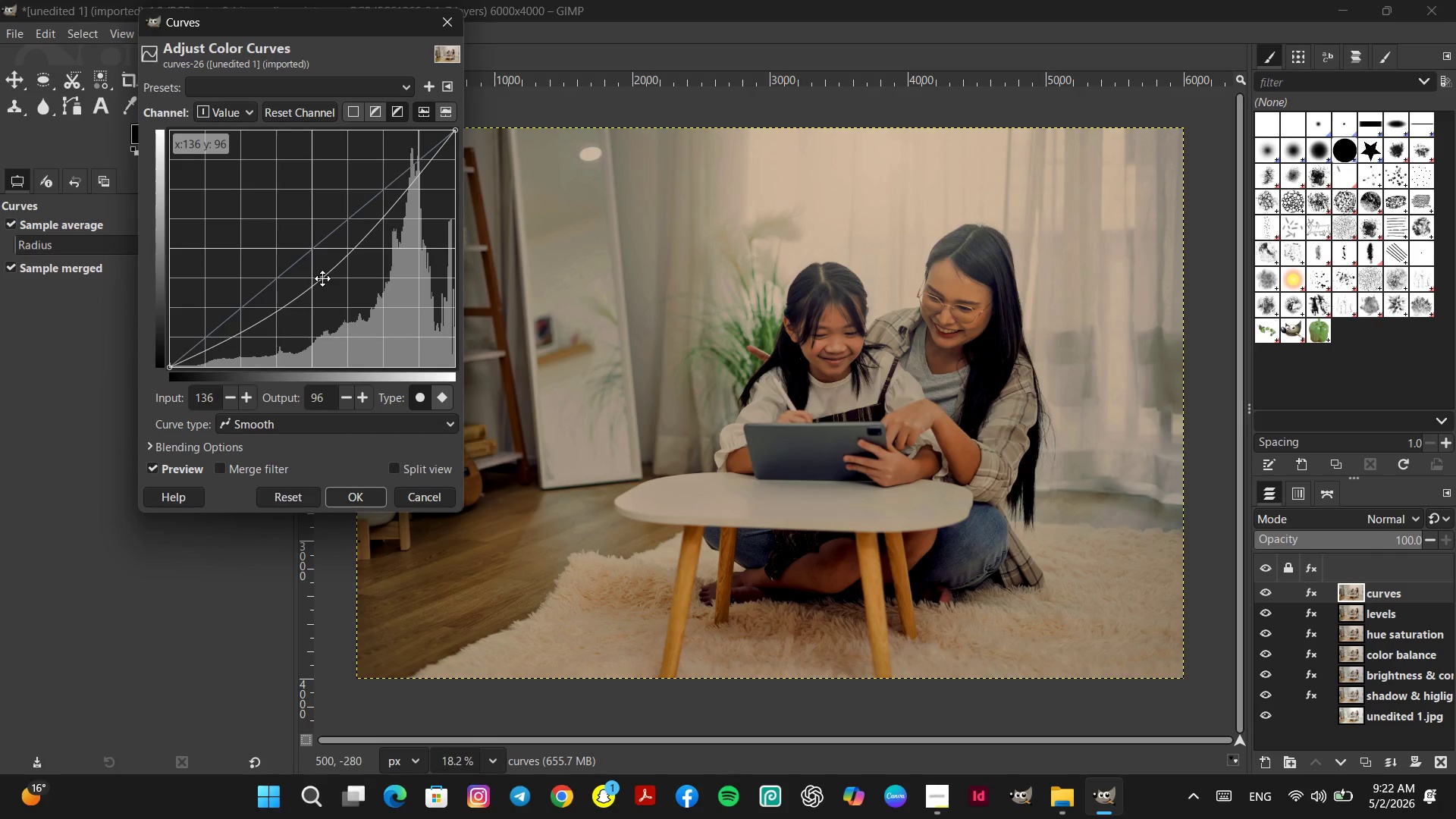 
wait(8.58)
 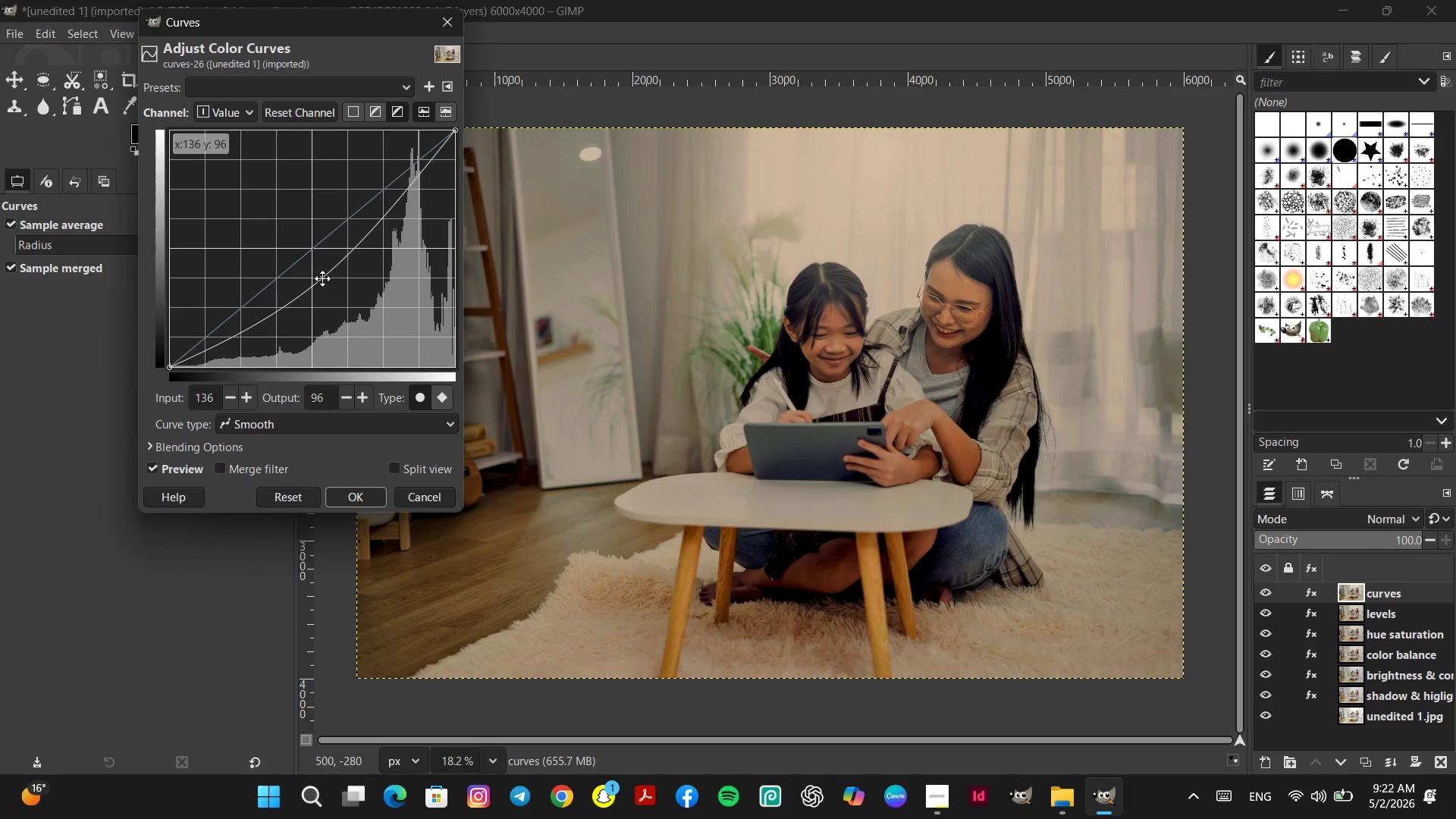 
left_click([299, 492])
 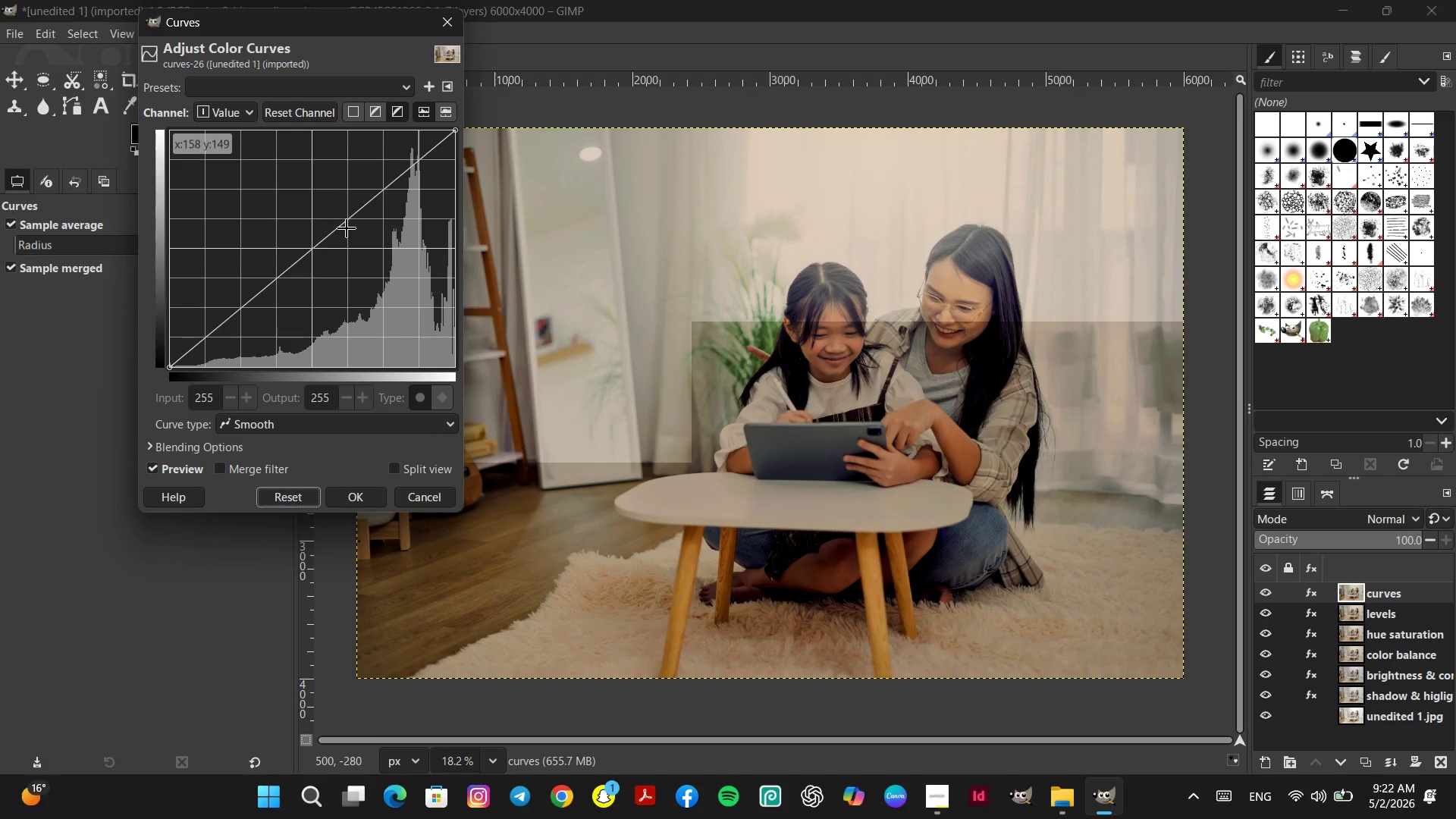 
left_click_drag(start_coordinate=[347, 221], to_coordinate=[379, 251])
 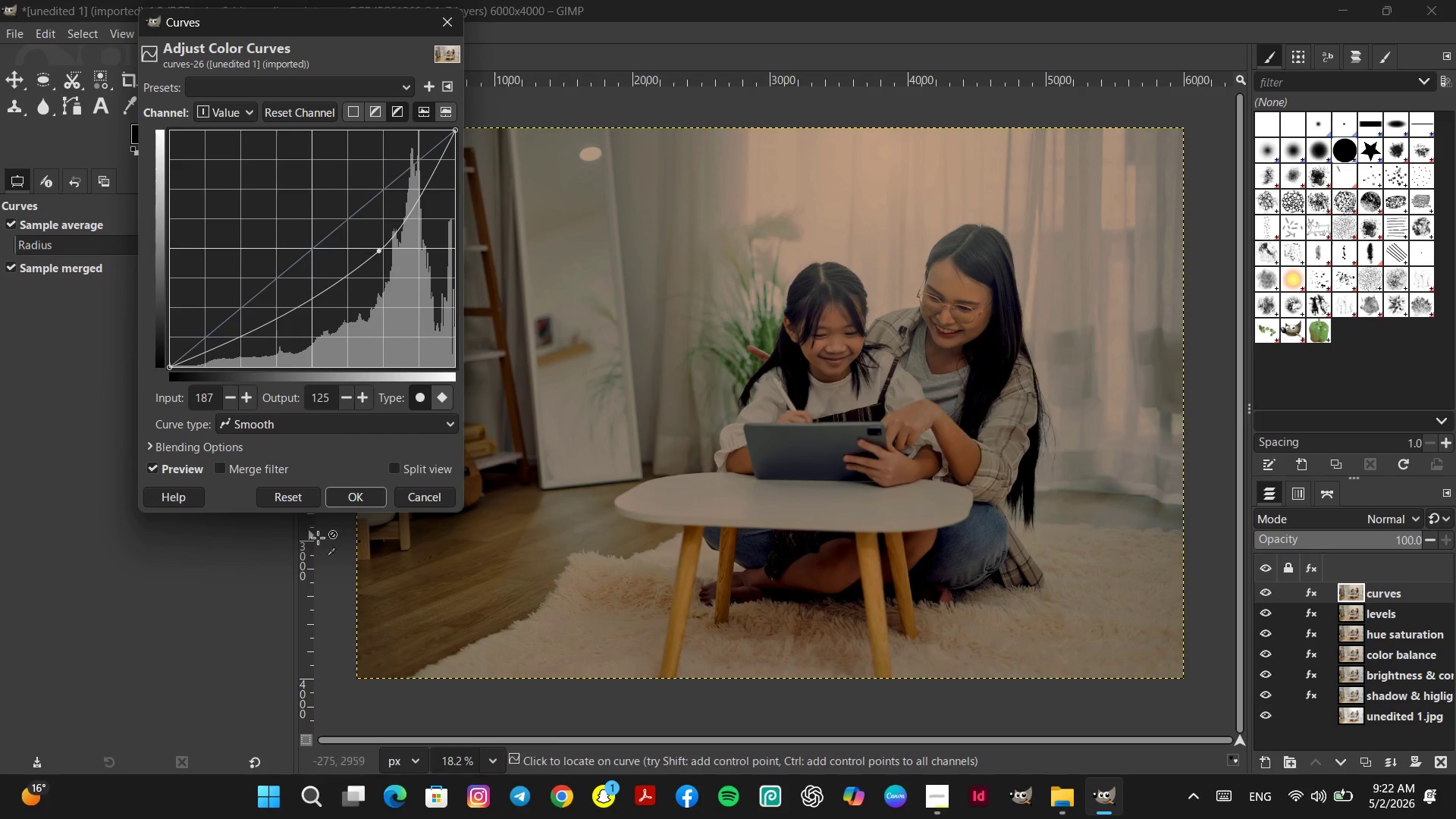 
left_click([290, 493])
 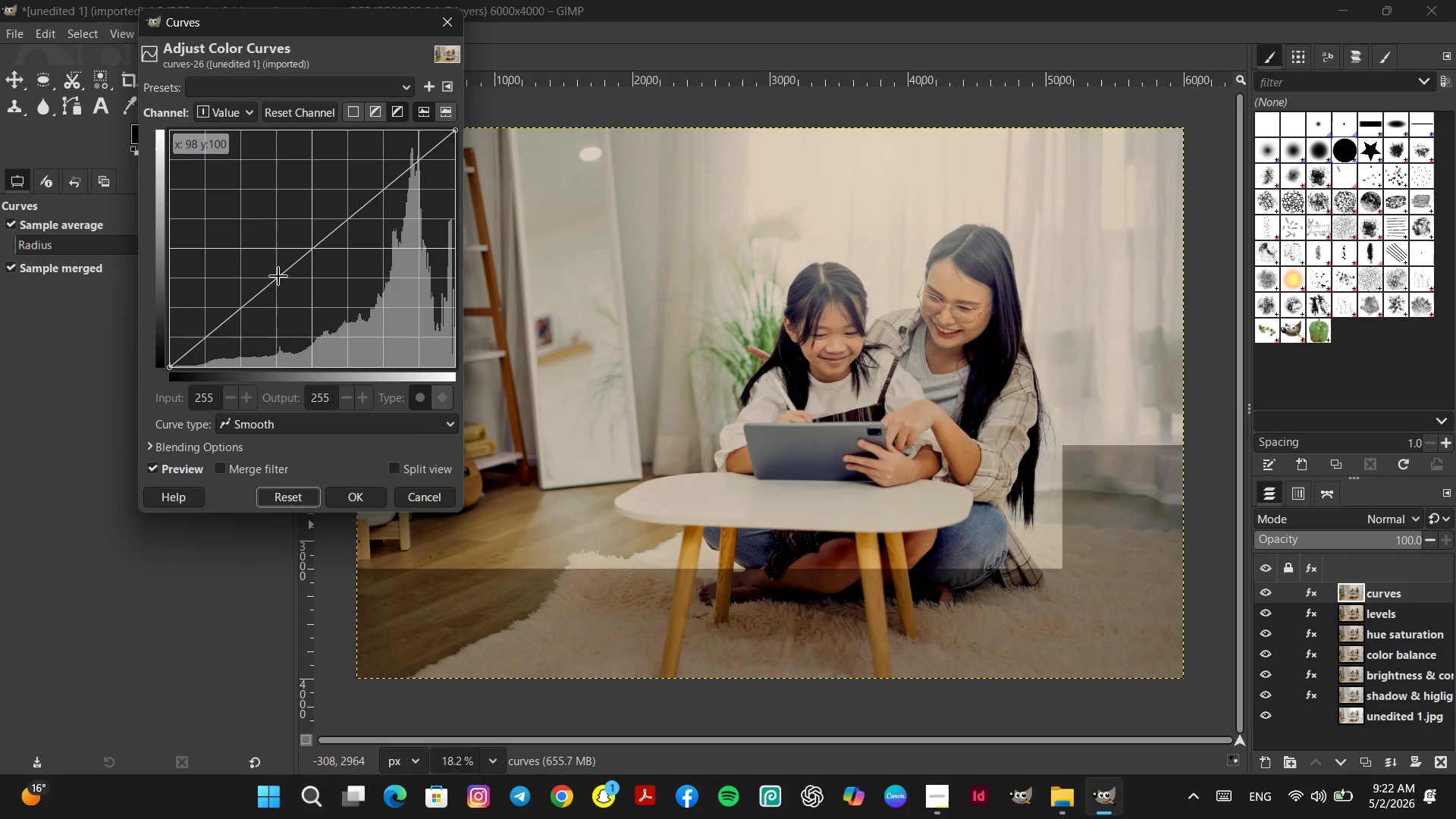 
left_click_drag(start_coordinate=[277, 281], to_coordinate=[278, 309])
 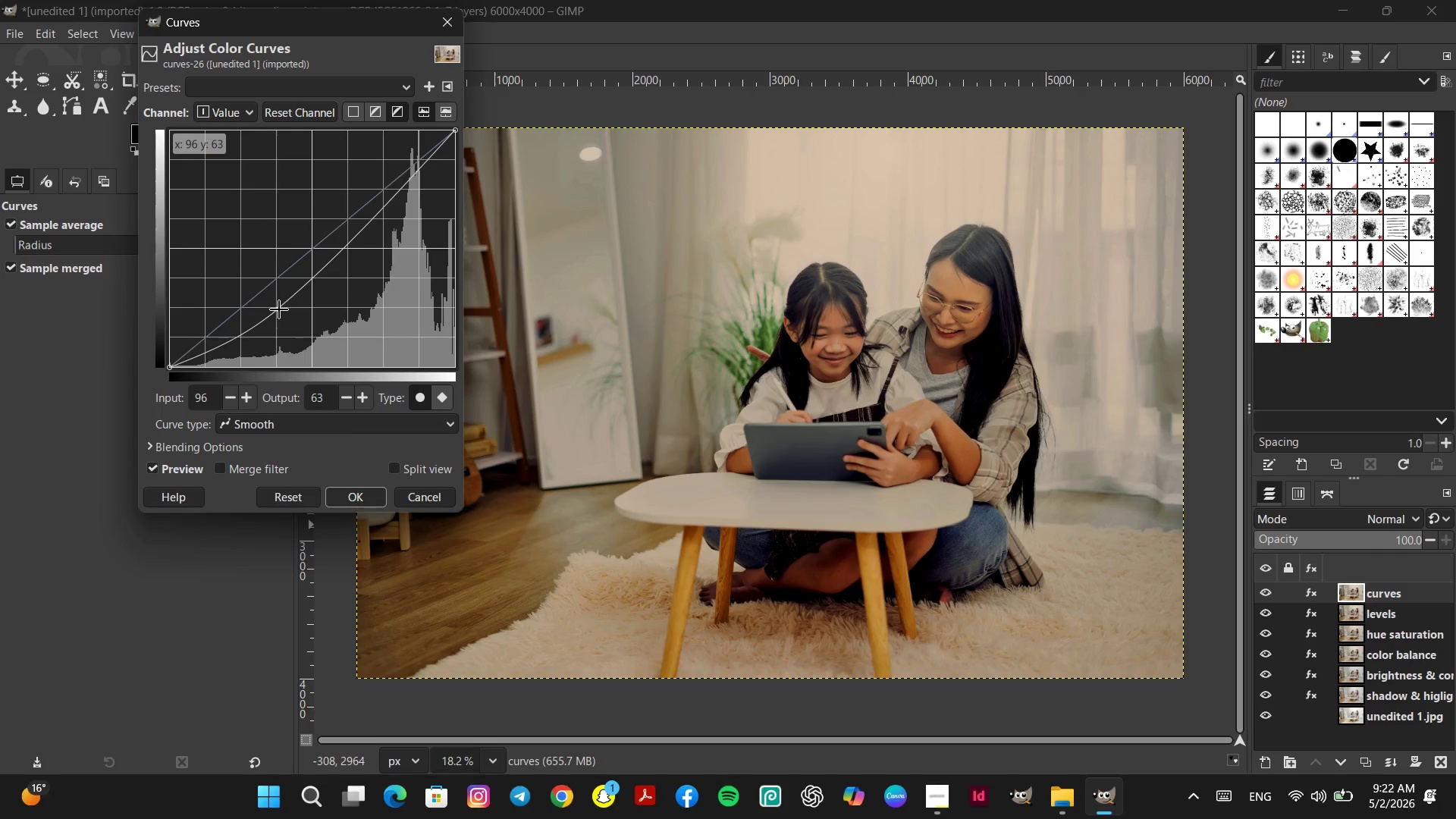 
left_click_drag(start_coordinate=[280, 312], to_coordinate=[281, 318])
 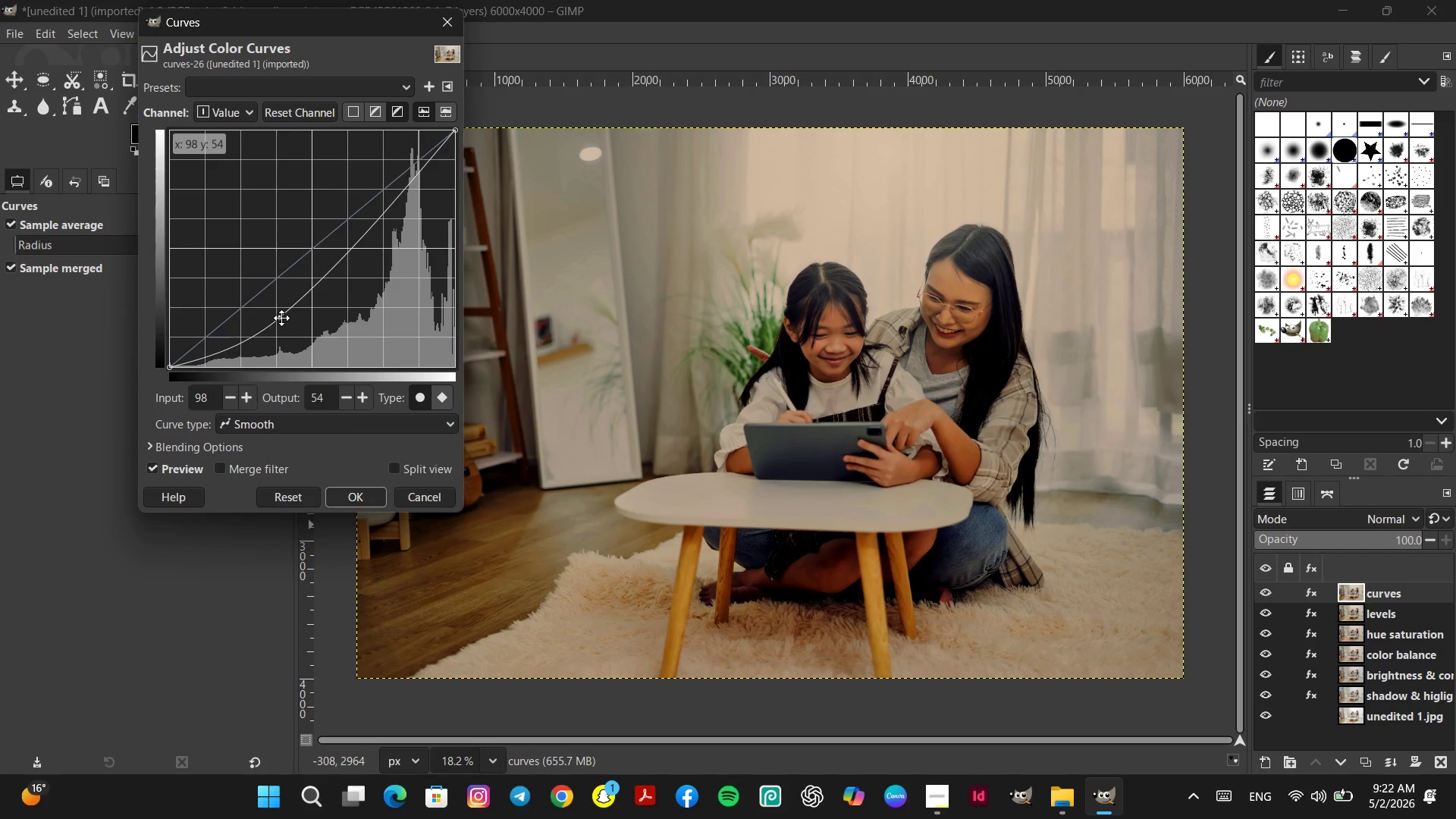 
left_click([306, 494])
 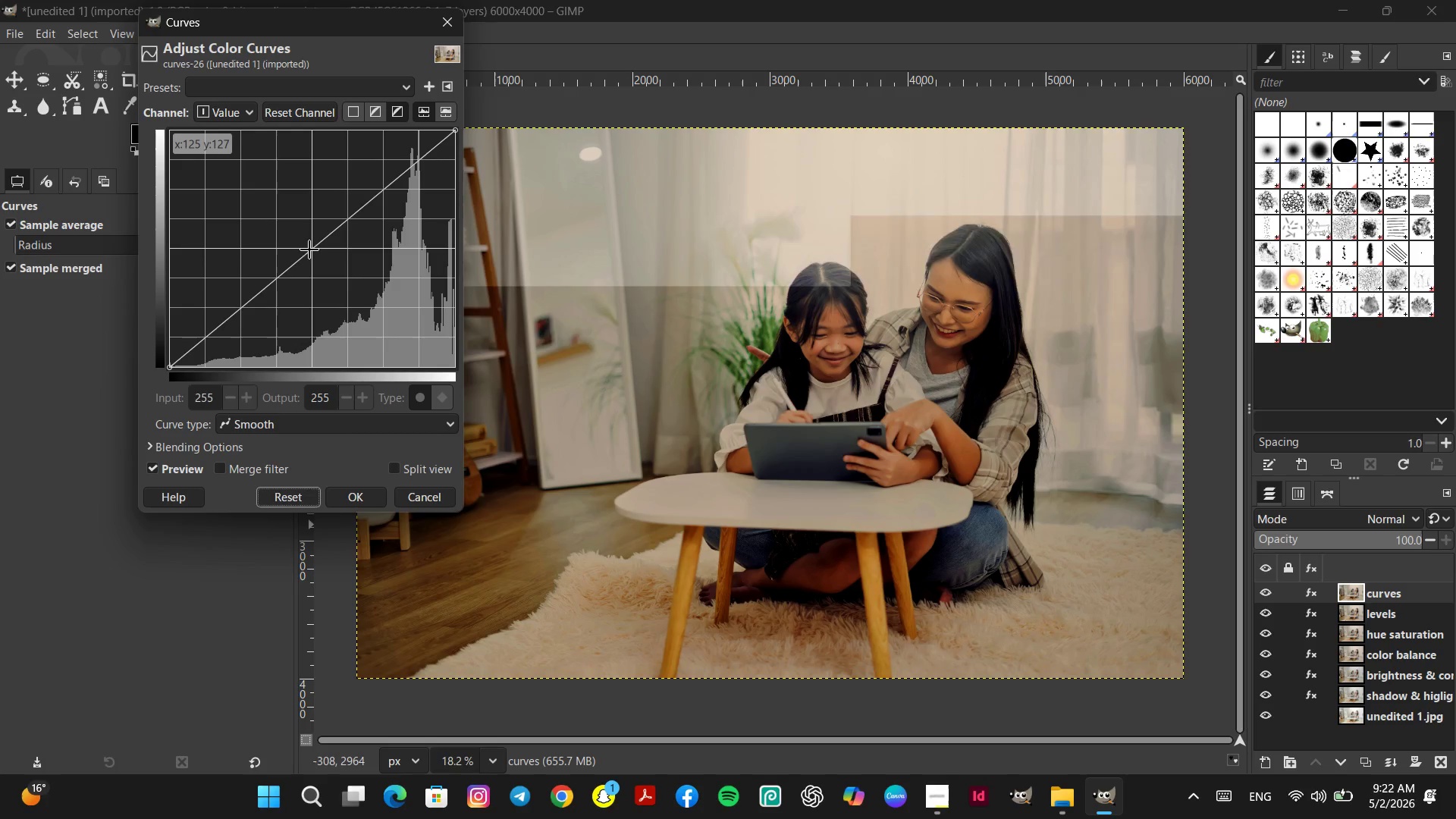 
left_click_drag(start_coordinate=[315, 249], to_coordinate=[318, 288])
 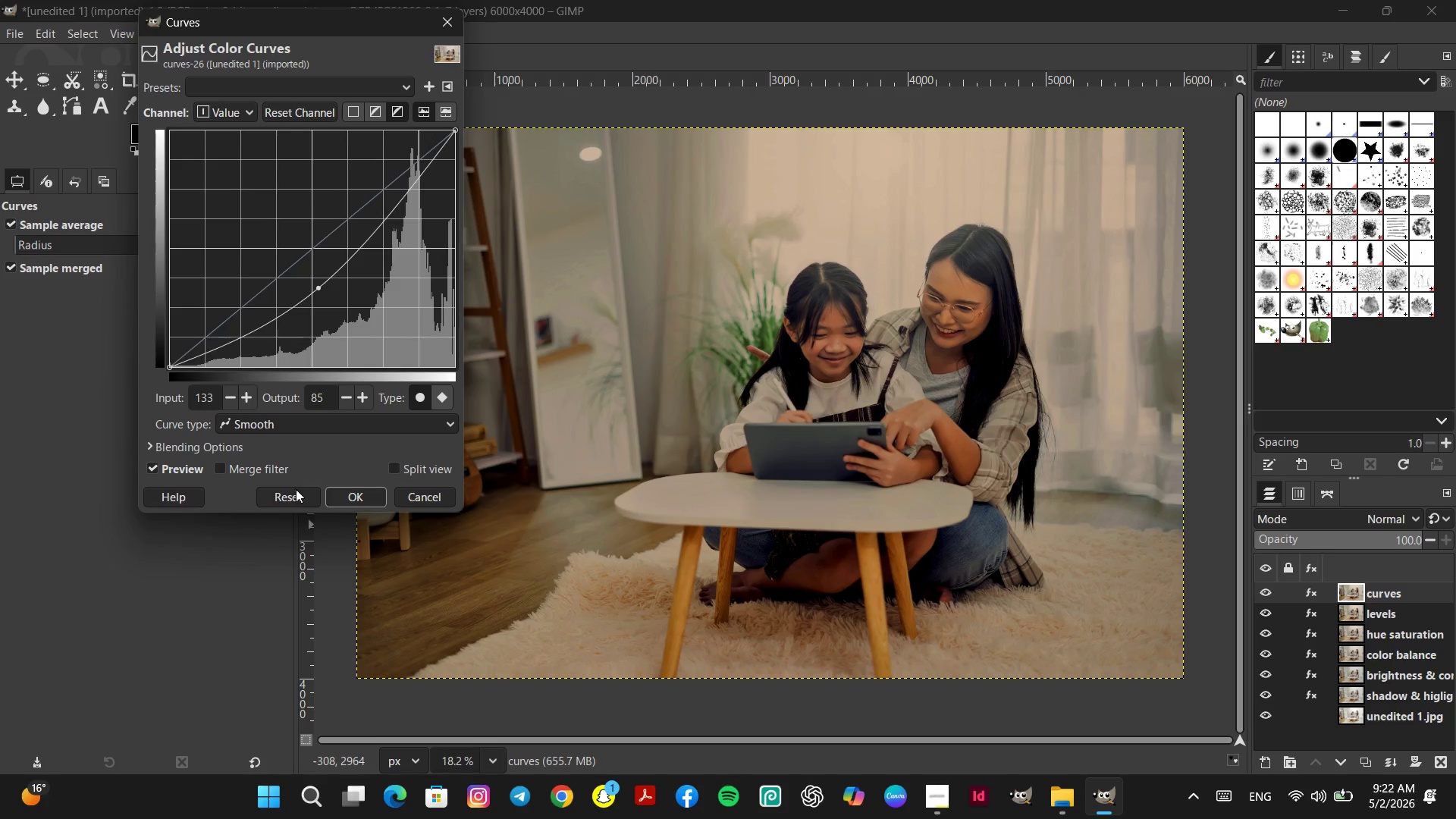 
left_click([291, 488])
 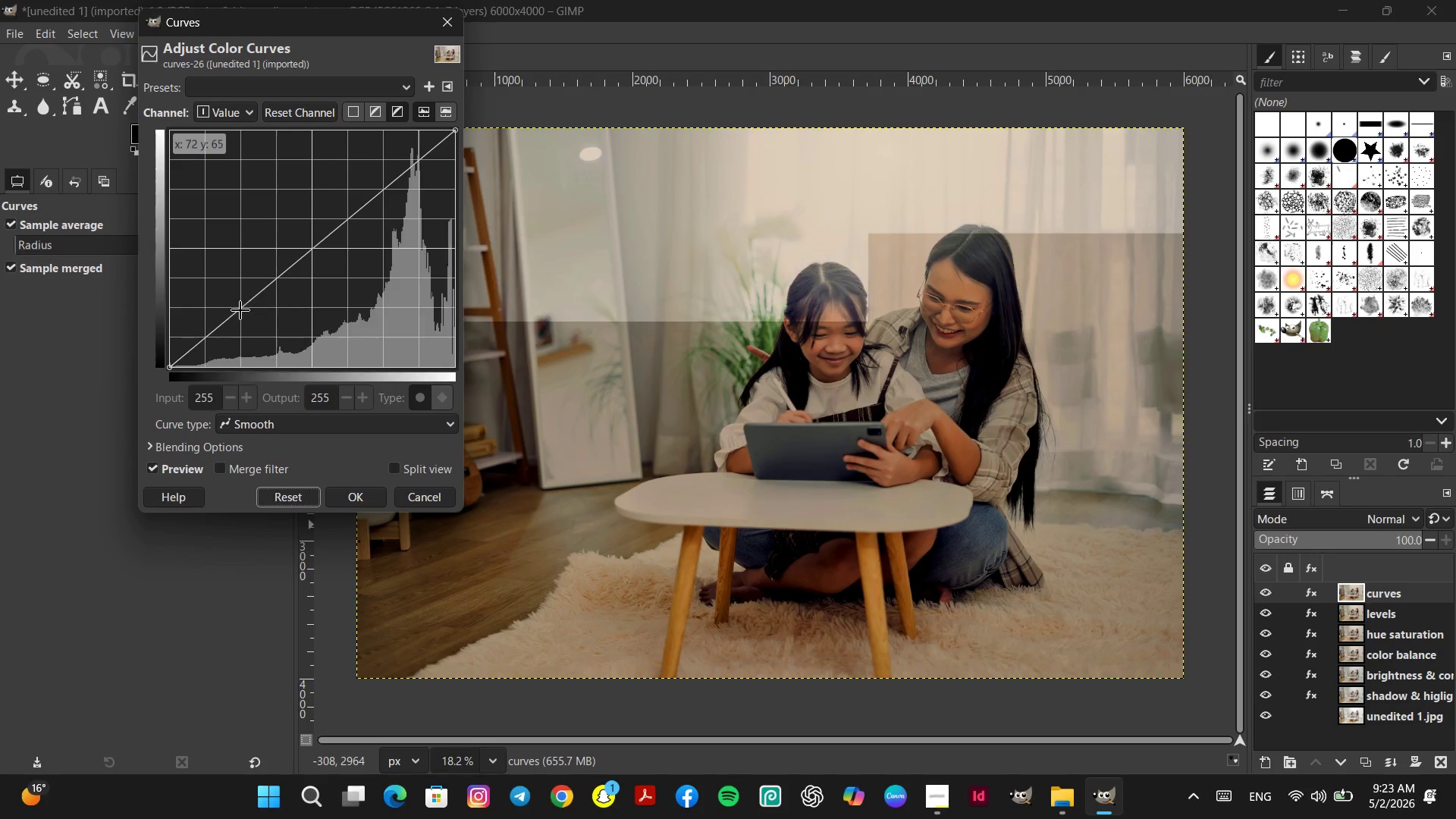 
left_click_drag(start_coordinate=[240, 311], to_coordinate=[238, 330])
 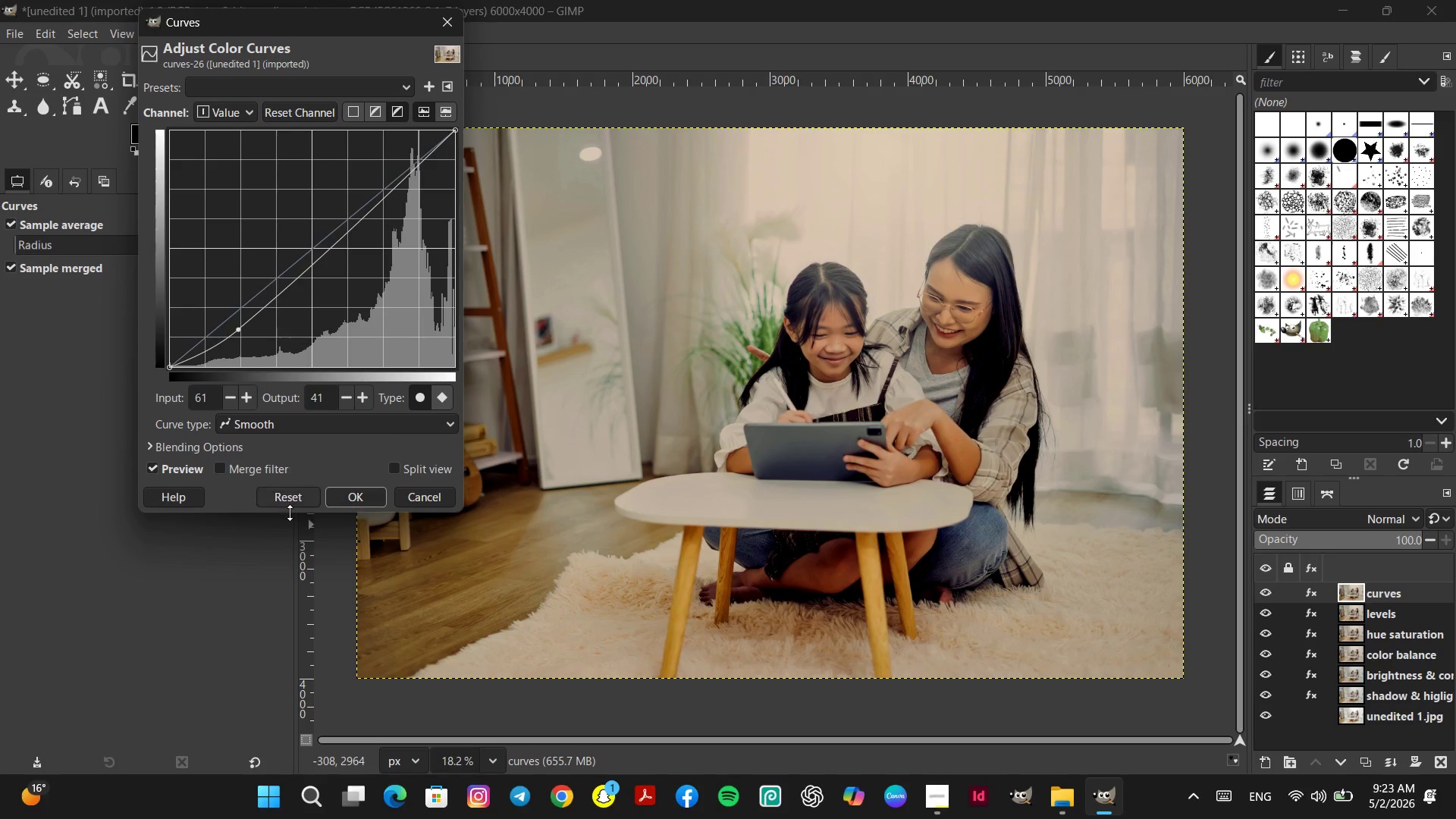 
left_click([290, 499])
 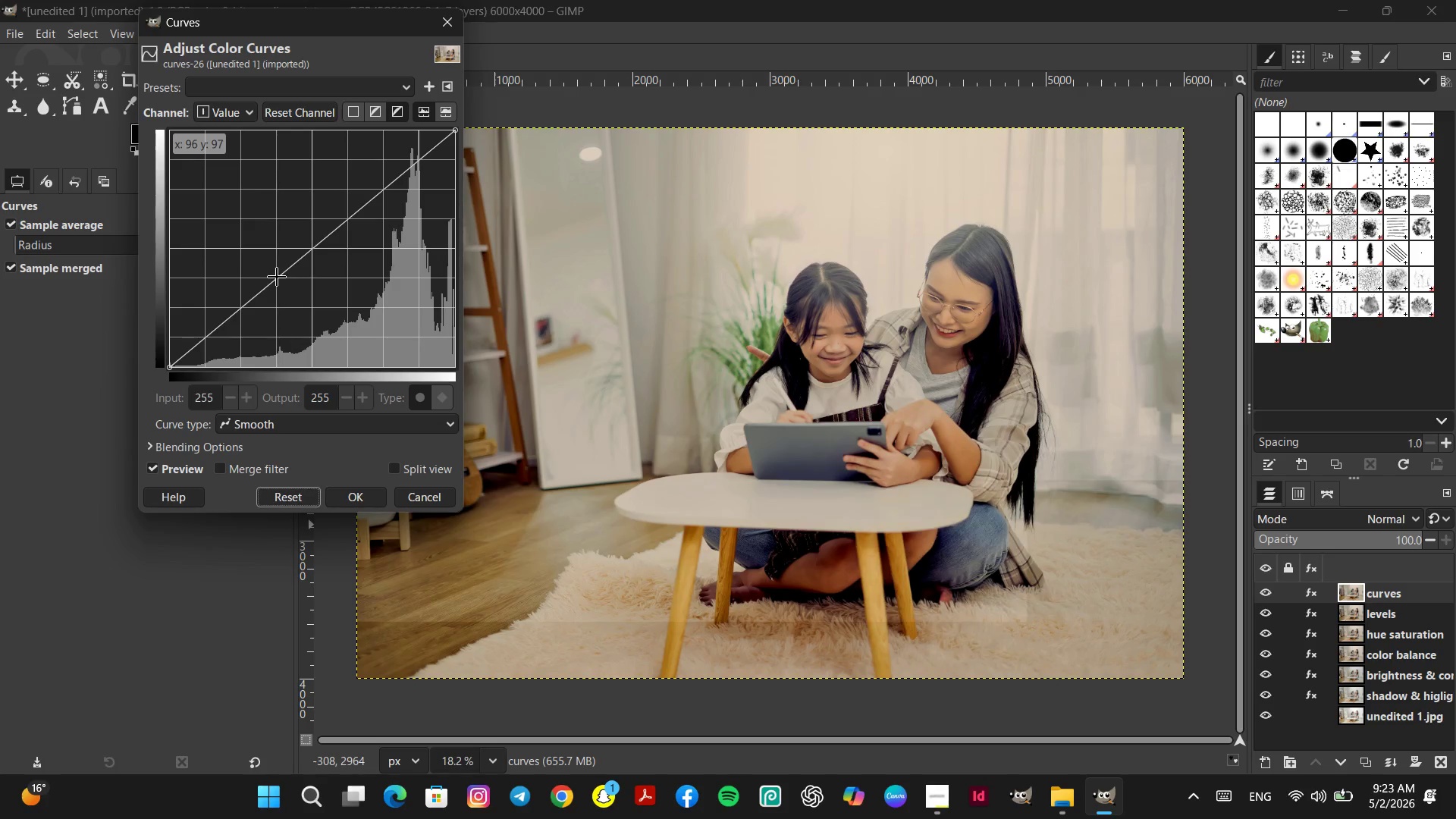 
left_click_drag(start_coordinate=[276, 277], to_coordinate=[287, 290])
 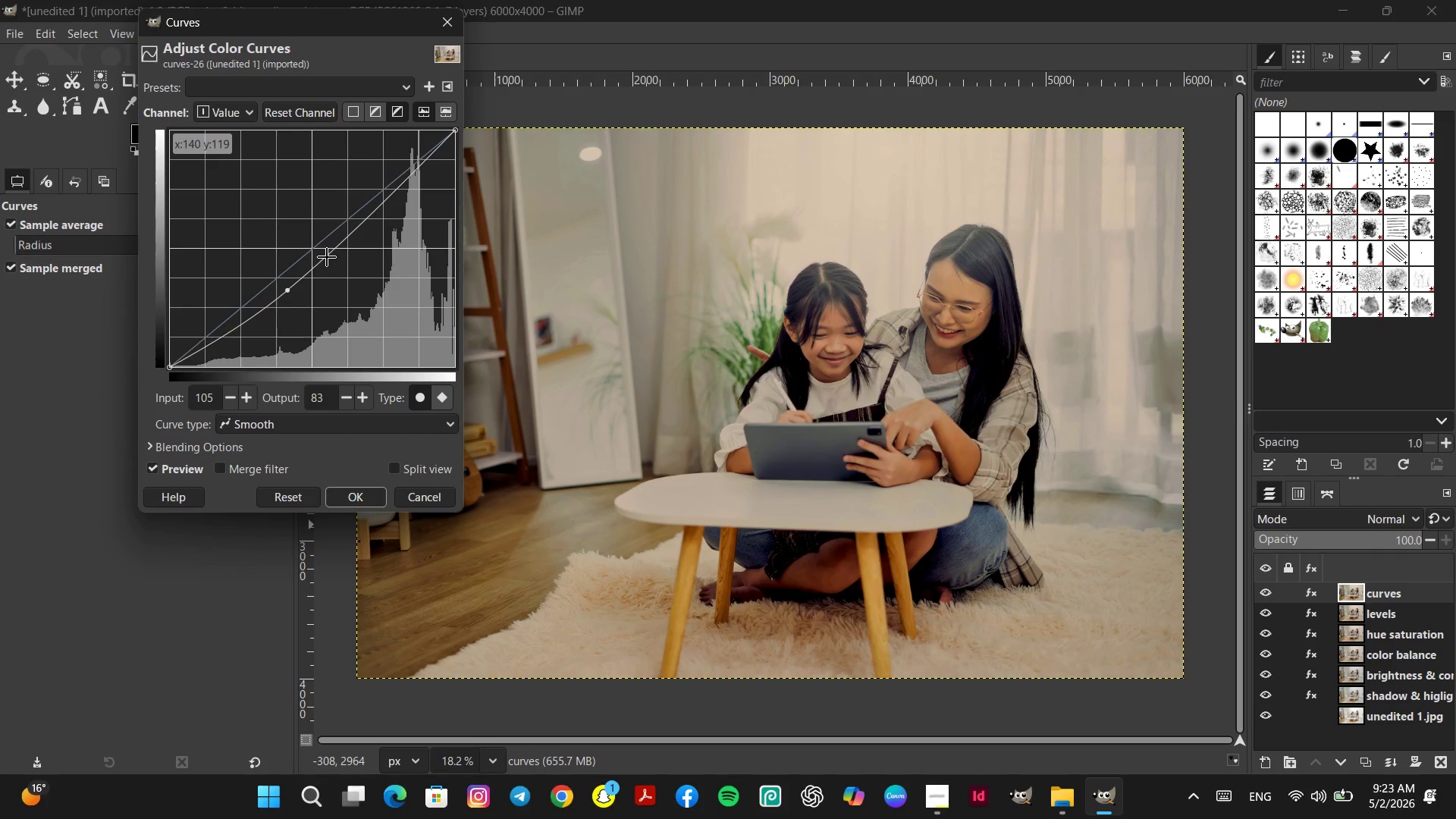 
left_click_drag(start_coordinate=[325, 257], to_coordinate=[333, 259])
 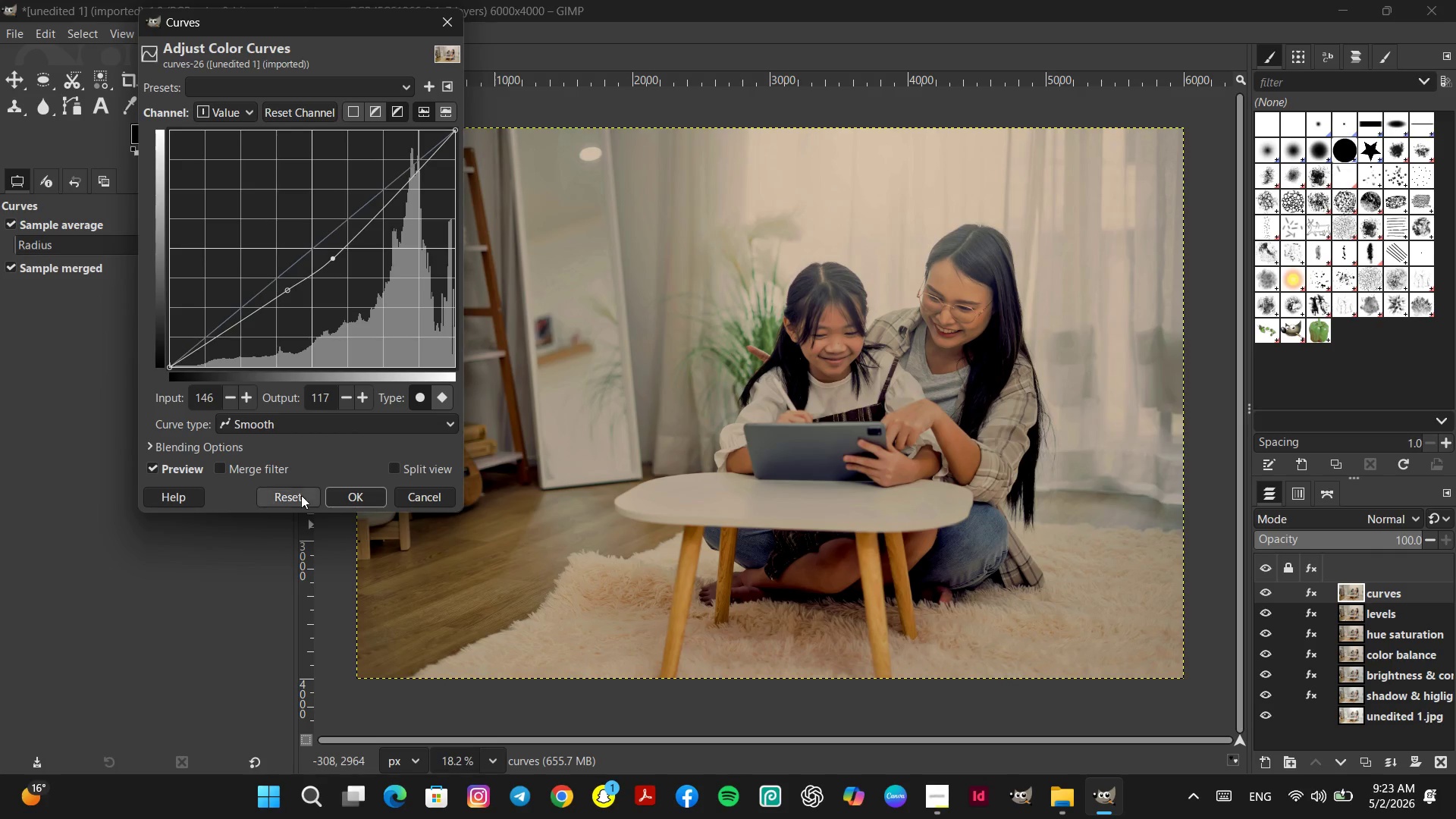 
left_click([301, 495])
 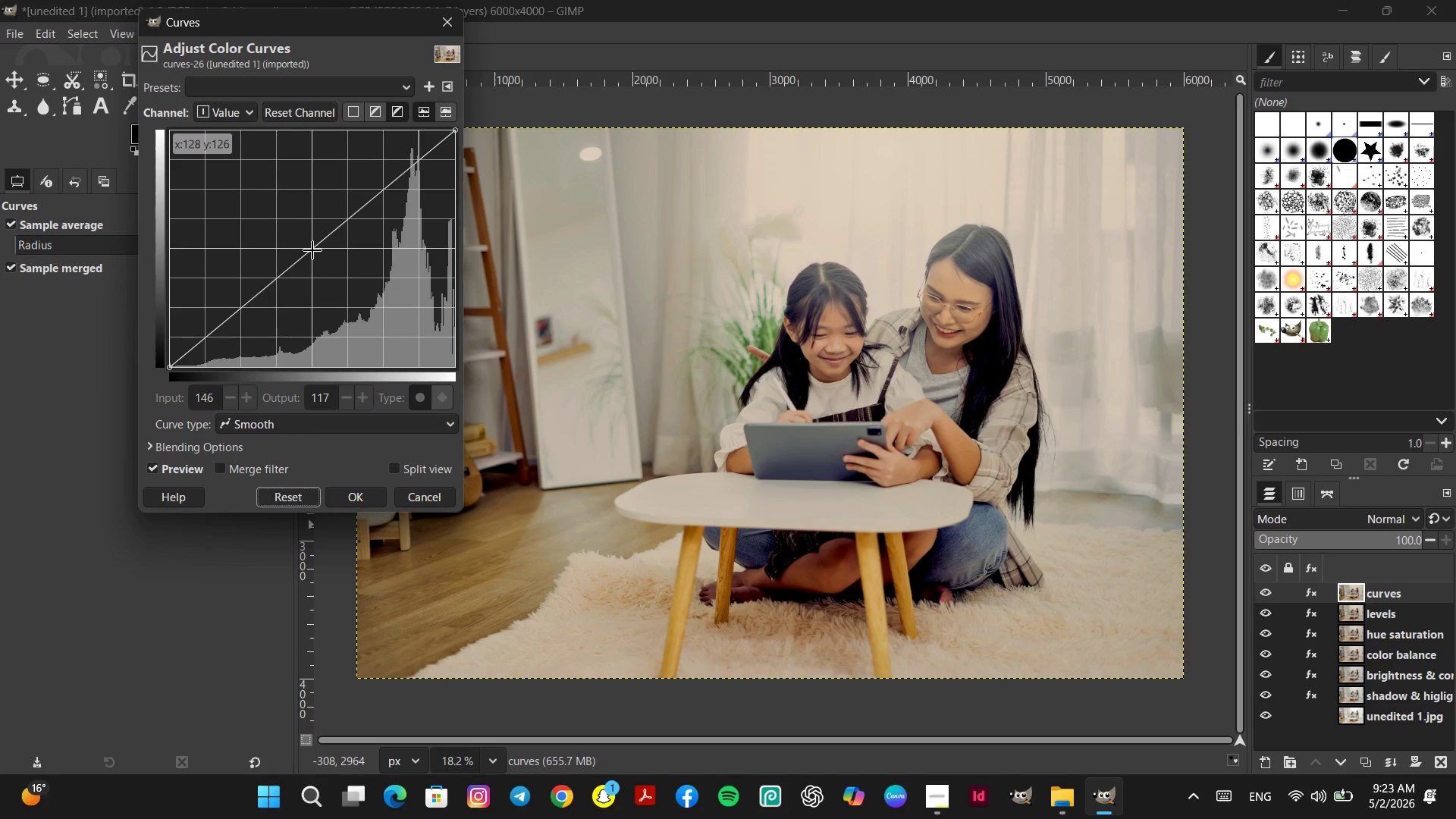 
left_click_drag(start_coordinate=[312, 250], to_coordinate=[322, 270])
 